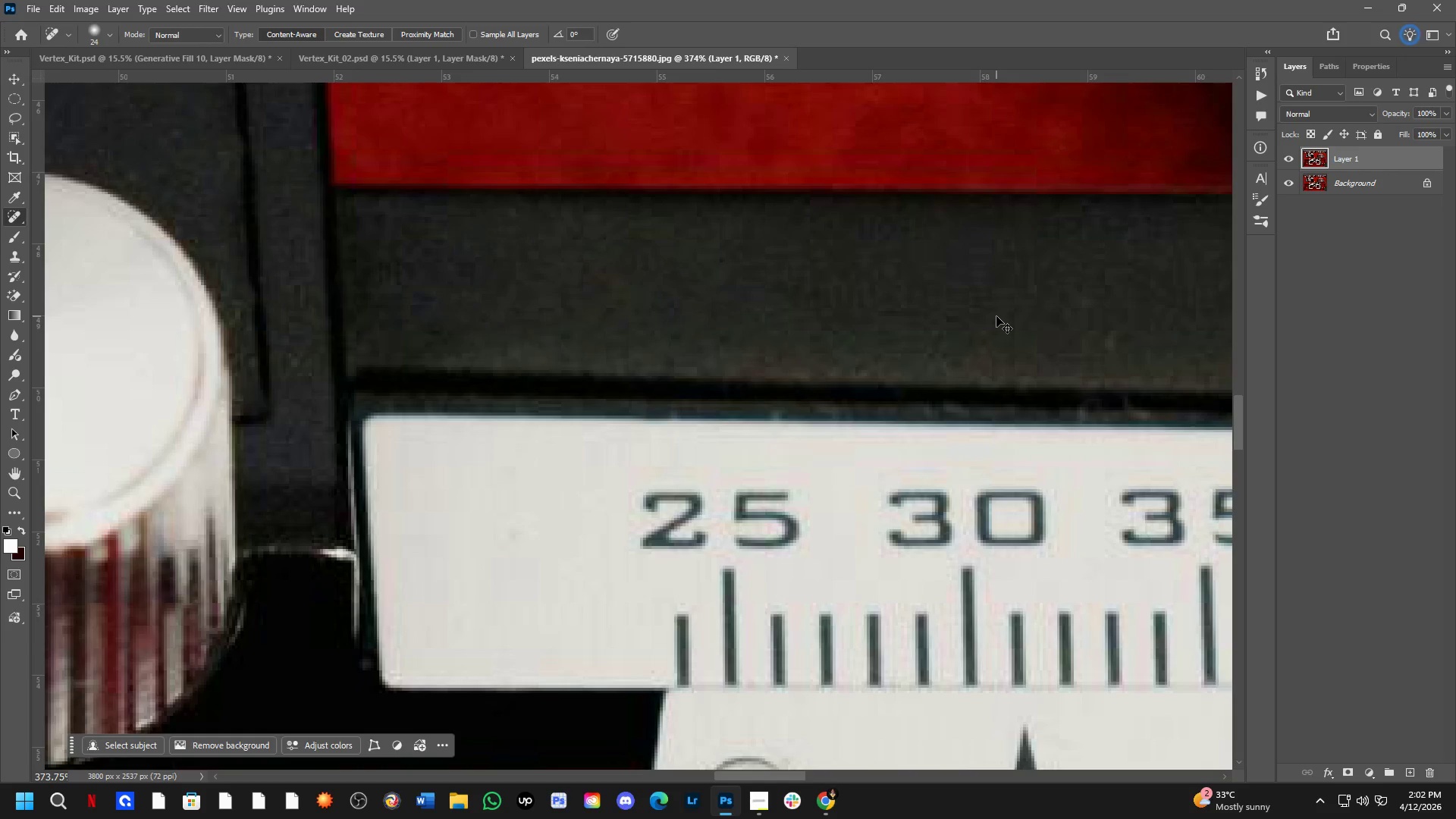 
key(Control+Z)
 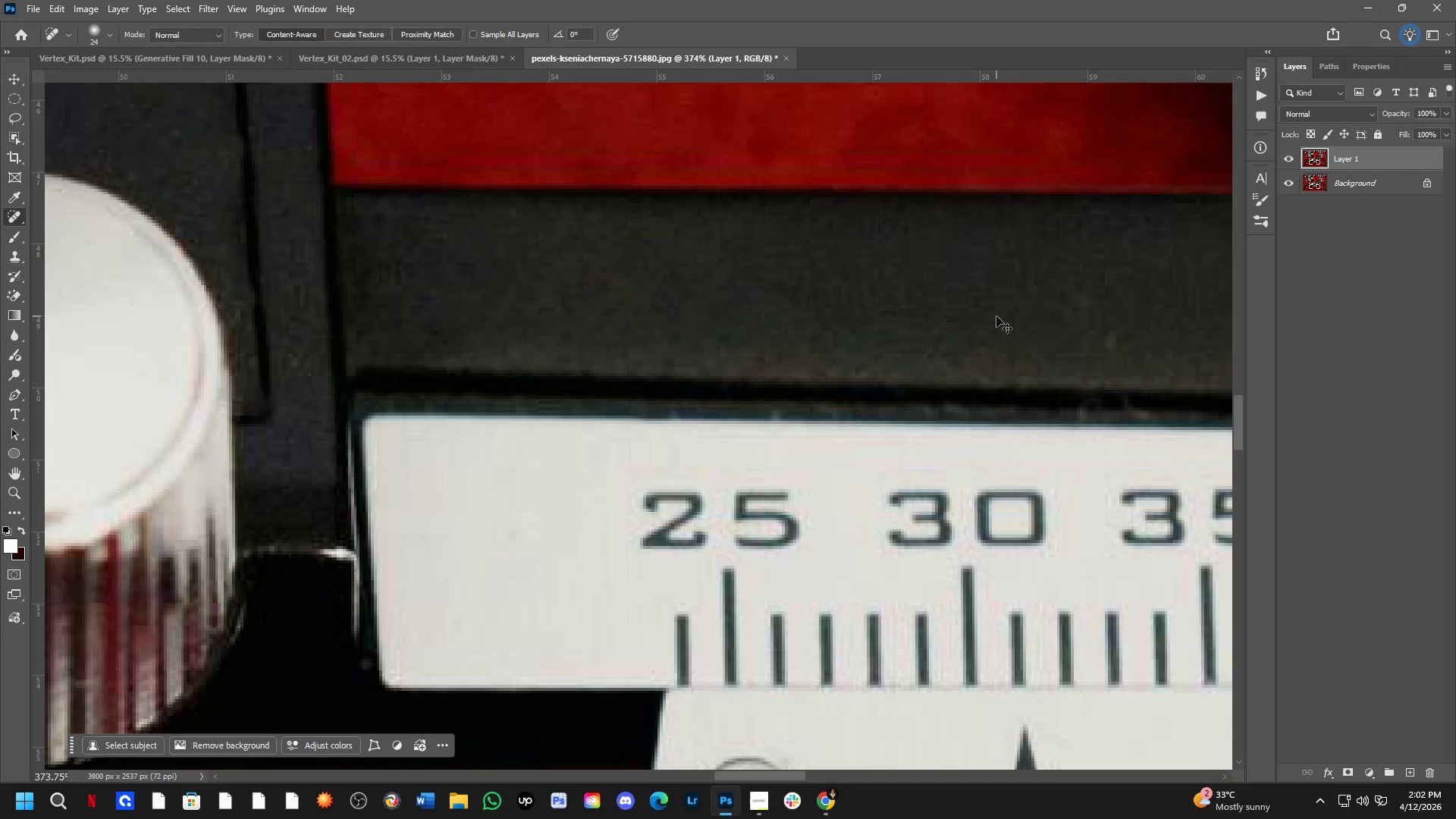 
key(Control+Z)
 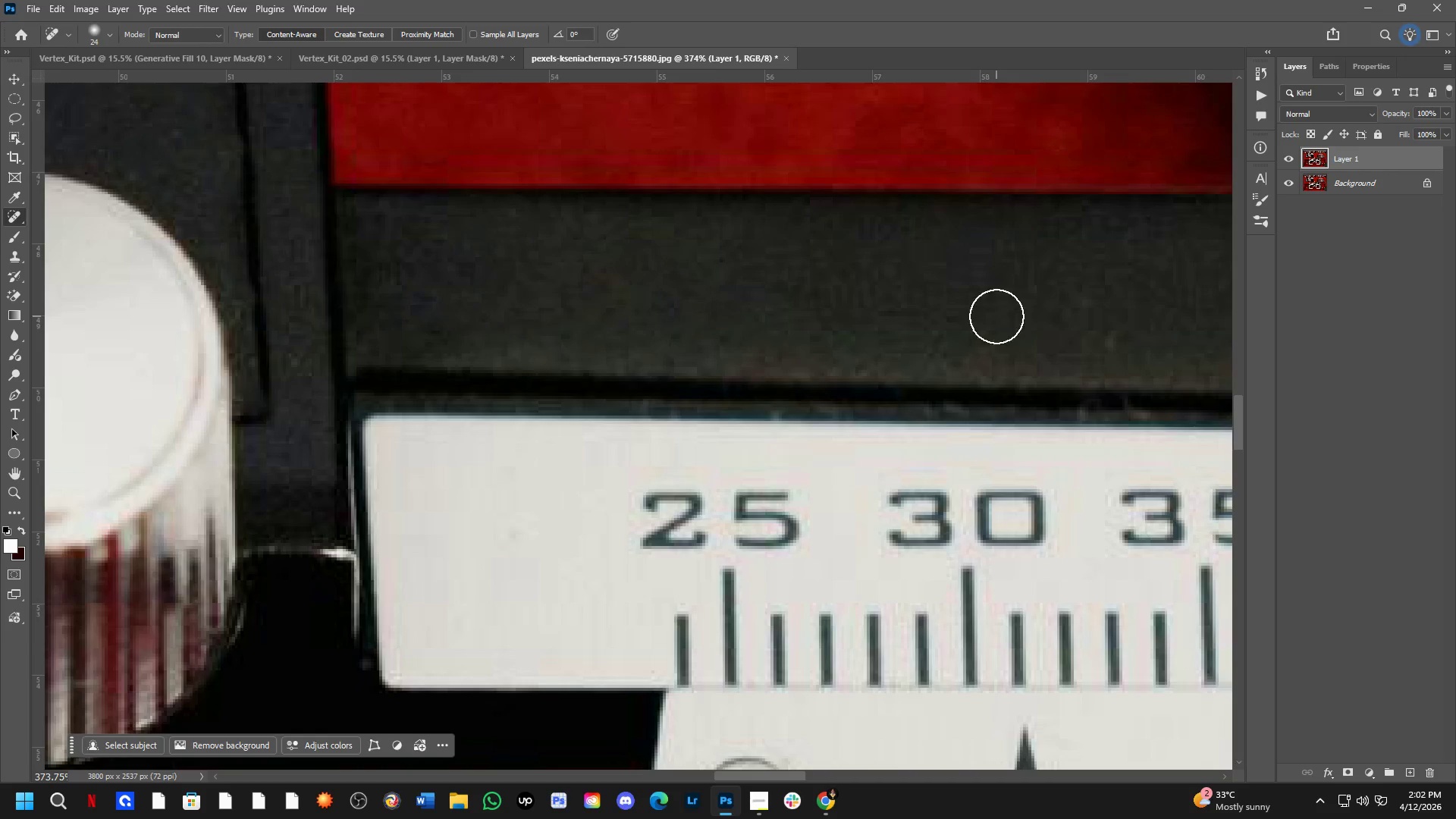 
key(Control+ControlLeft)
 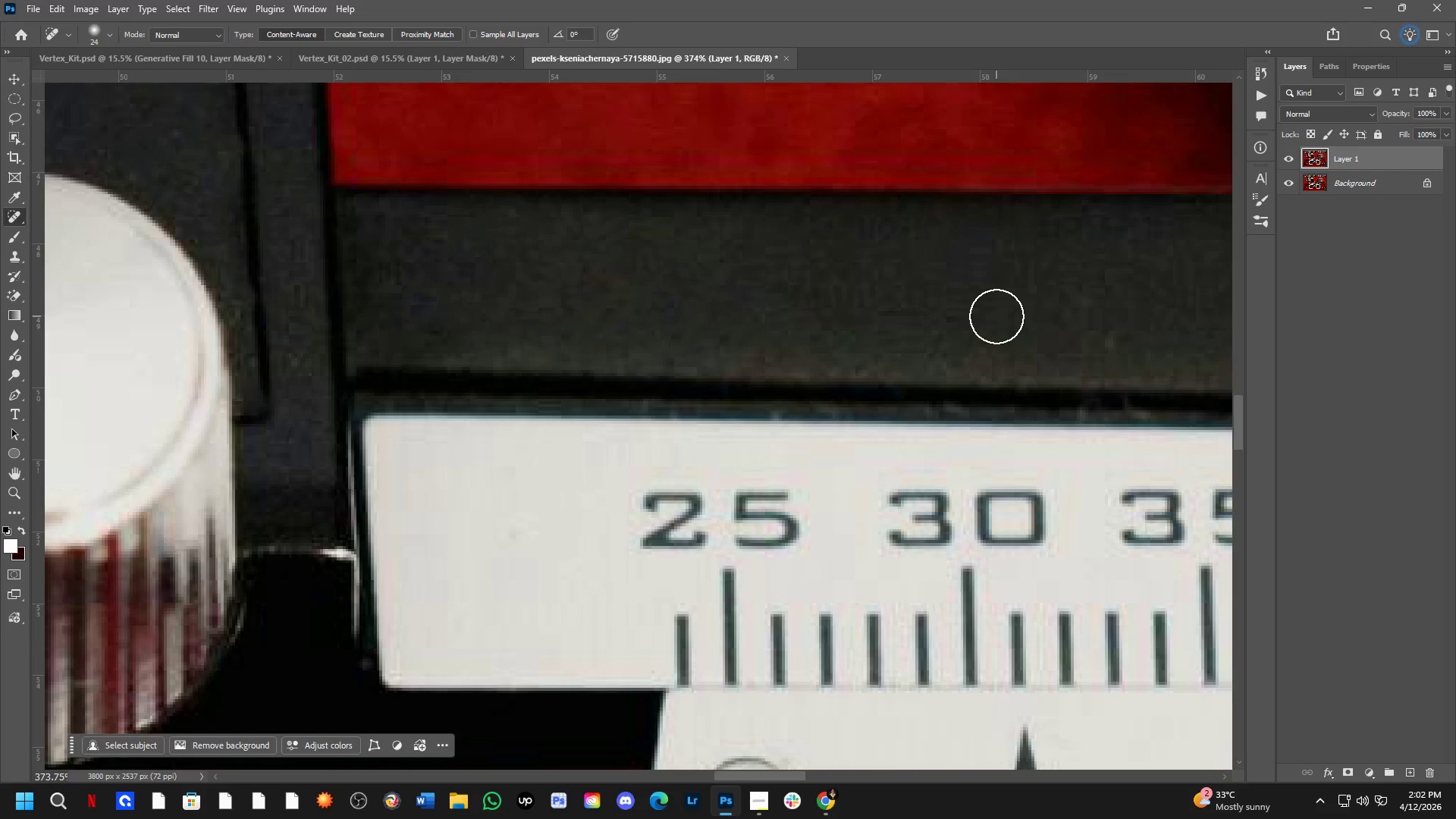 
left_click_drag(start_coordinate=[996, 315], to_coordinate=[965, 315])
 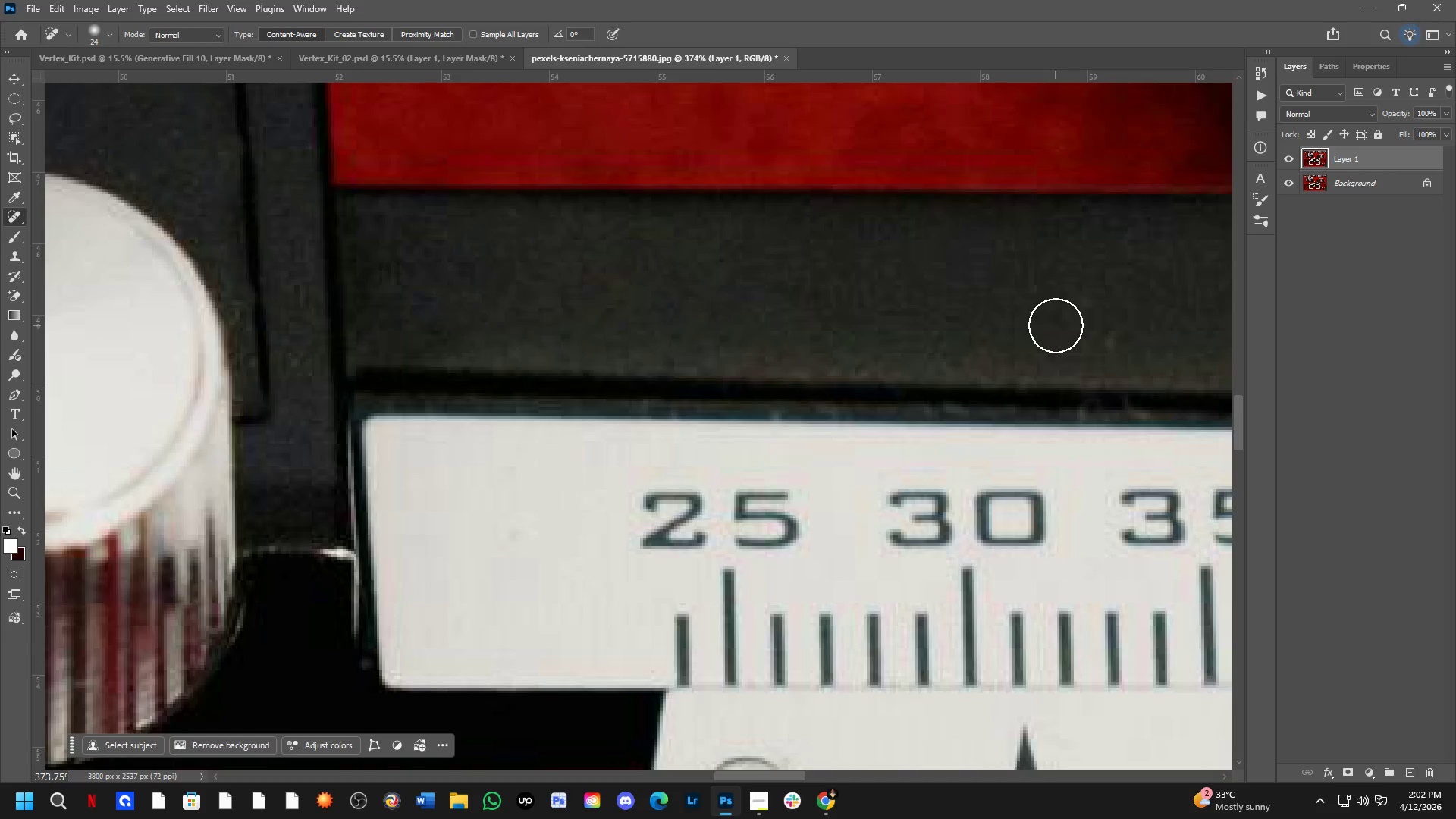 
hold_key(key=Space, duration=1.5)
 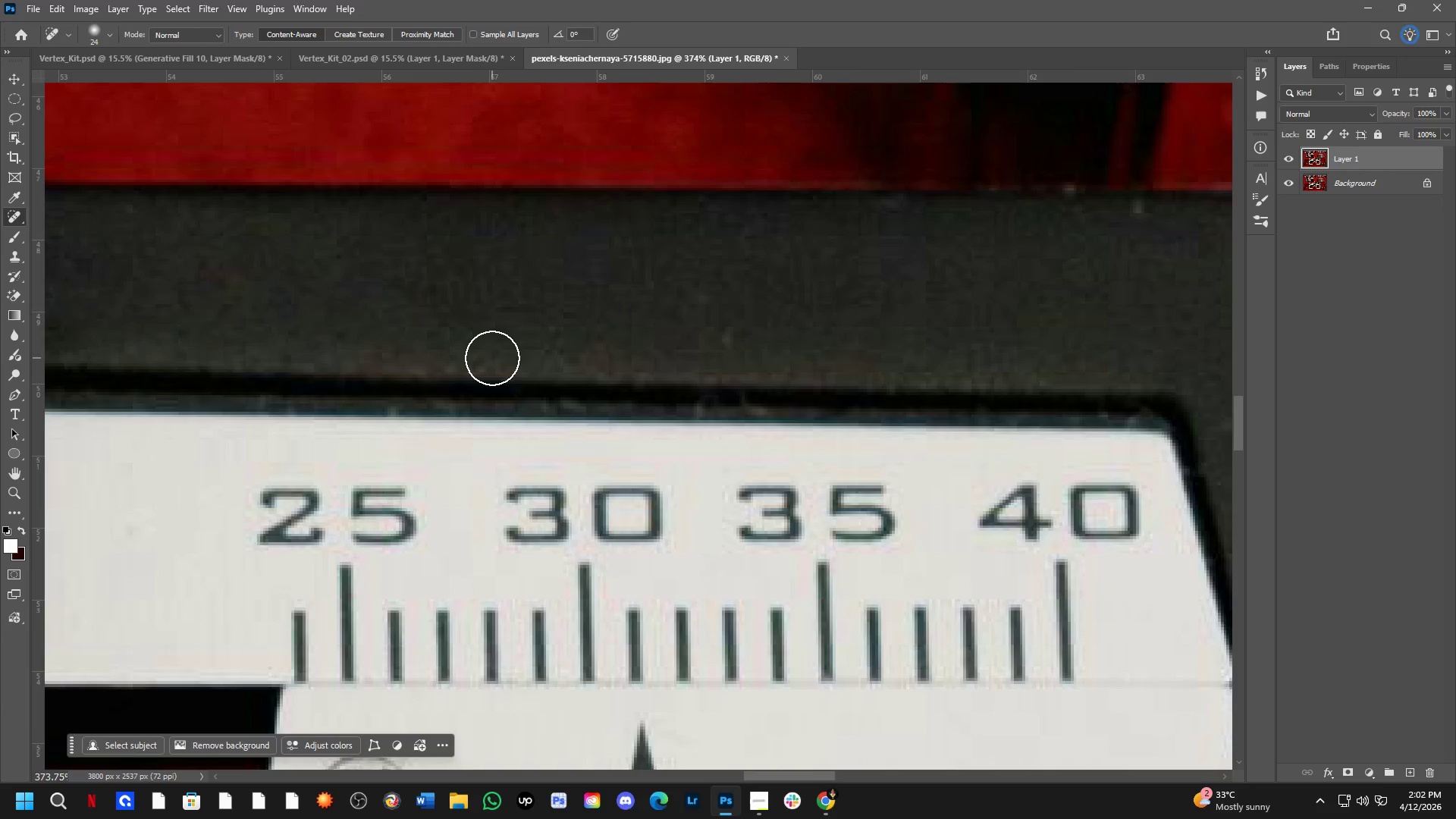 
left_click_drag(start_coordinate=[912, 309], to_coordinate=[529, 305])
 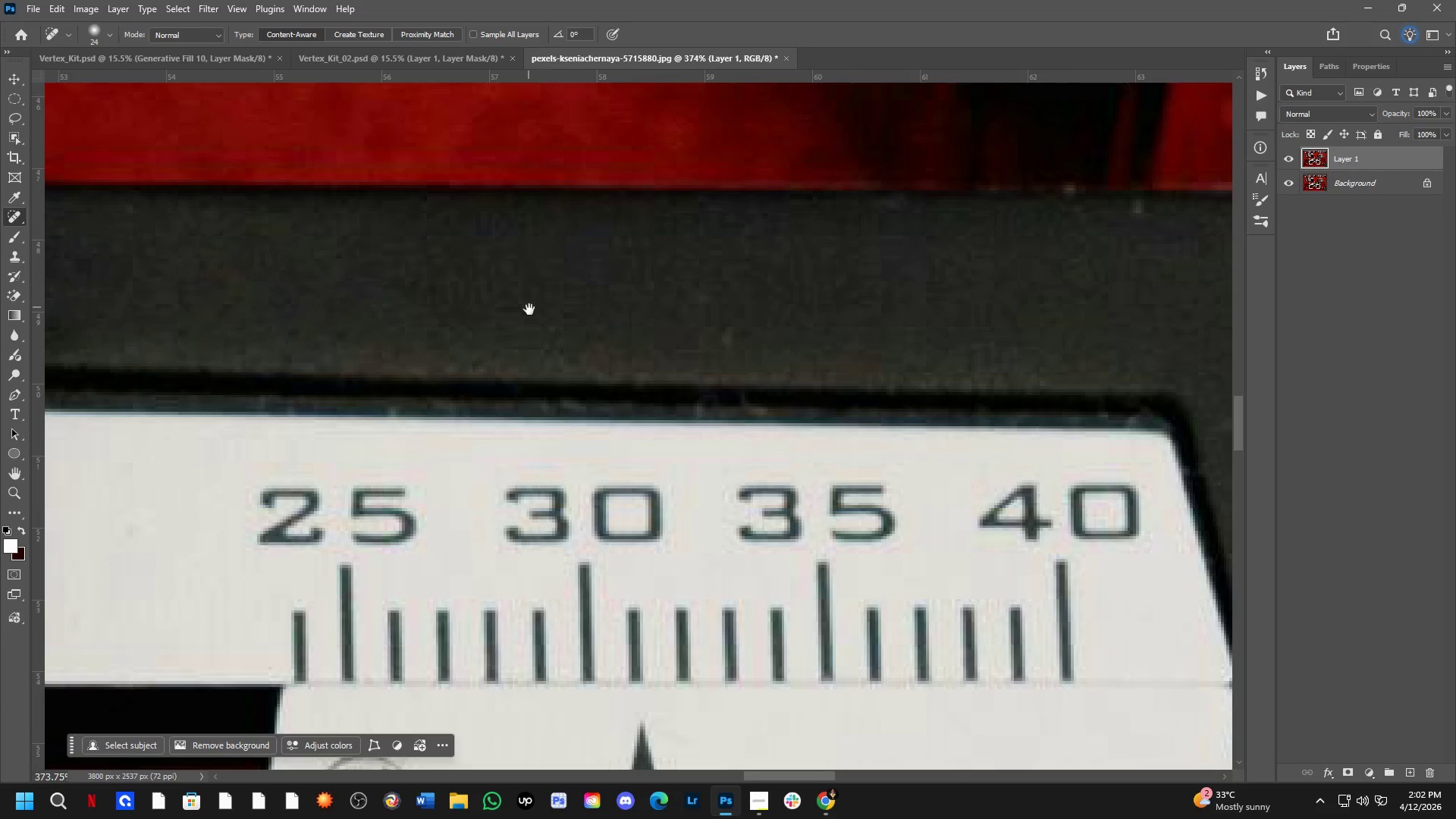 
key(Space)
 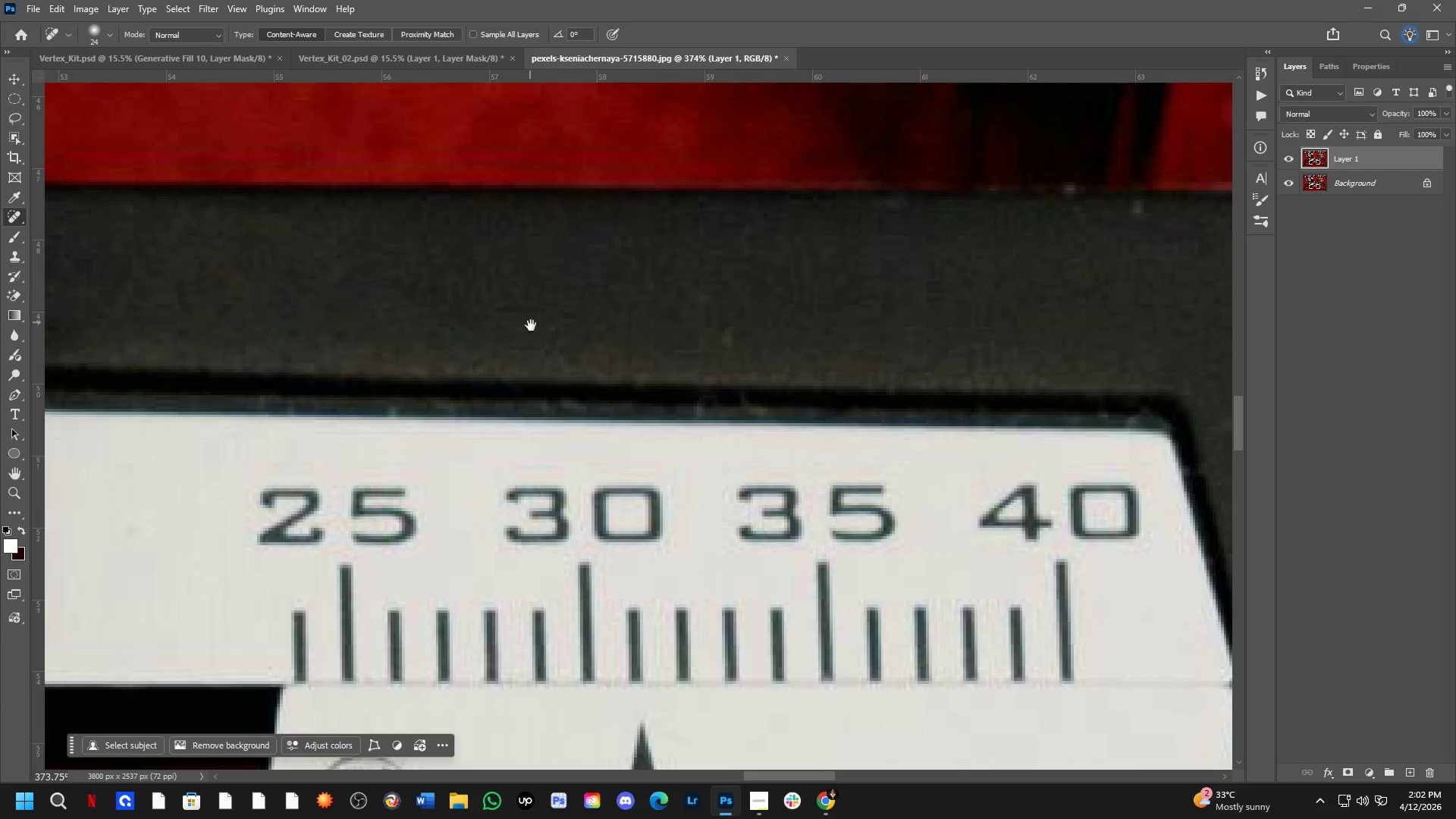 
key(Space)
 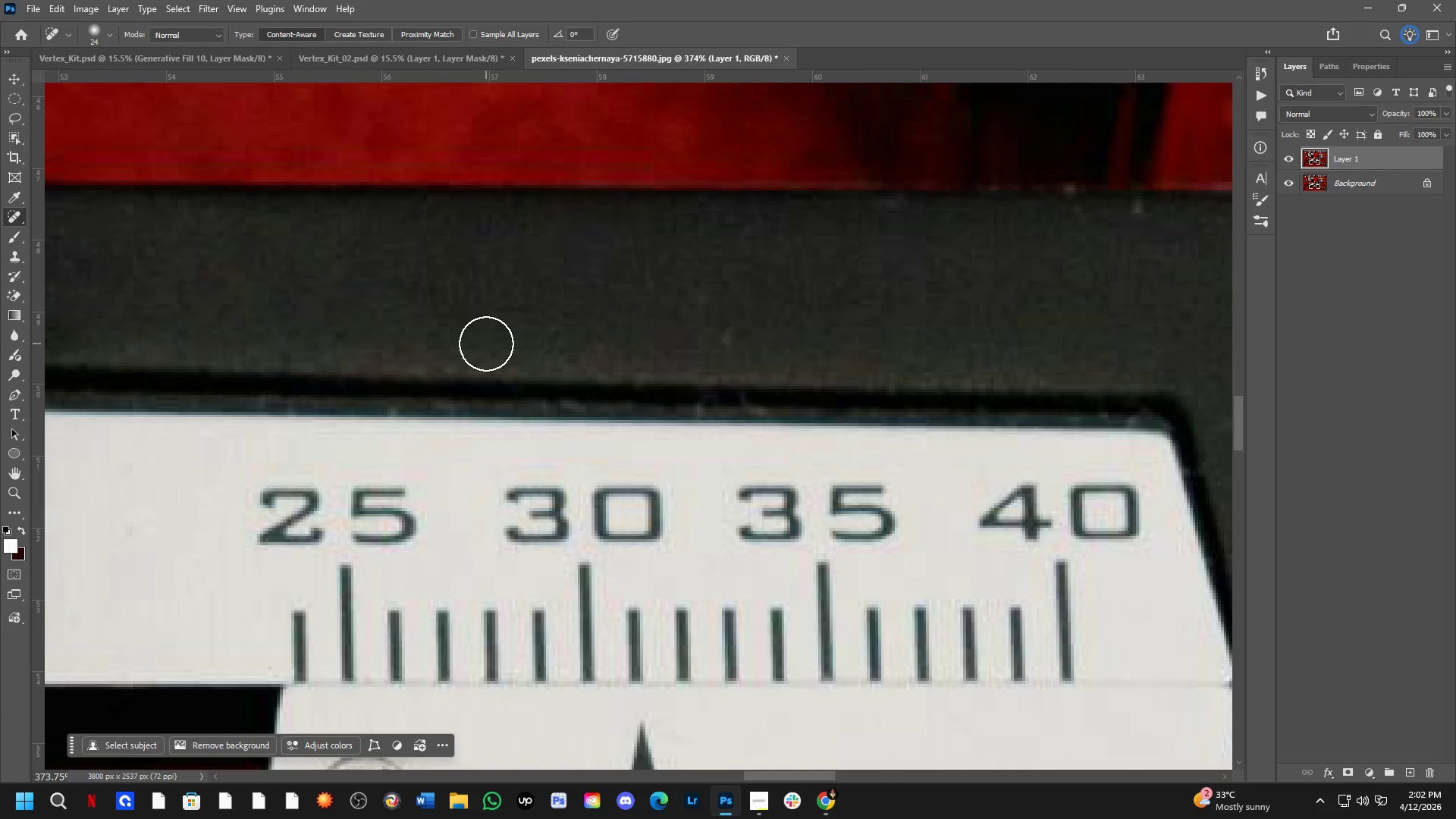 
left_click([482, 344])
 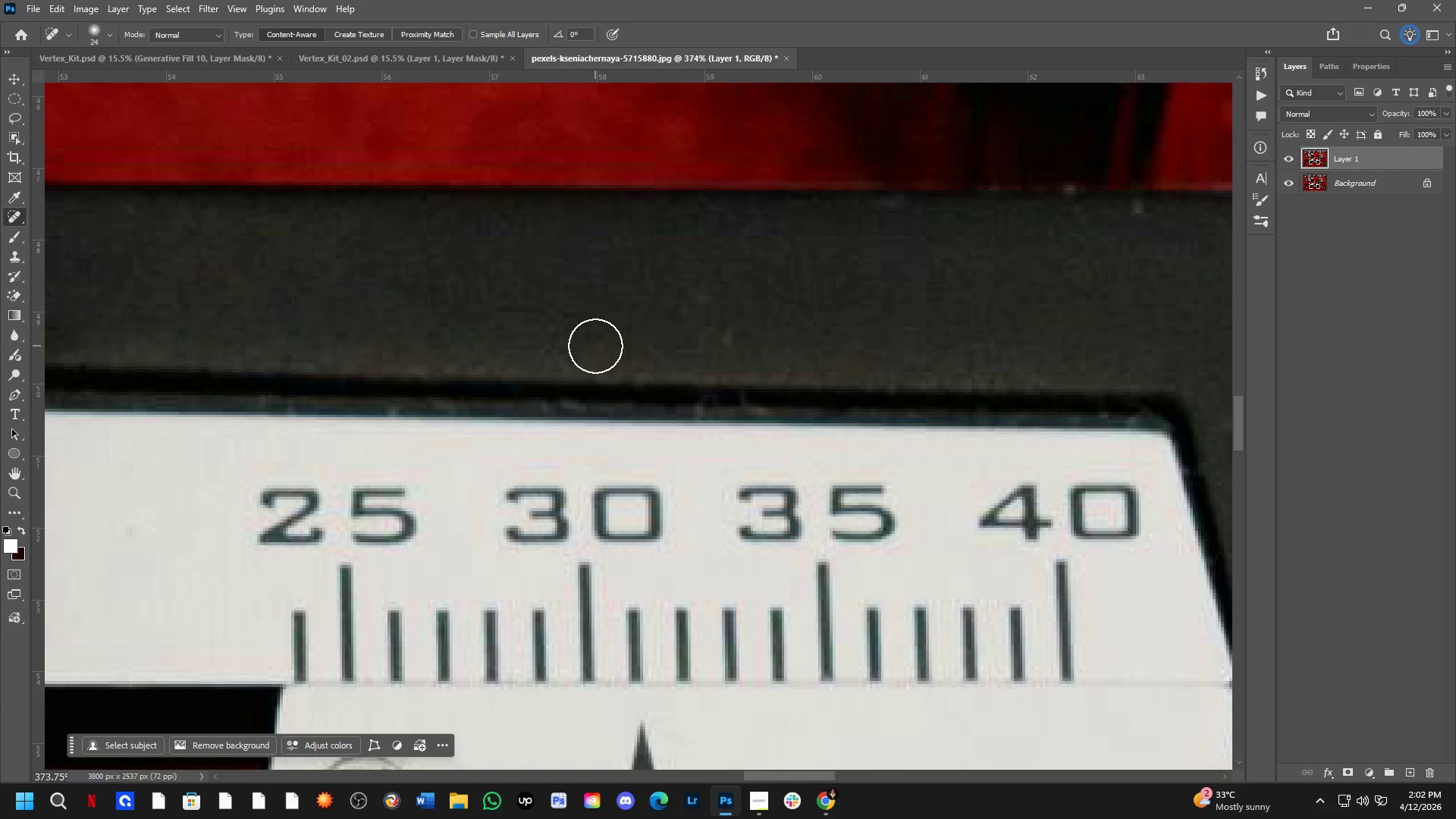 
right_click([596, 344])
 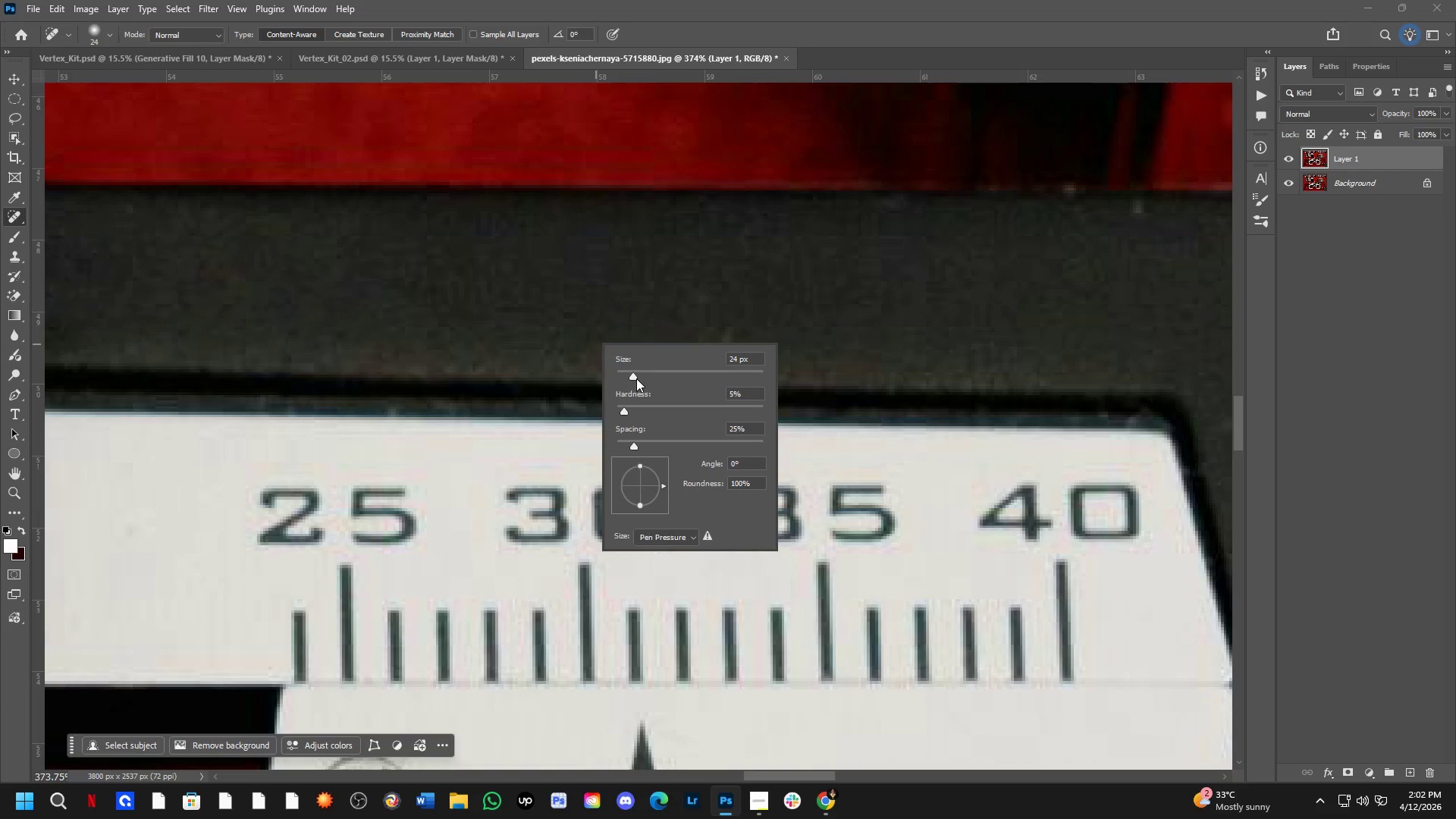 
left_click_drag(start_coordinate=[635, 376], to_coordinate=[629, 372])
 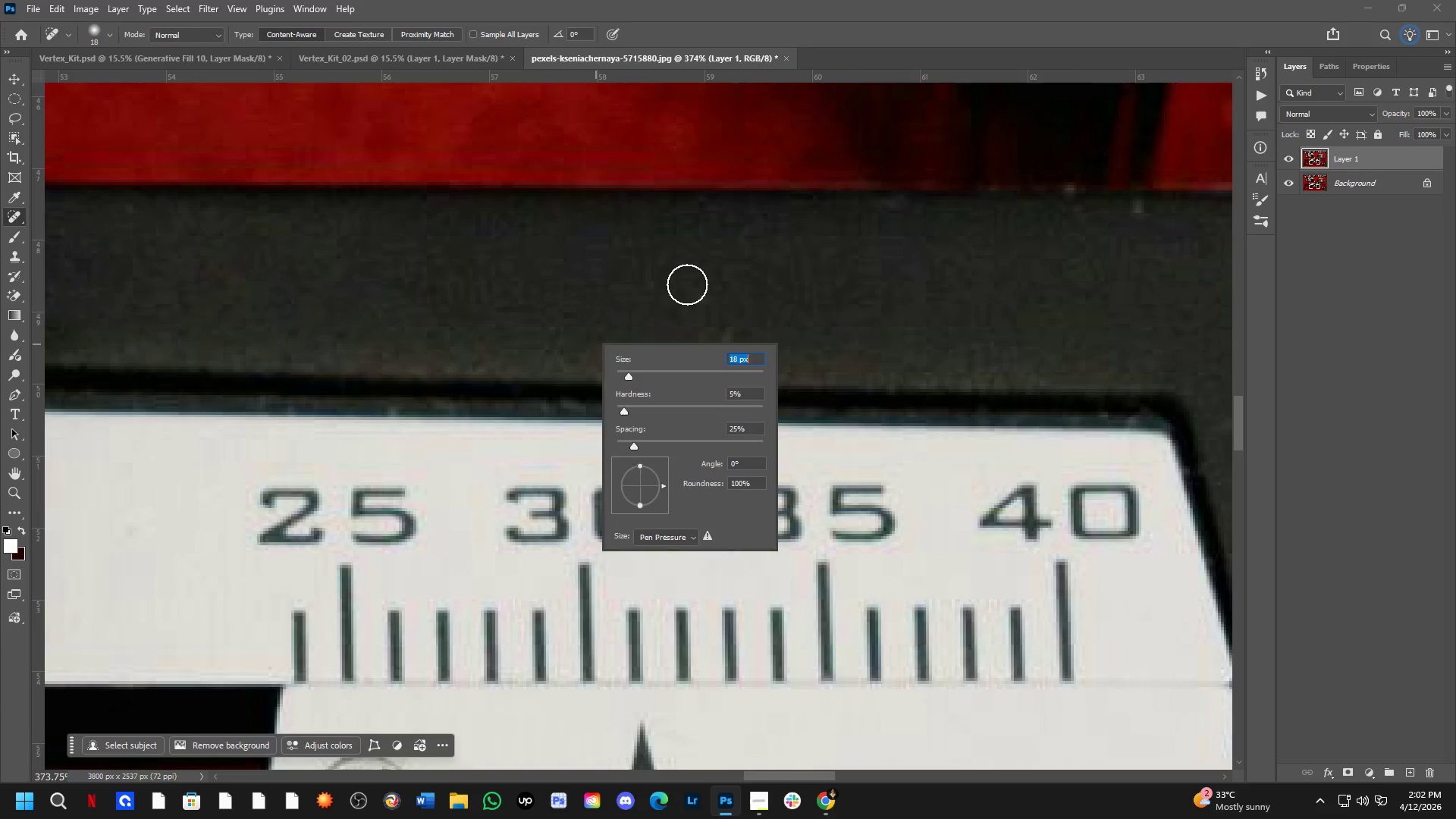 
left_click([689, 277])
 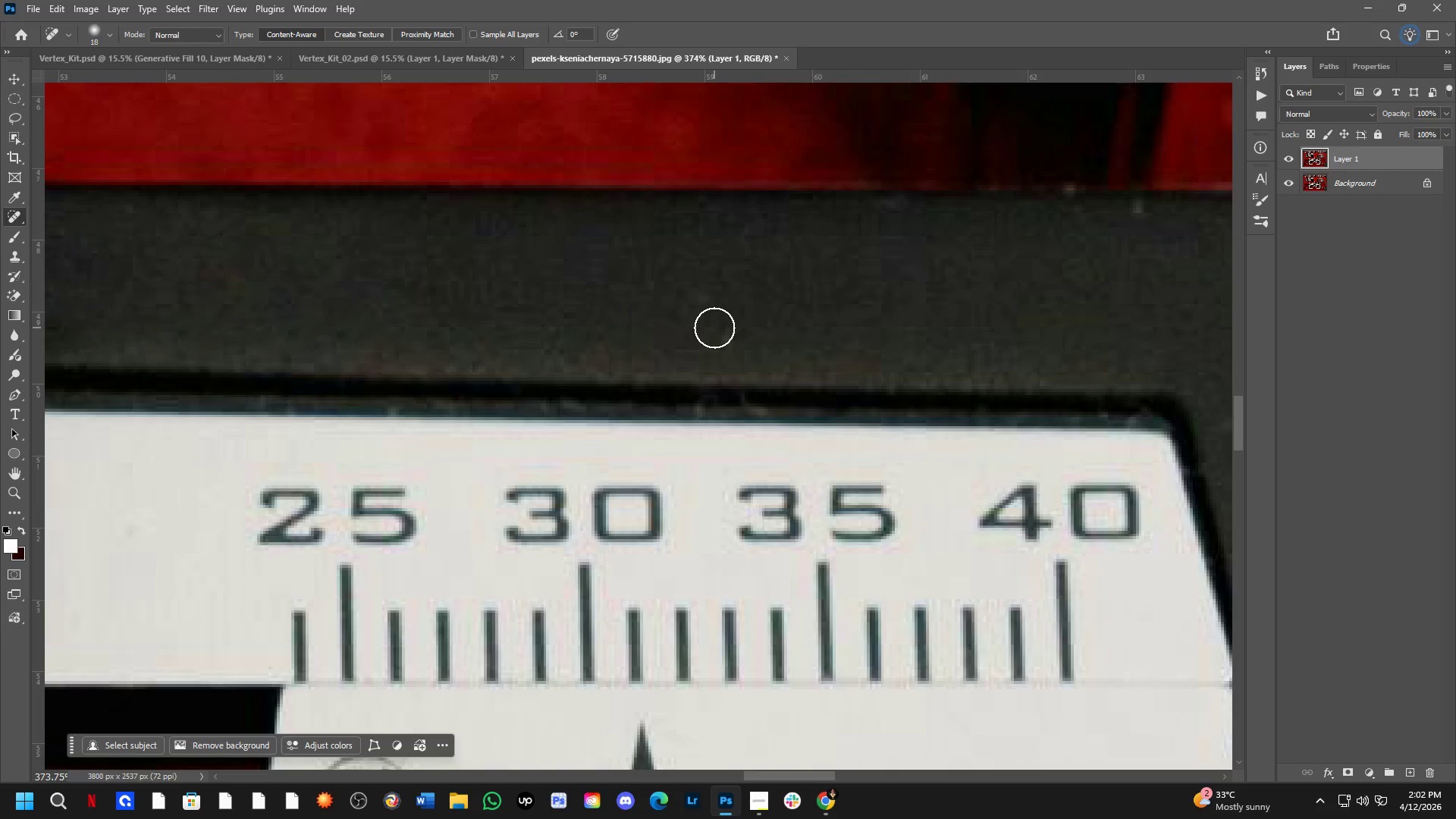 
left_click_drag(start_coordinate=[718, 329], to_coordinate=[726, 333])
 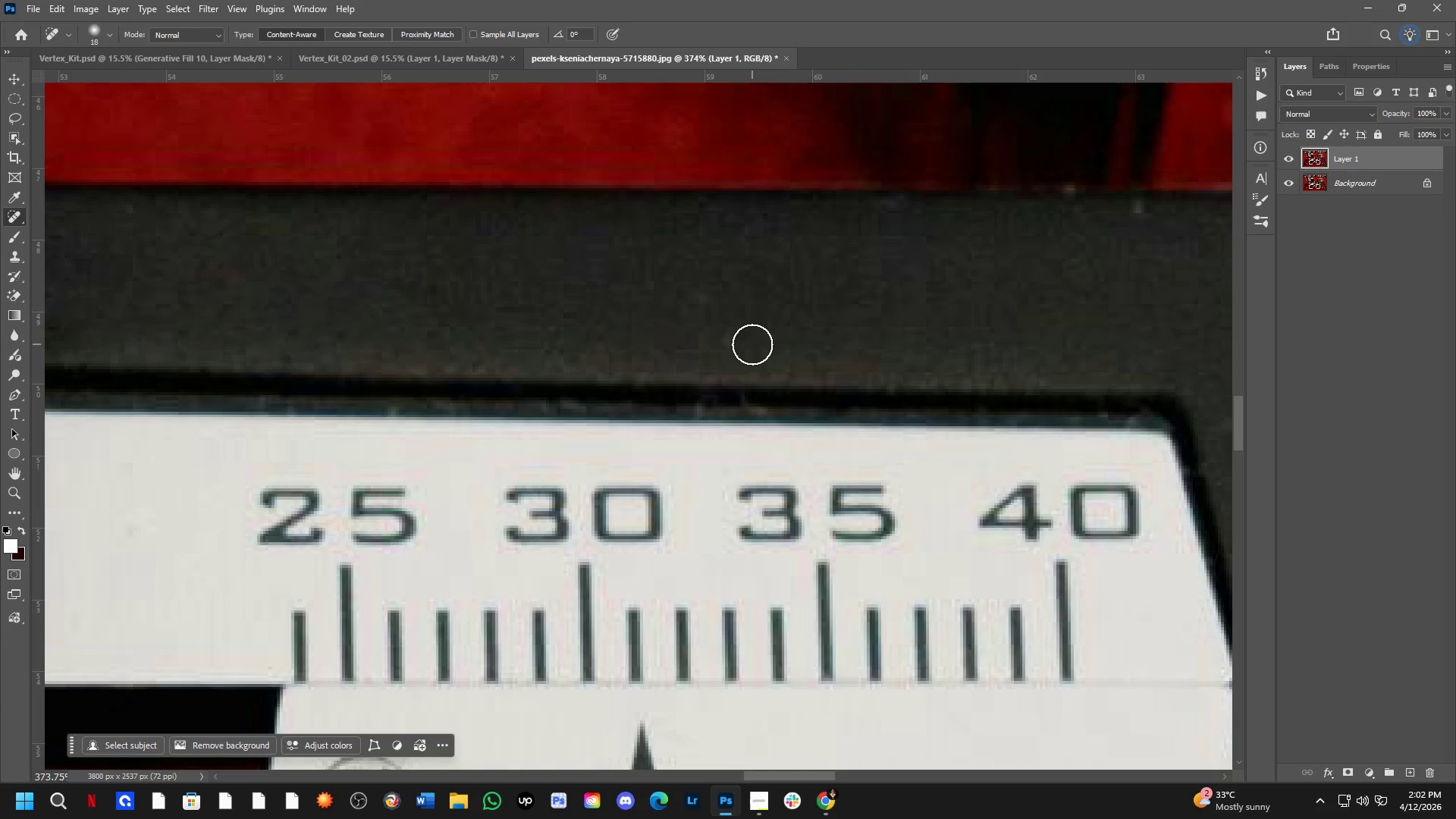 
left_click_drag(start_coordinate=[752, 340], to_coordinate=[802, 350])
 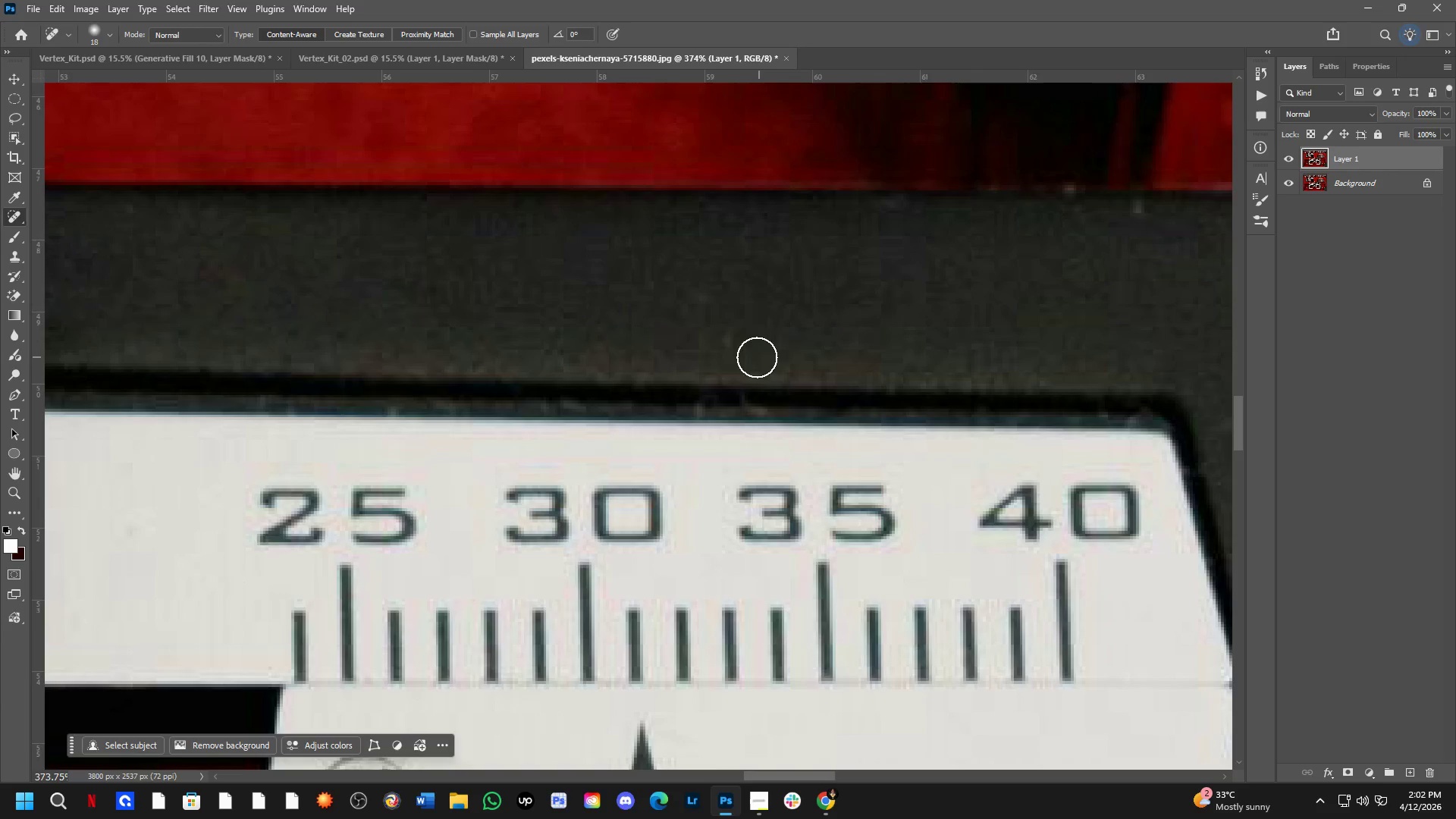 
left_click_drag(start_coordinate=[741, 354], to_coordinate=[815, 344])
 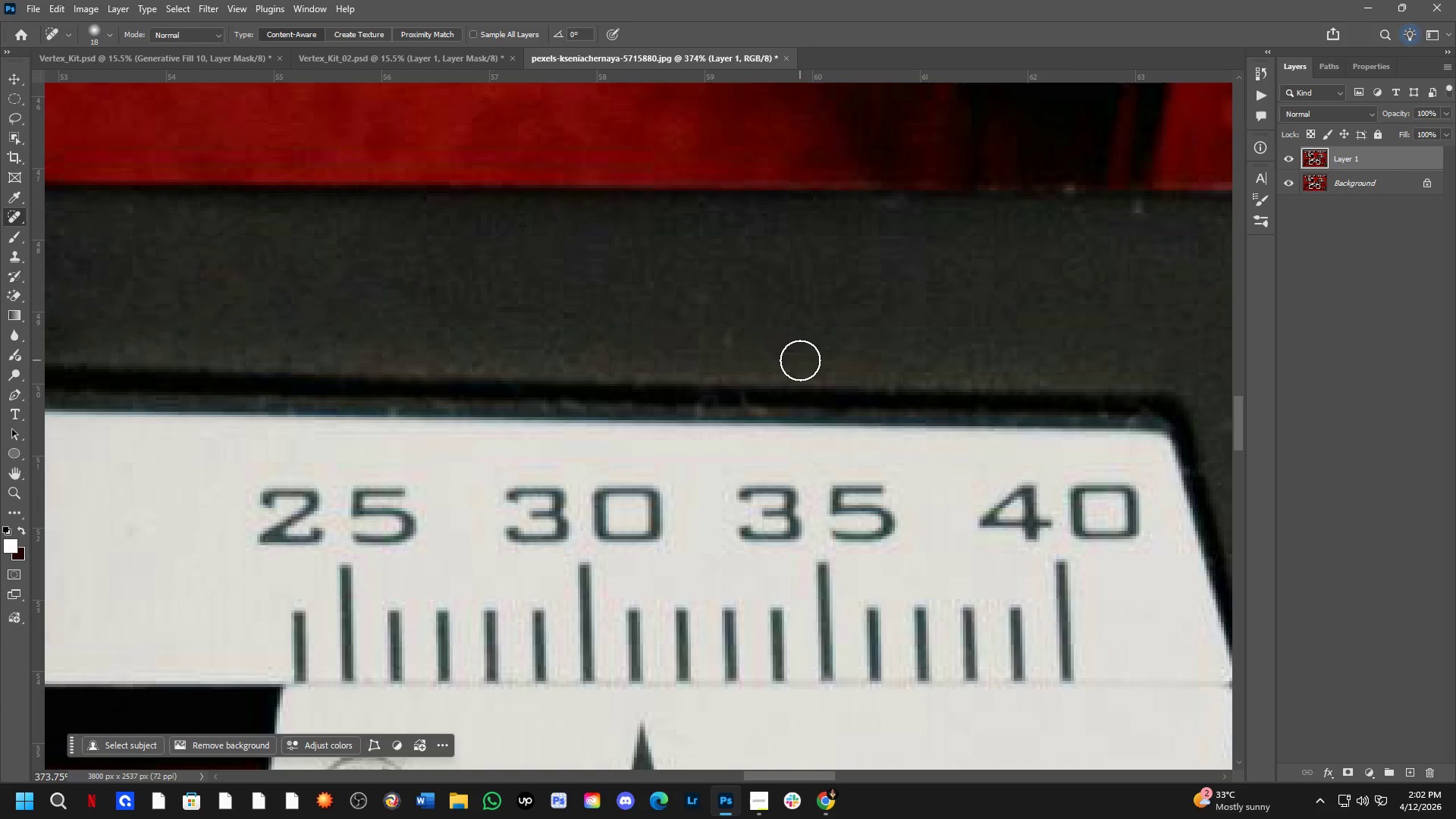 
left_click_drag(start_coordinate=[800, 360], to_coordinate=[869, 358])
 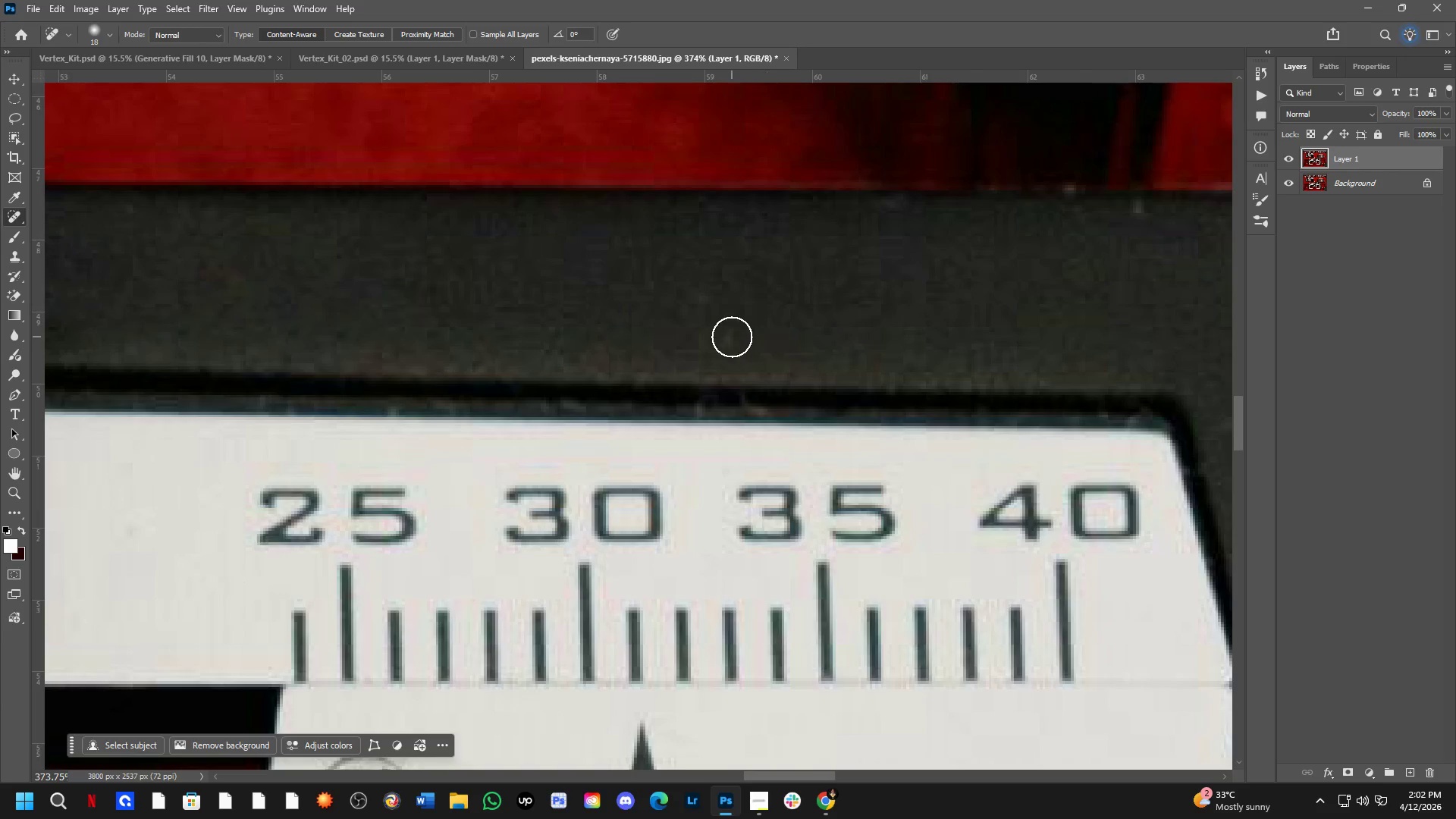 
left_click_drag(start_coordinate=[732, 337], to_coordinate=[754, 334])
 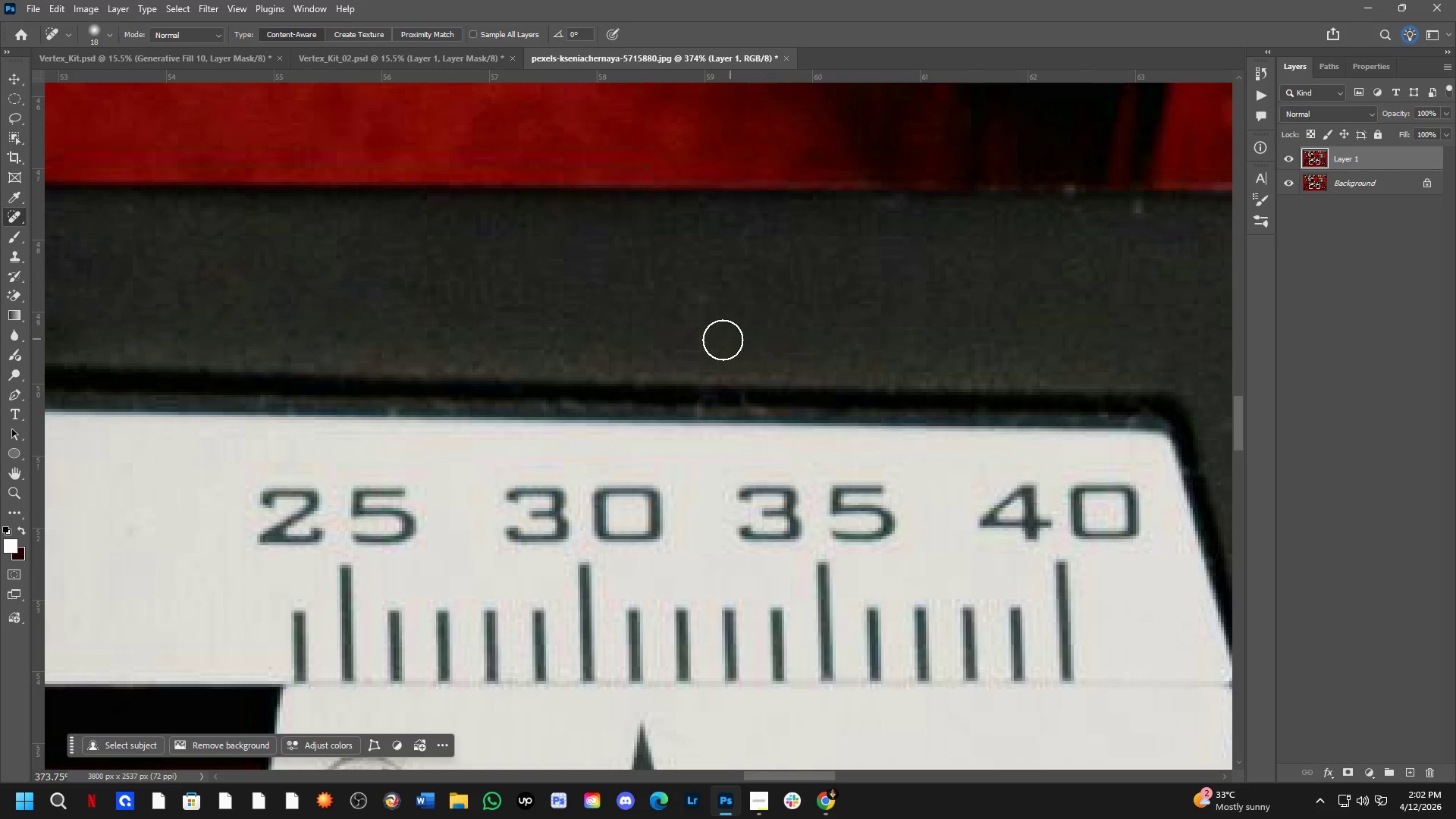 
left_click_drag(start_coordinate=[703, 340], to_coordinate=[768, 329])
 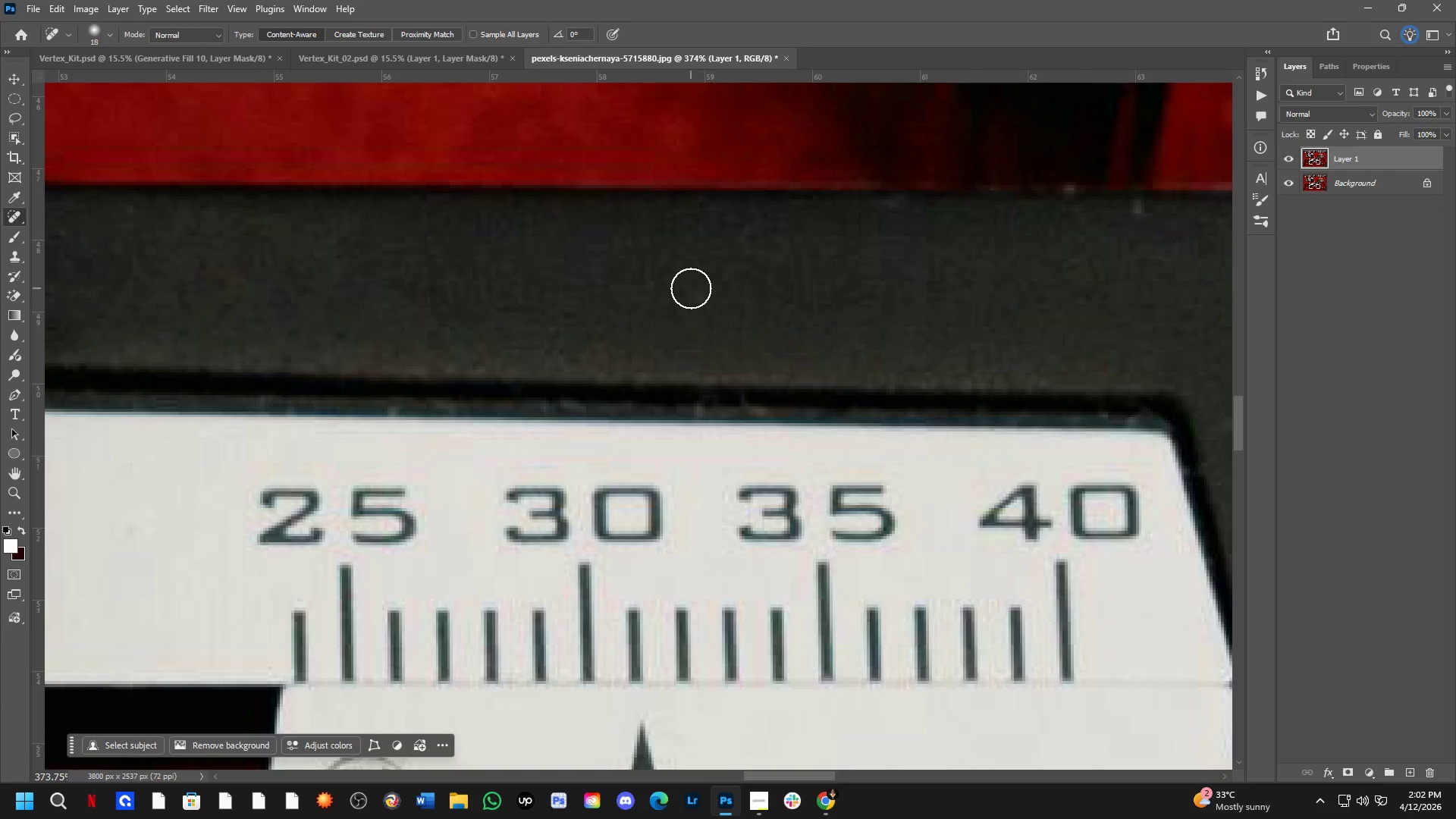 
left_click_drag(start_coordinate=[687, 287], to_coordinate=[701, 283])
 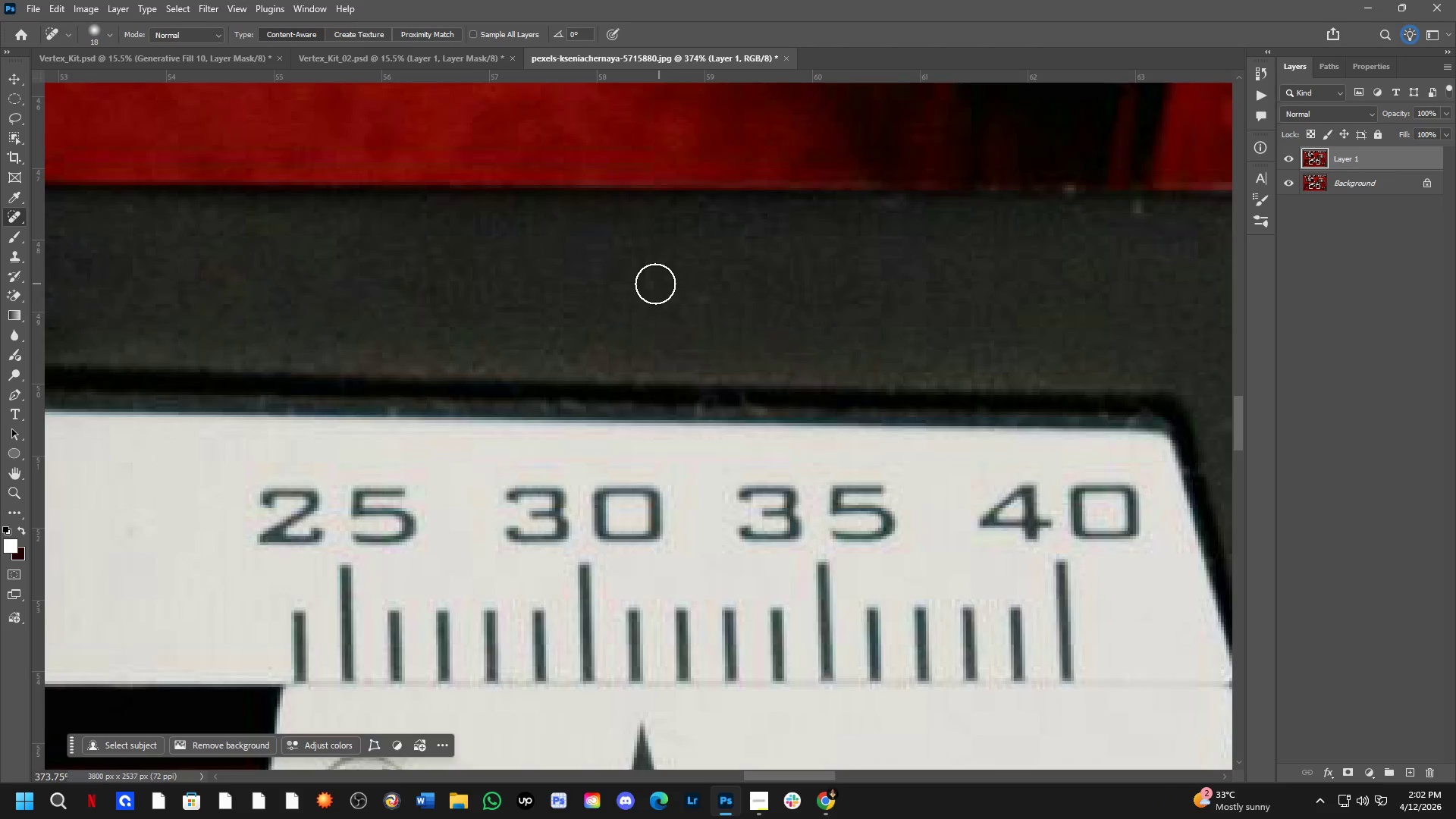 
left_click_drag(start_coordinate=[648, 284], to_coordinate=[804, 264])
 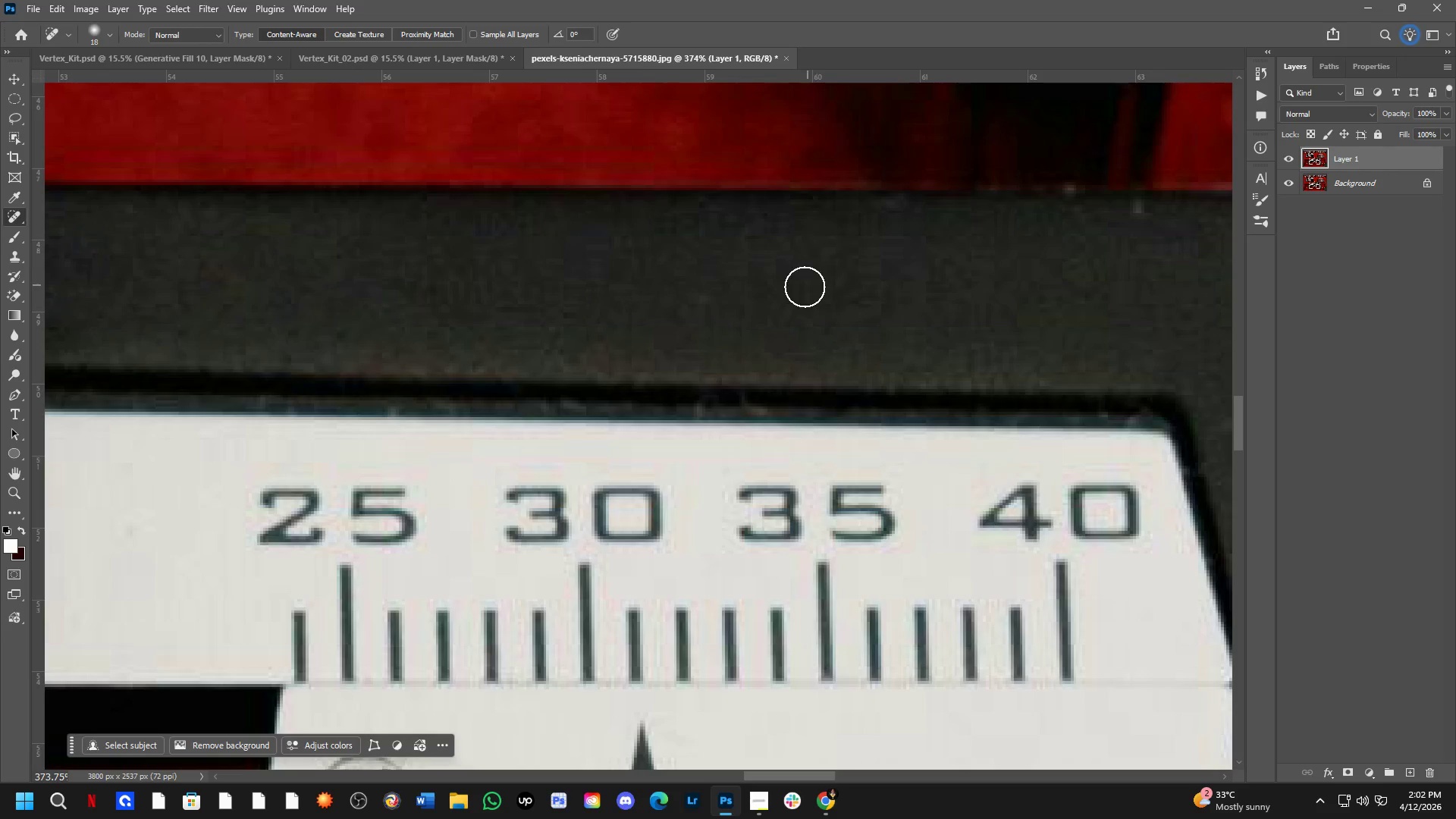 
left_click_drag(start_coordinate=[783, 287], to_coordinate=[849, 283])
 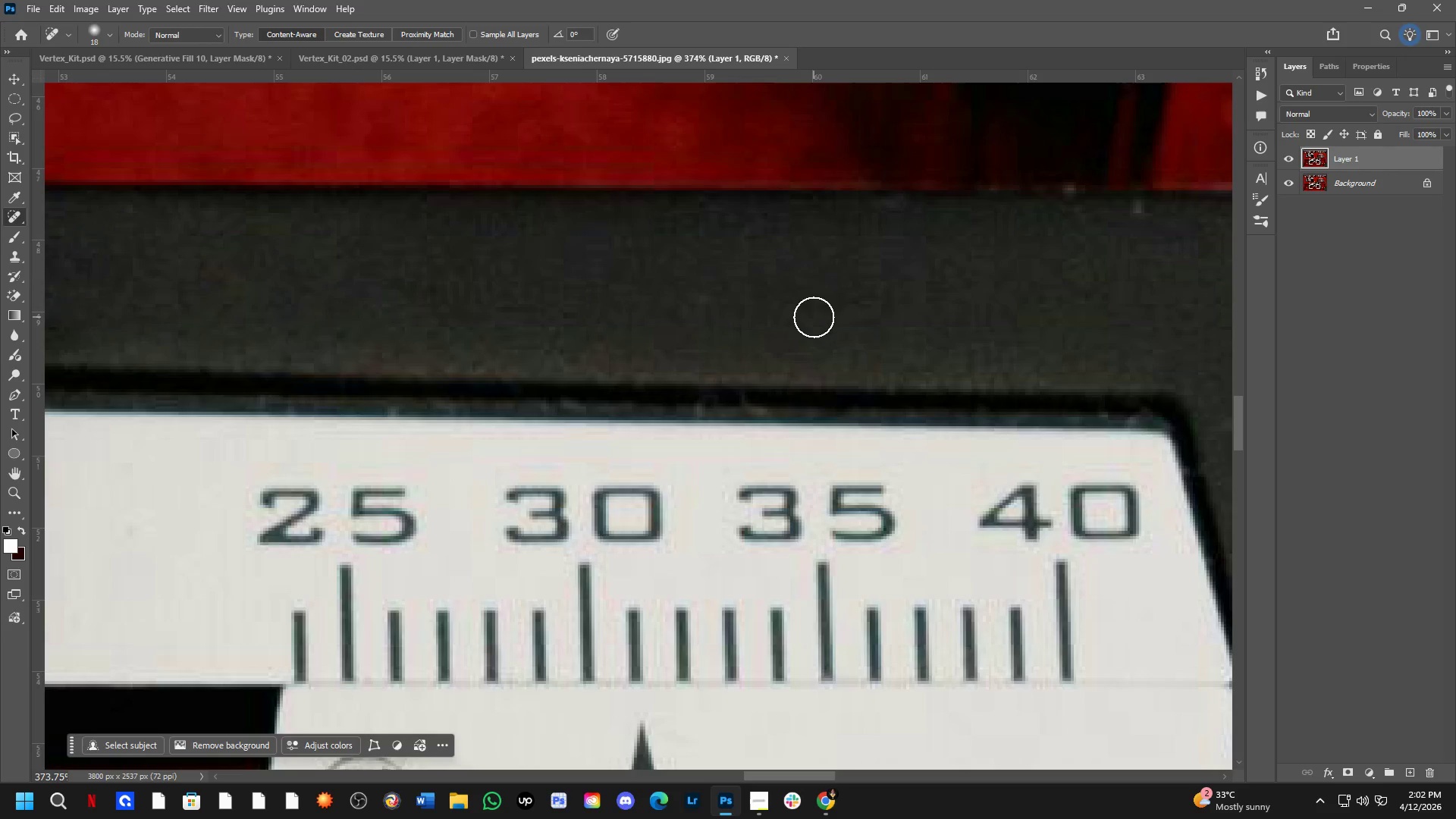 
left_click_drag(start_coordinate=[813, 315], to_coordinate=[881, 301])
 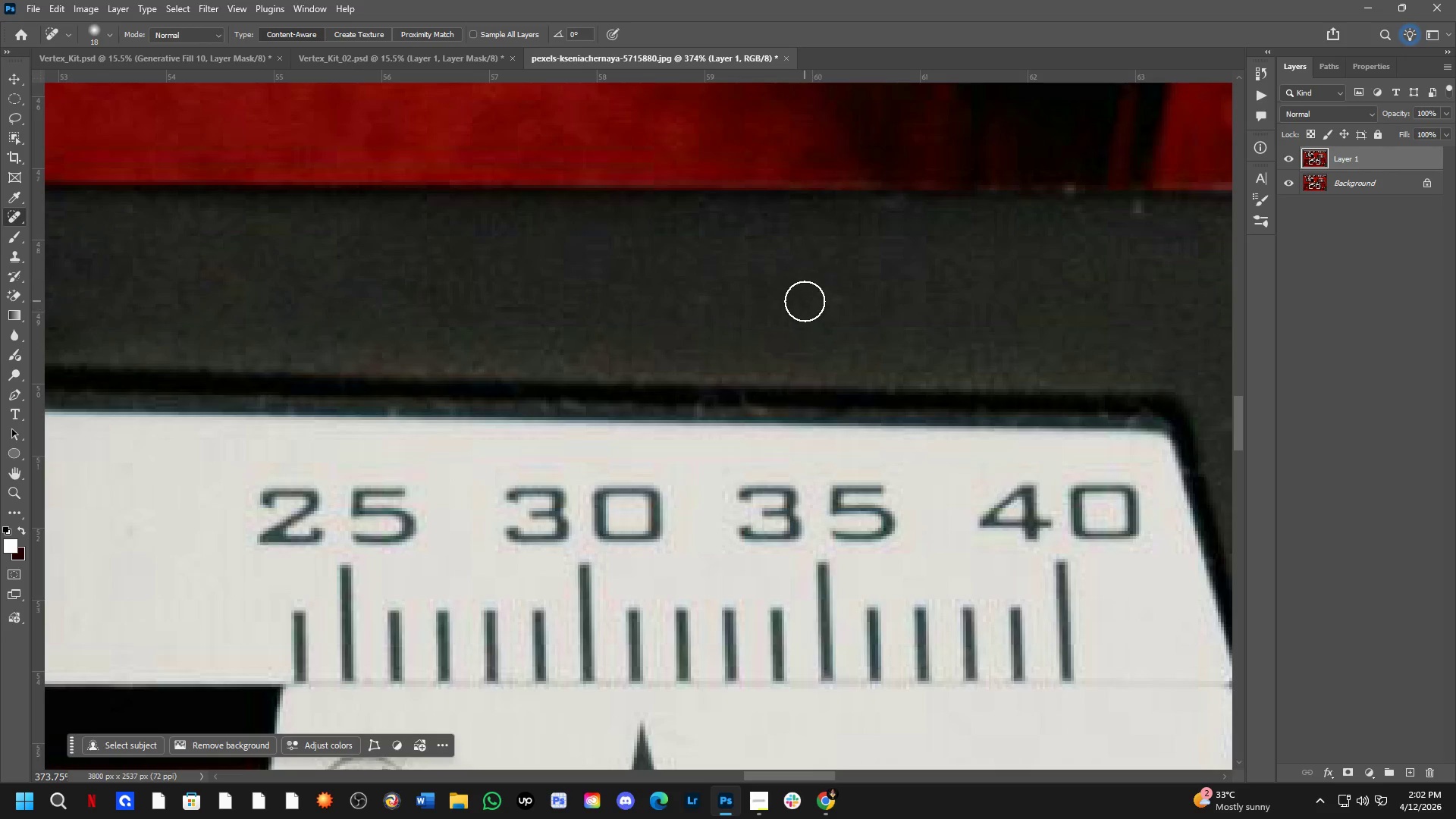 
left_click_drag(start_coordinate=[805, 296], to_coordinate=[914, 279])
 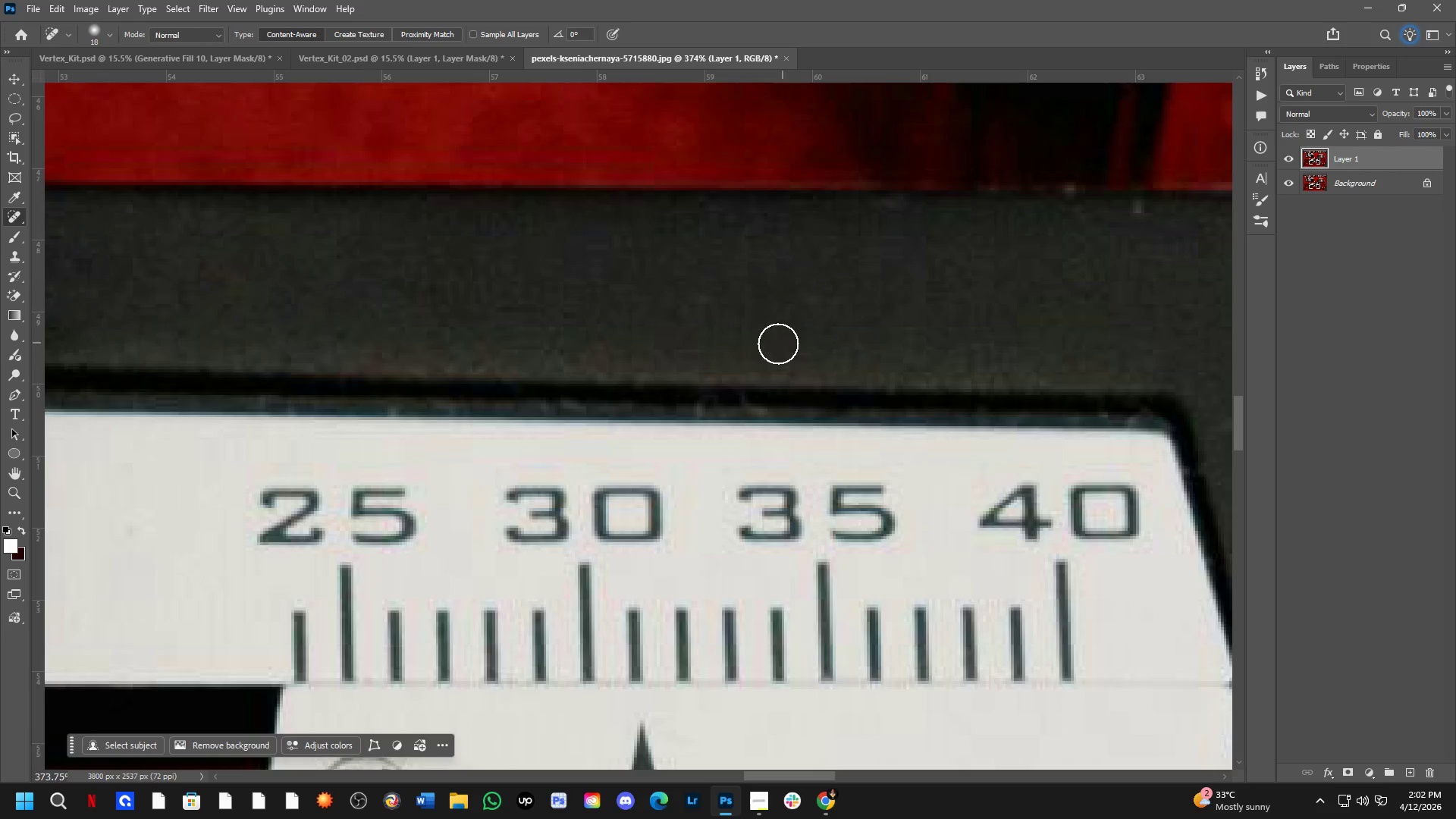 
left_click_drag(start_coordinate=[761, 347], to_coordinate=[845, 343])
 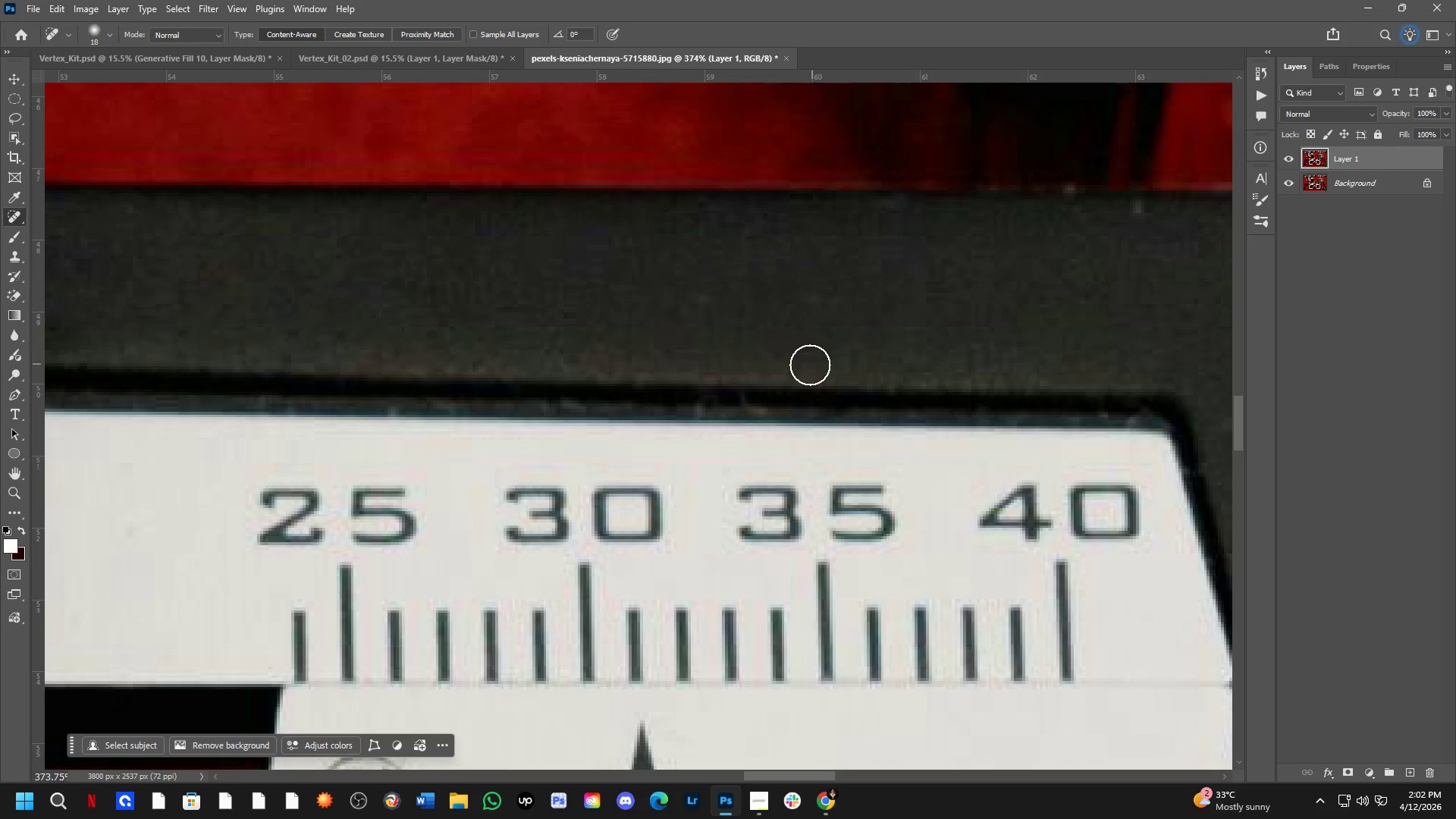 
left_click_drag(start_coordinate=[806, 366], to_coordinate=[912, 344])
 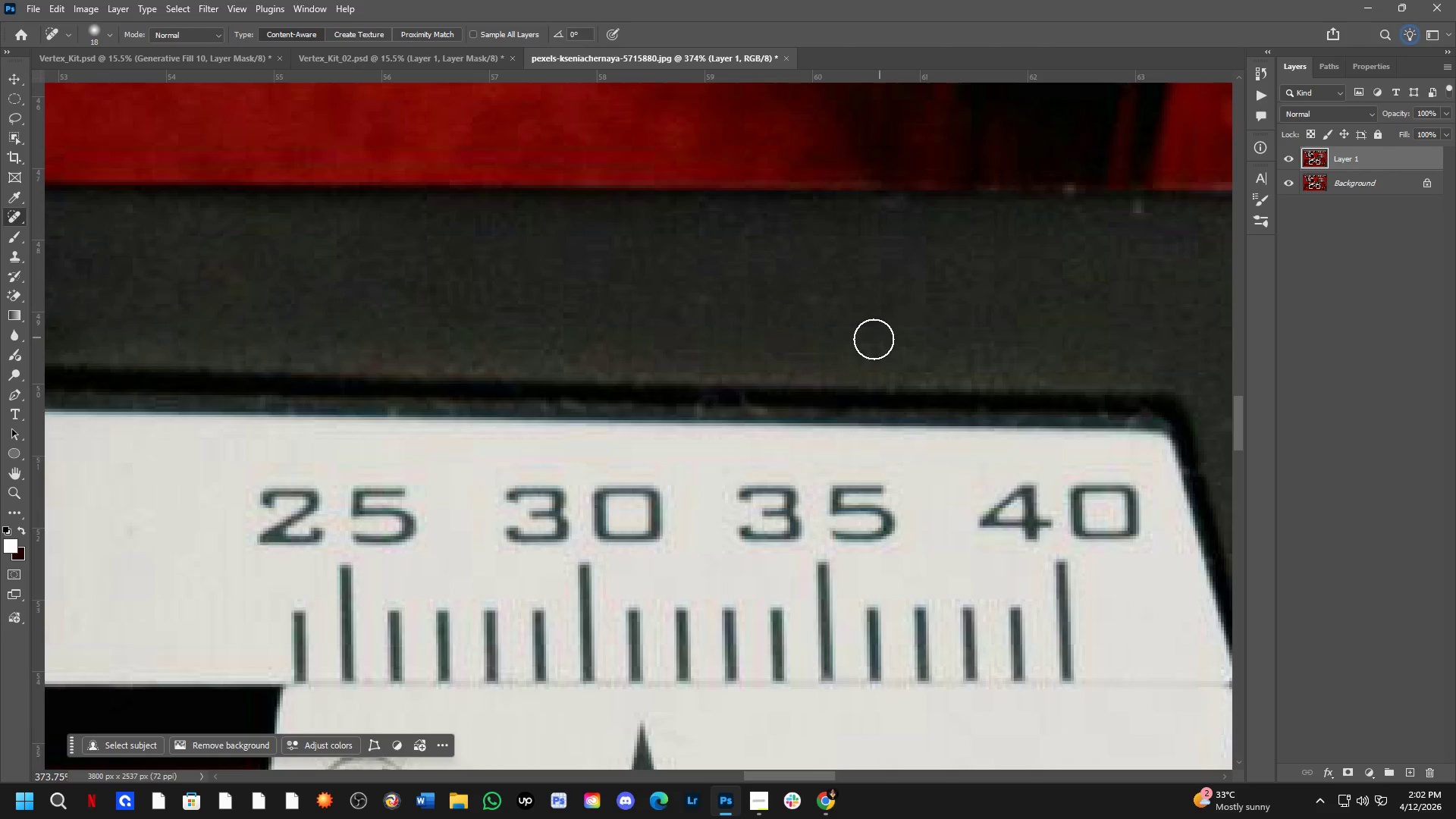 
left_click_drag(start_coordinate=[862, 342], to_coordinate=[889, 334])
 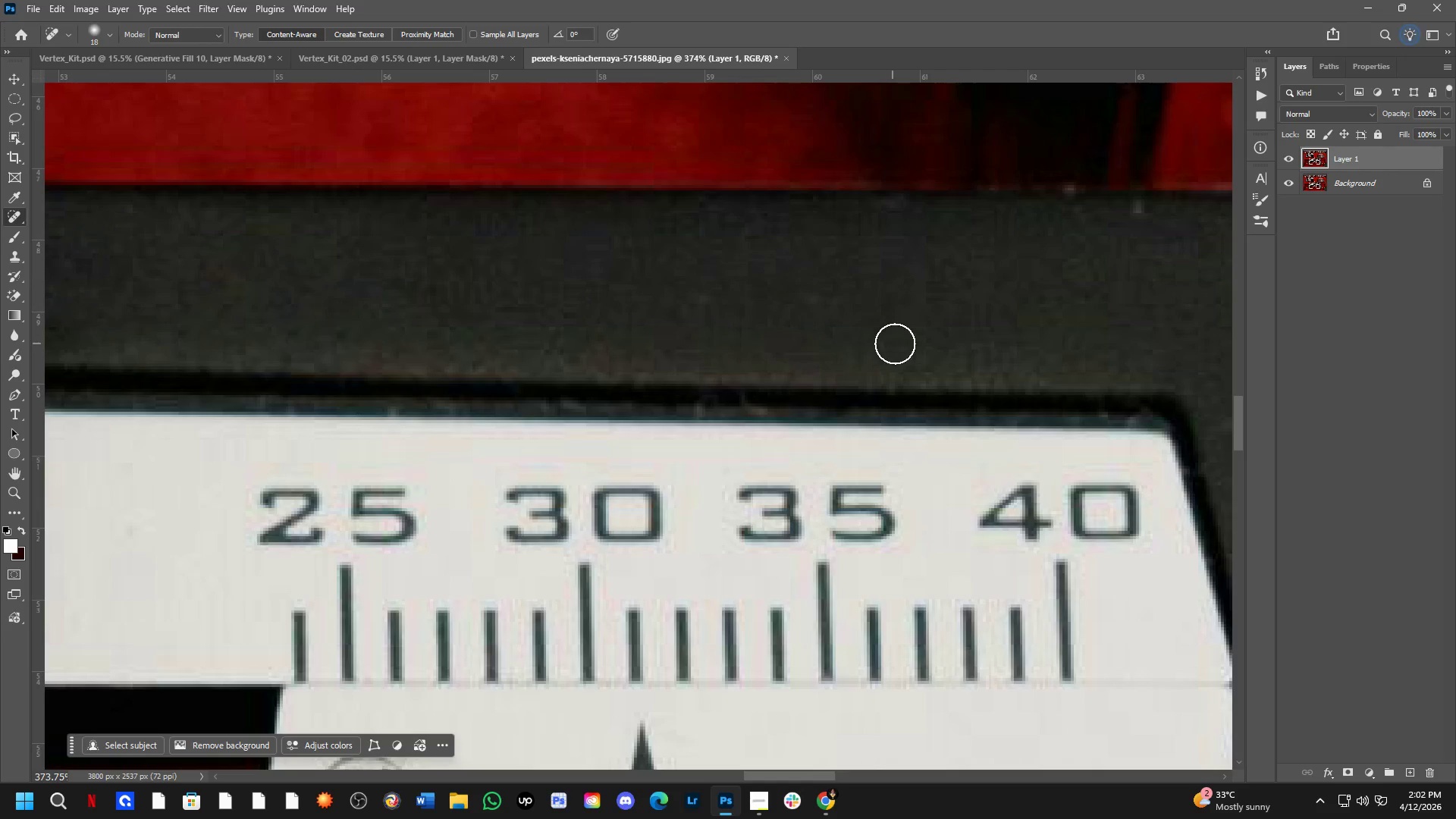 
left_click_drag(start_coordinate=[932, 339], to_coordinate=[1018, 331])
 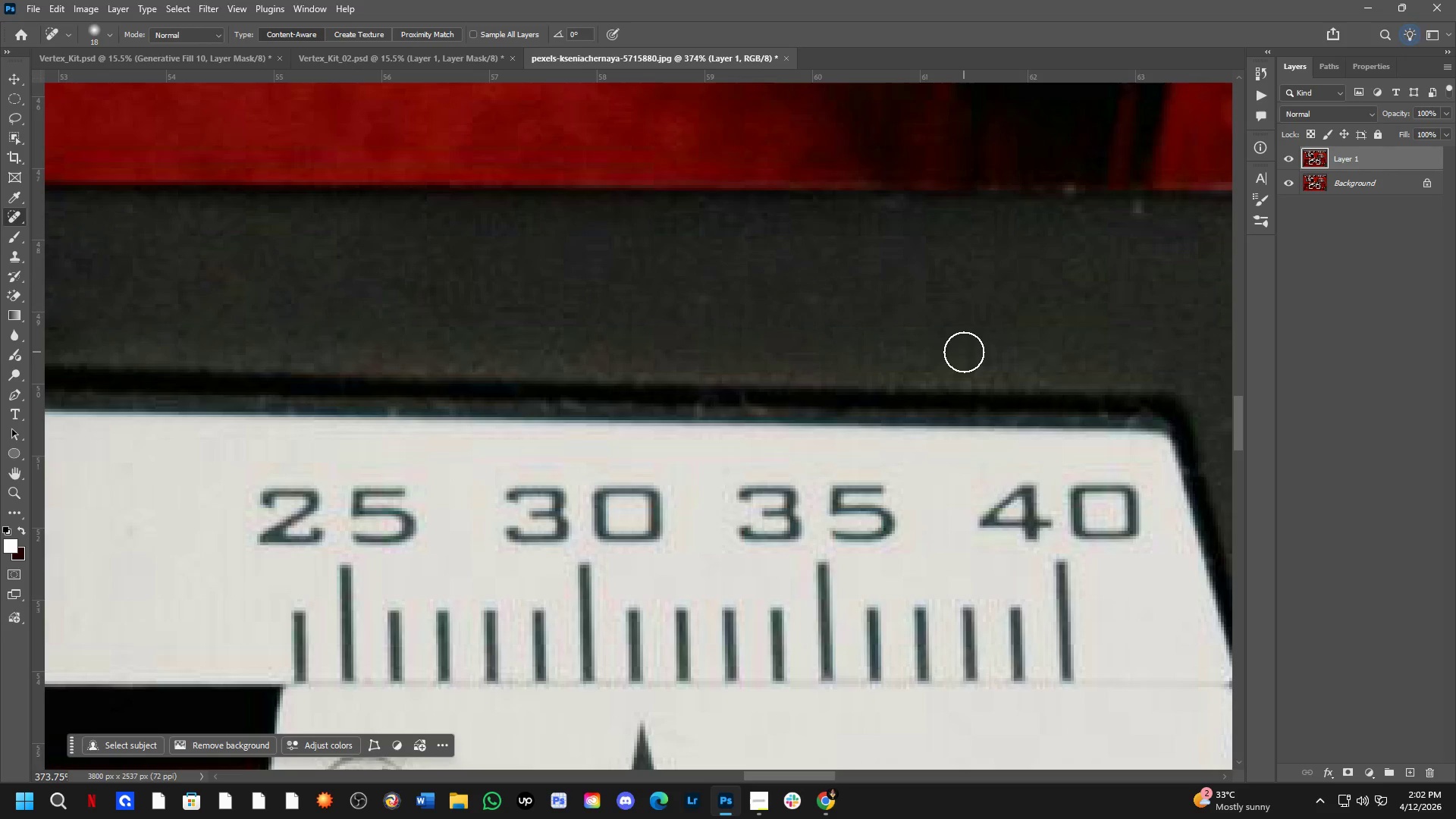 
left_click_drag(start_coordinate=[964, 352], to_coordinate=[1069, 346])
 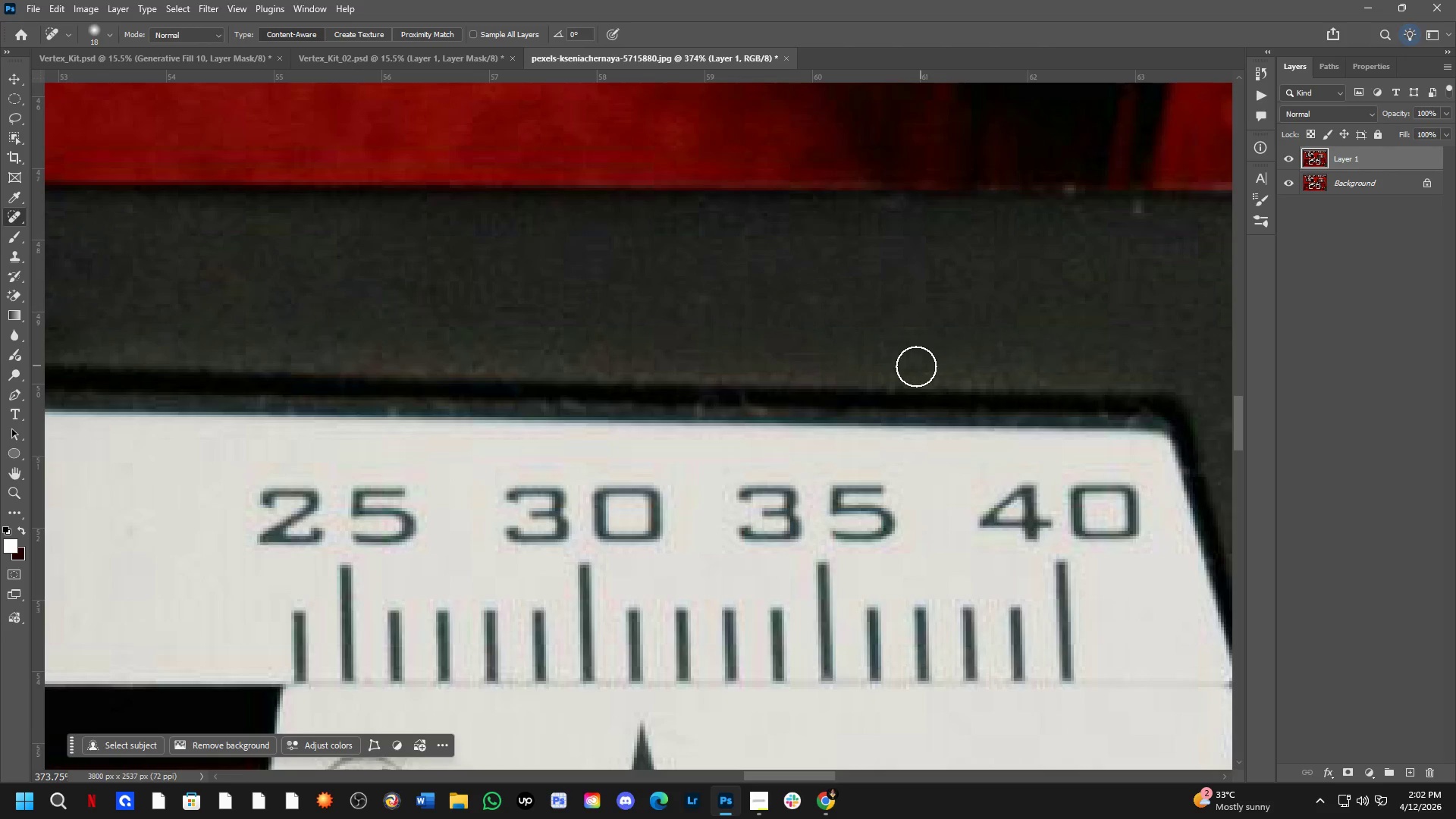 
left_click_drag(start_coordinate=[906, 368], to_coordinate=[969, 355])
 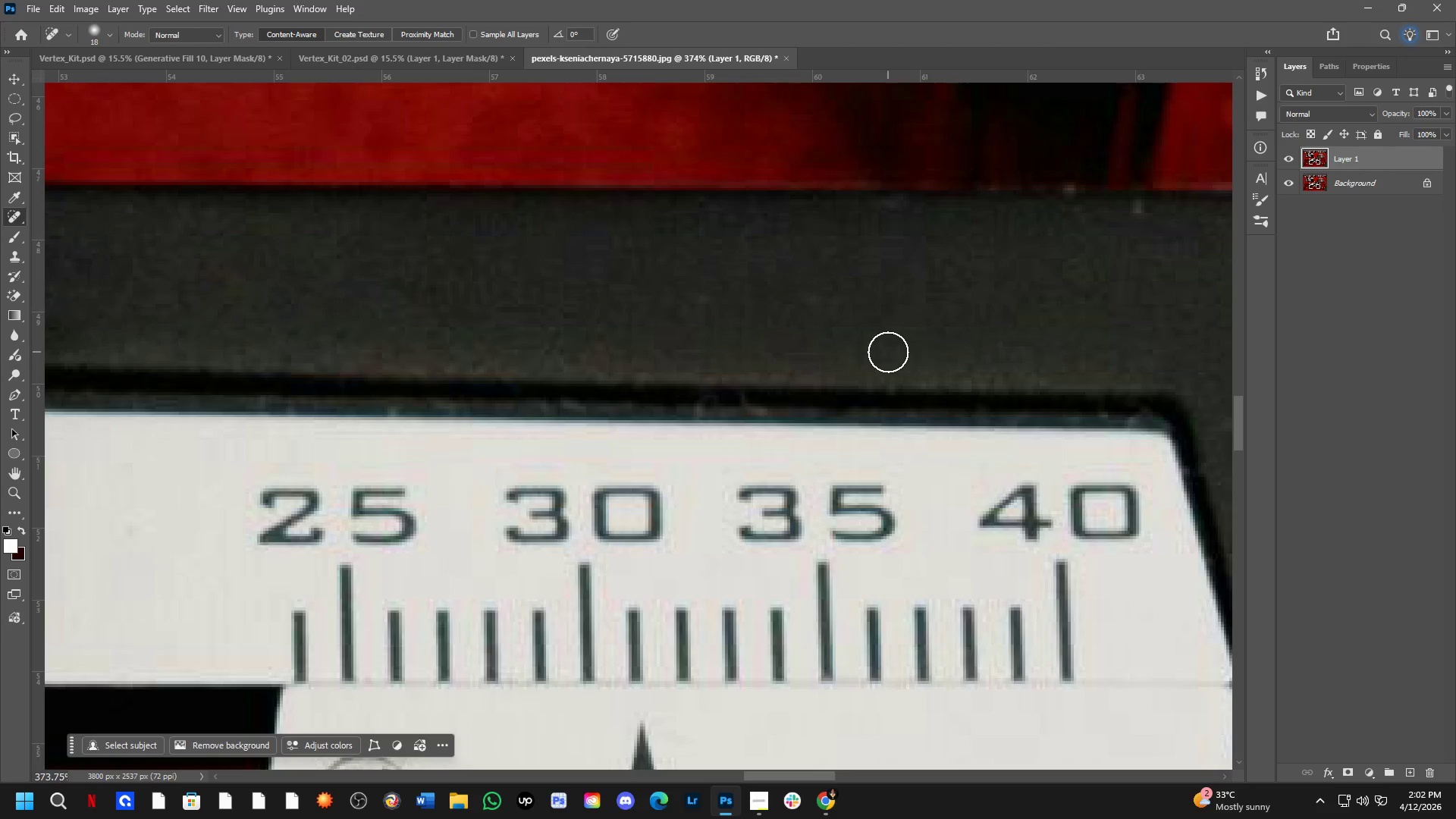 
left_click_drag(start_coordinate=[888, 352], to_coordinate=[933, 330])
 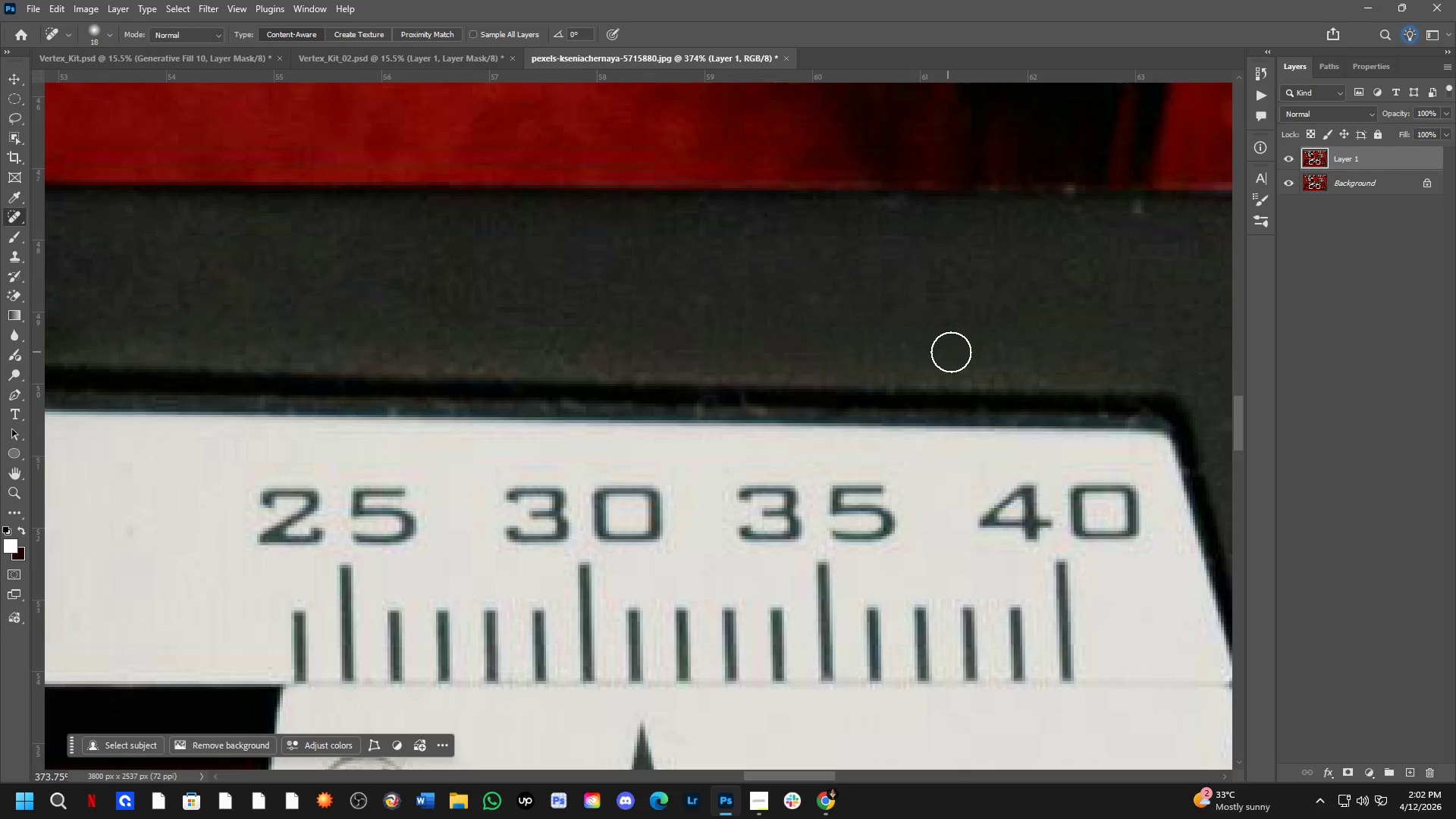 
left_click_drag(start_coordinate=[959, 356], to_coordinate=[1047, 347])
 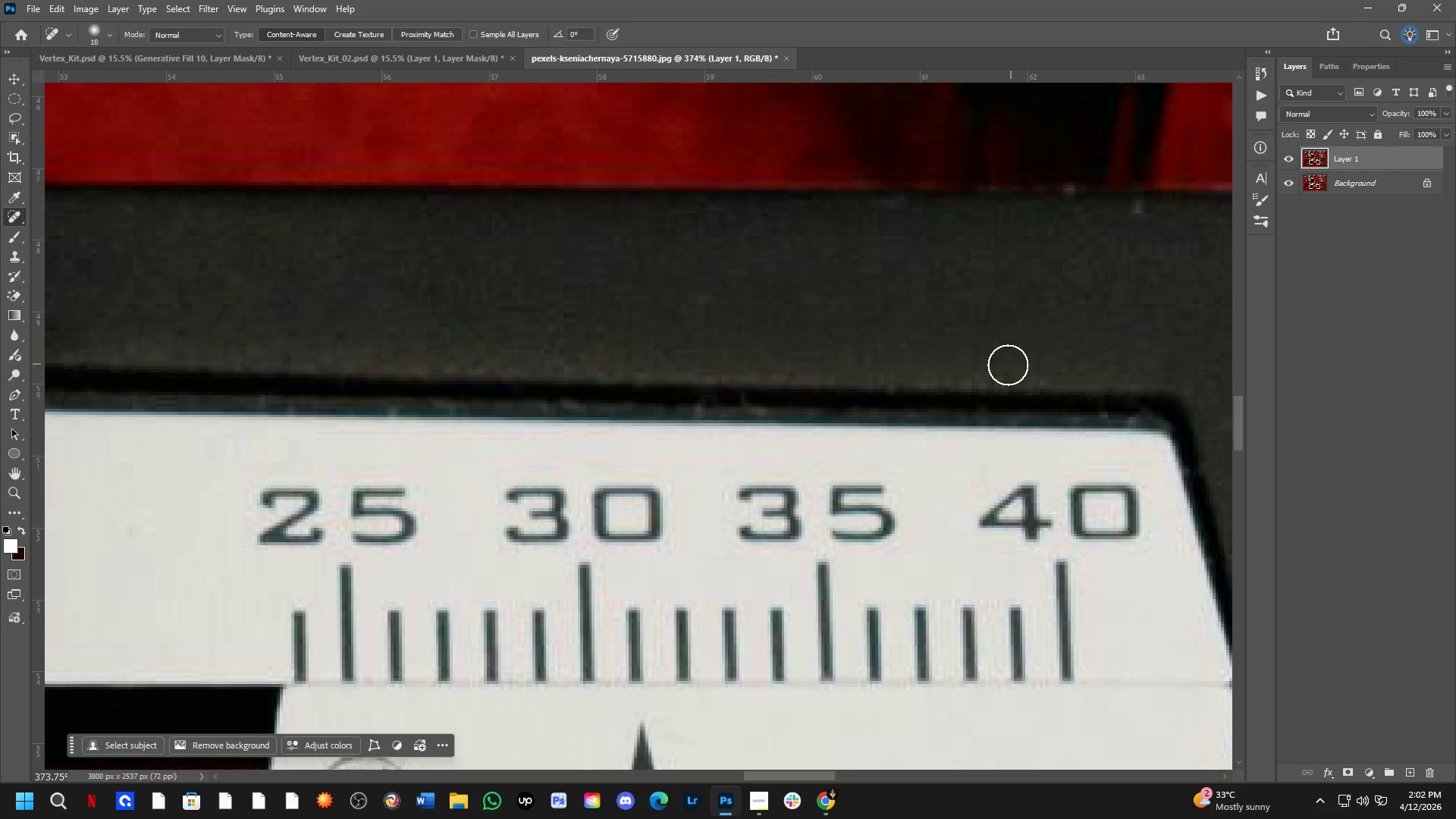 
left_click_drag(start_coordinate=[1005, 366], to_coordinate=[1140, 353])
 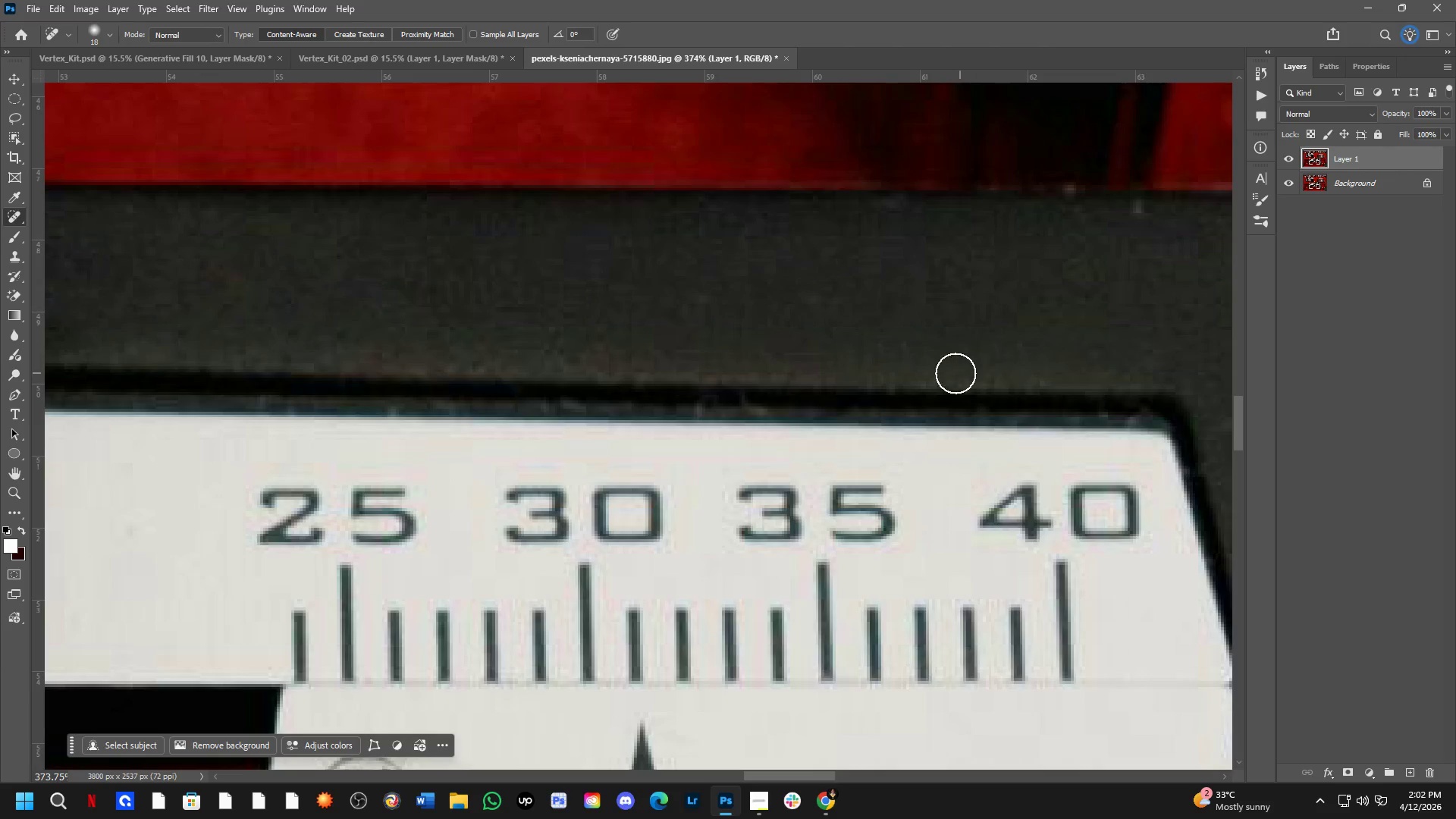 
left_click_drag(start_coordinate=[949, 374], to_coordinate=[1019, 355])
 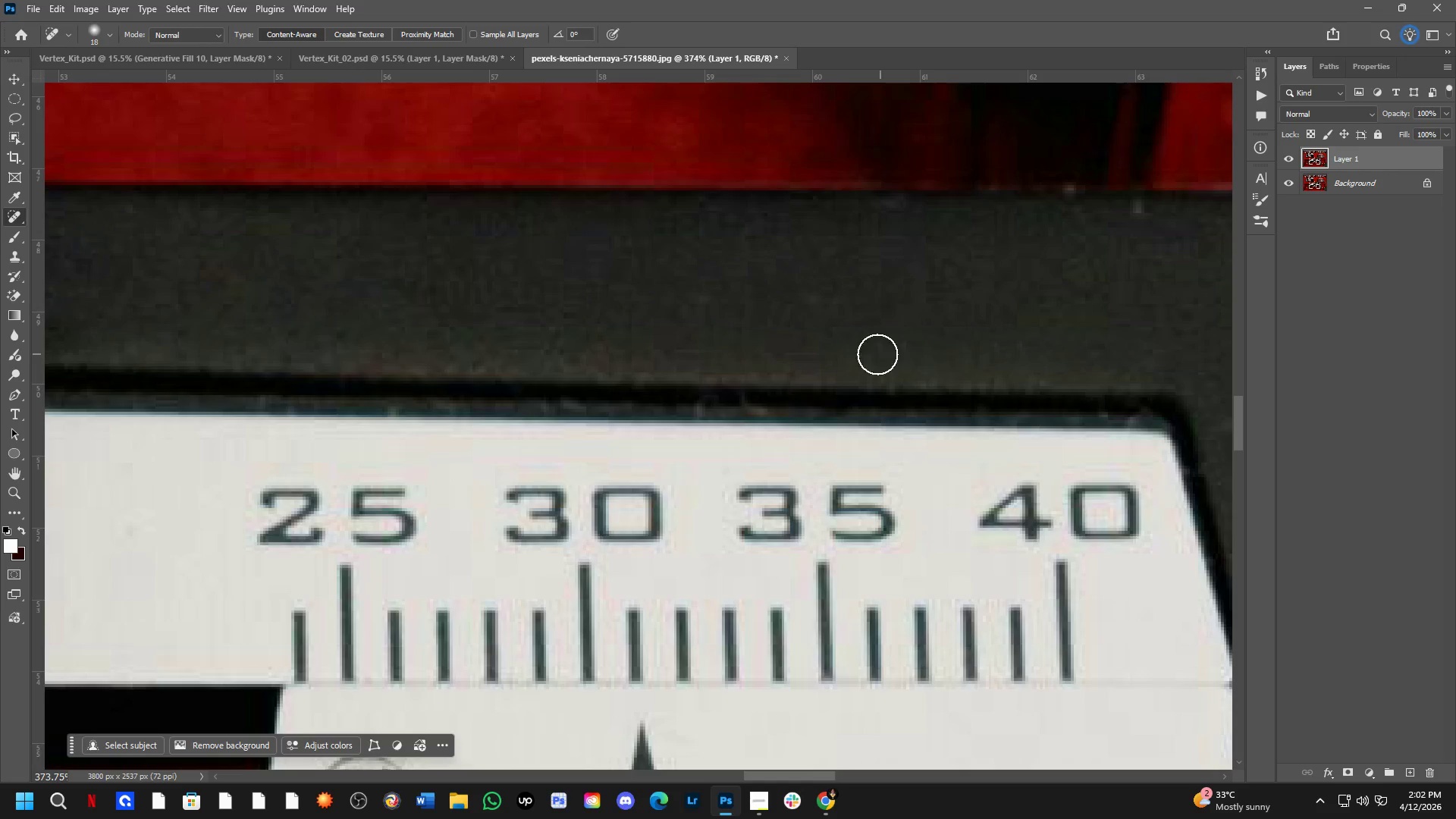 
left_click_drag(start_coordinate=[864, 355], to_coordinate=[934, 351])
 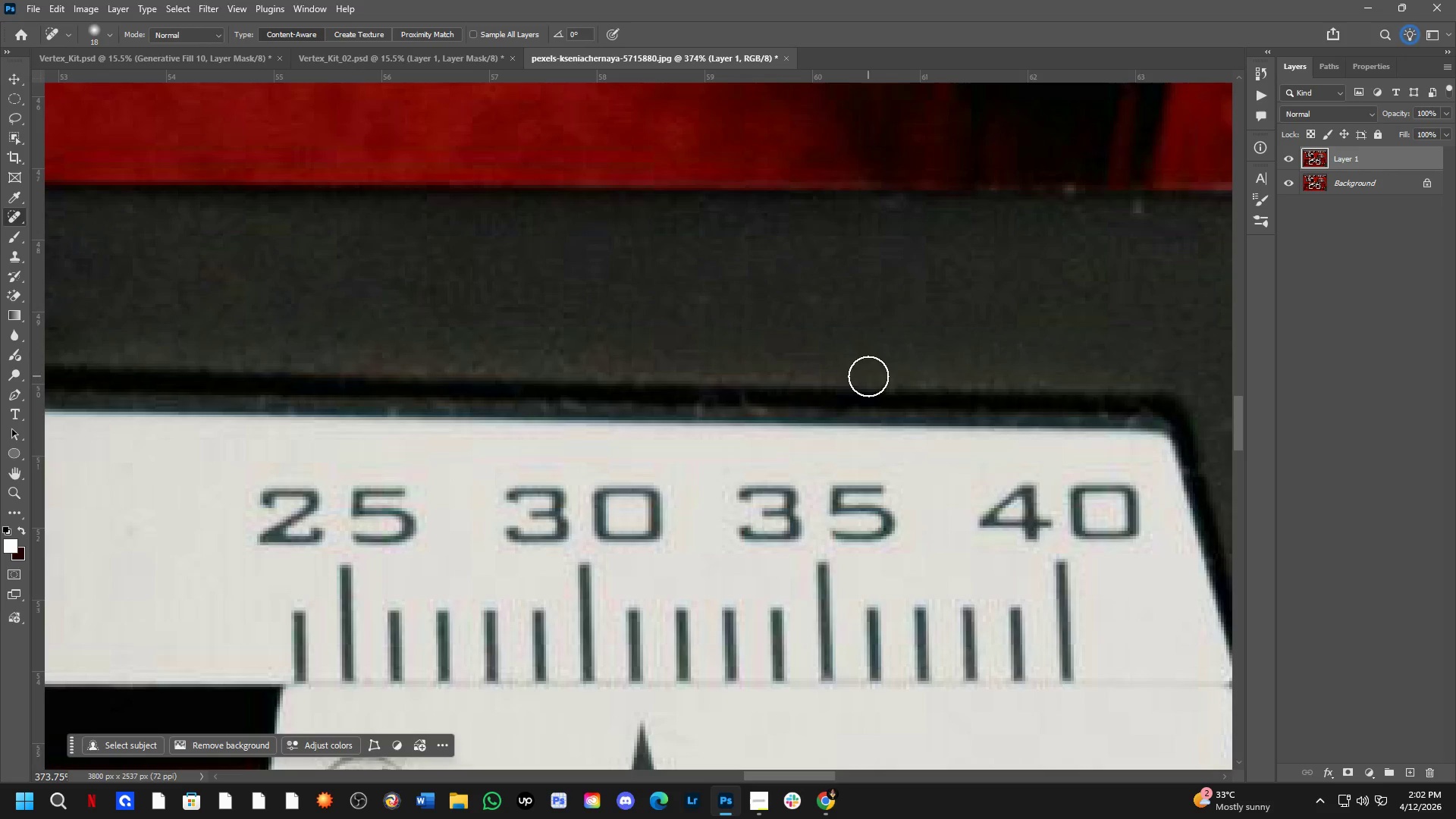 
left_click_drag(start_coordinate=[915, 368], to_coordinate=[965, 359])
 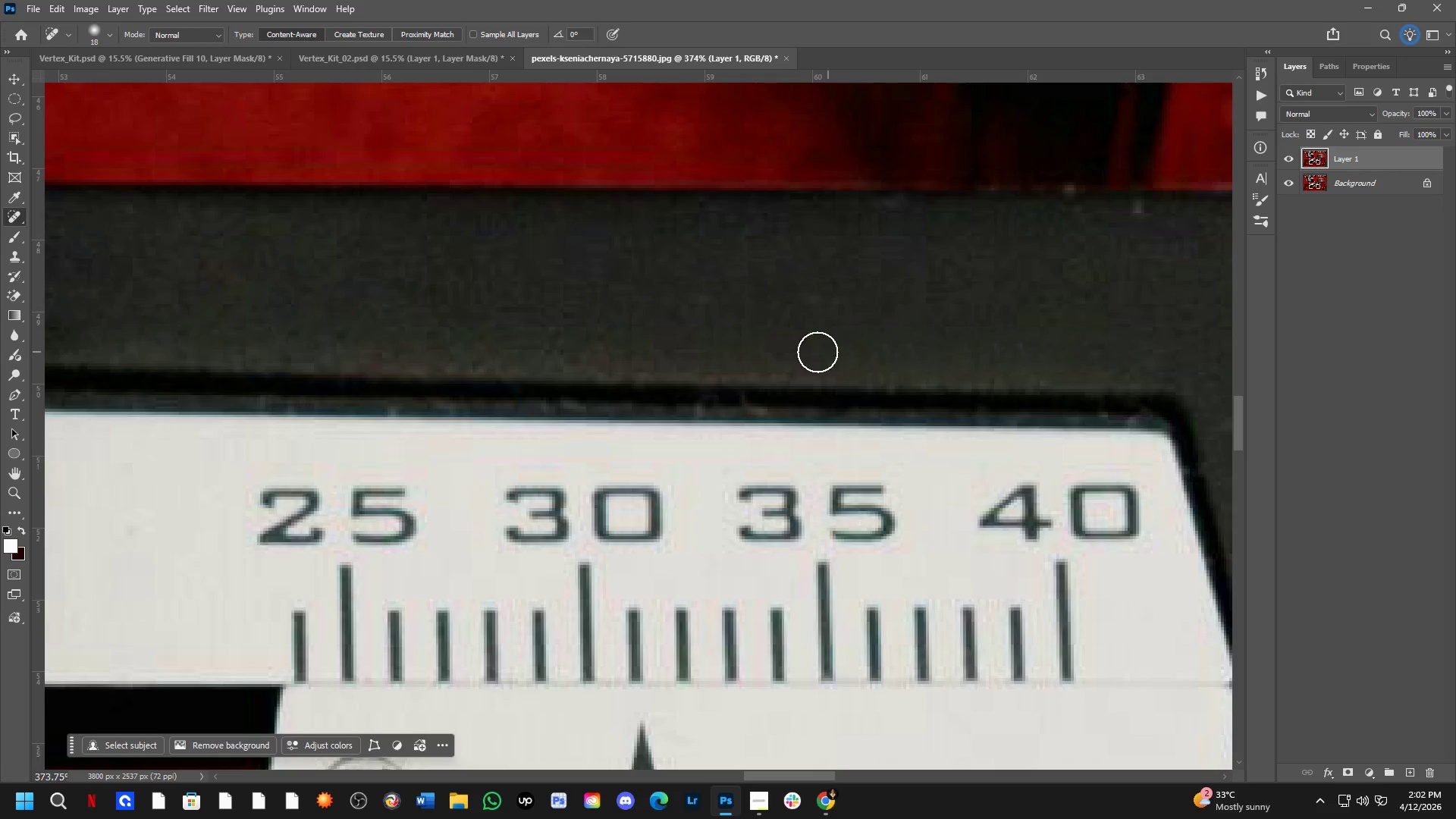 
left_click_drag(start_coordinate=[798, 349], to_coordinate=[936, 335])
 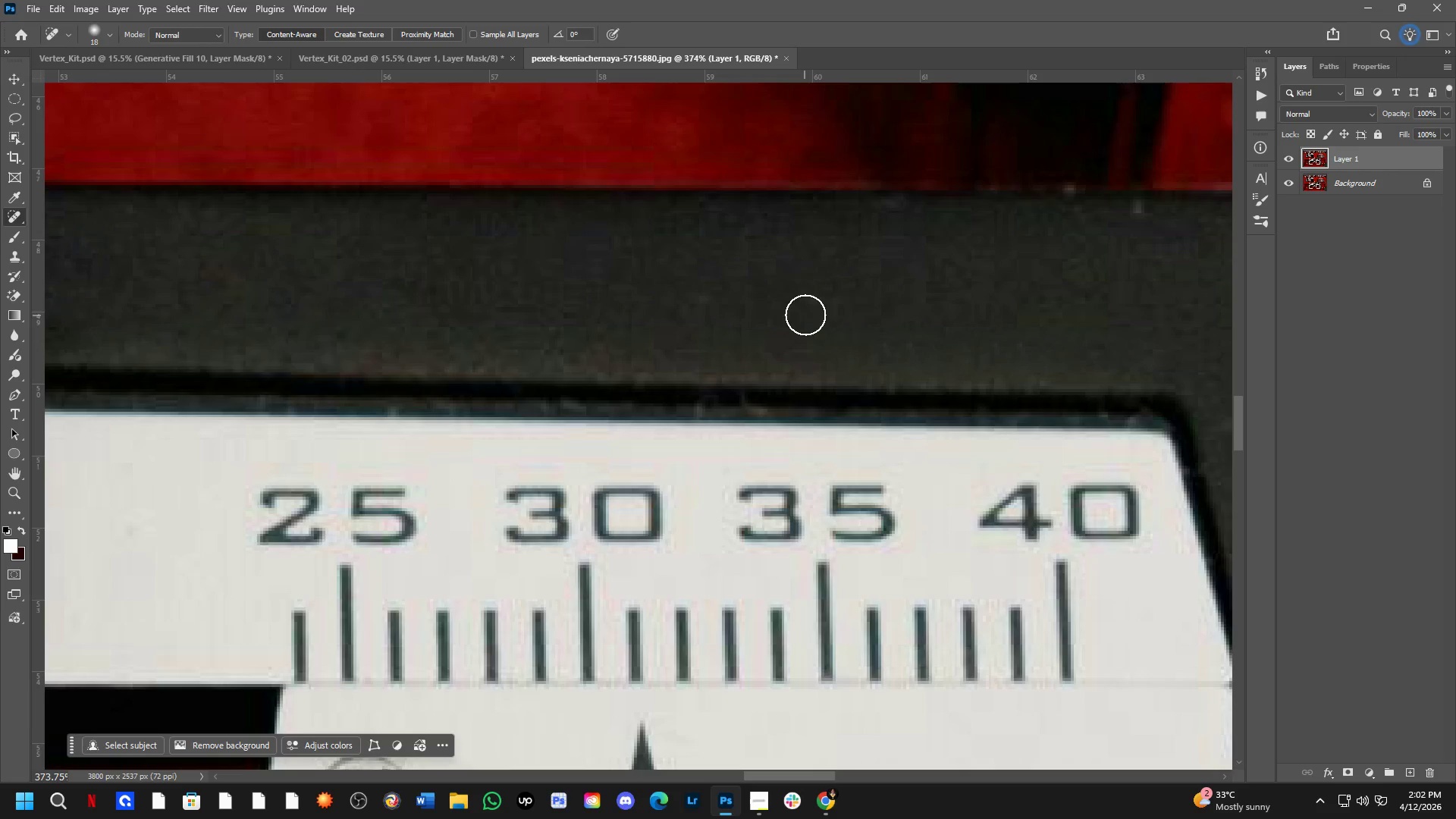 
left_click_drag(start_coordinate=[805, 310], to_coordinate=[900, 292])
 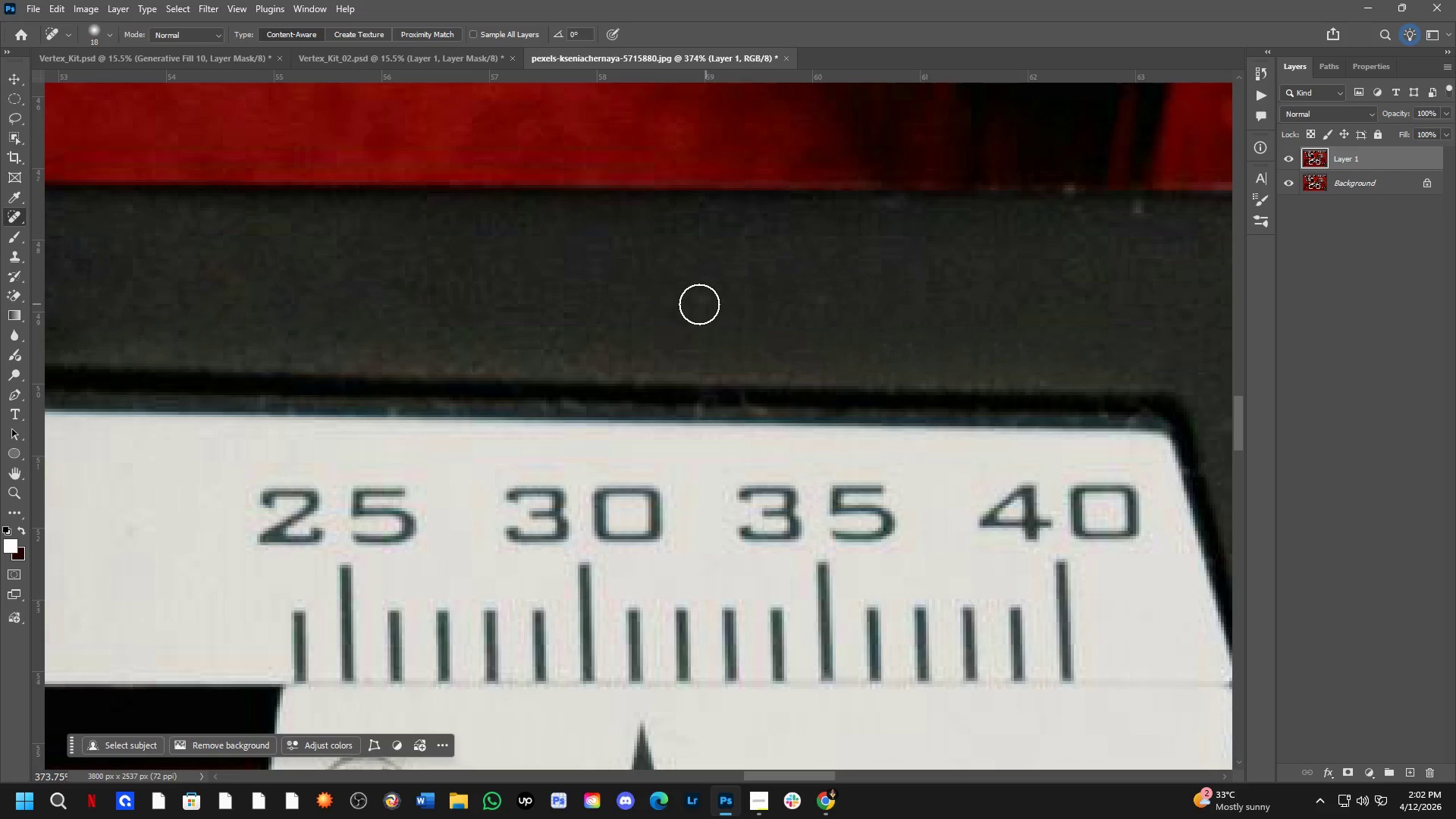 
left_click_drag(start_coordinate=[692, 303], to_coordinate=[774, 294])
 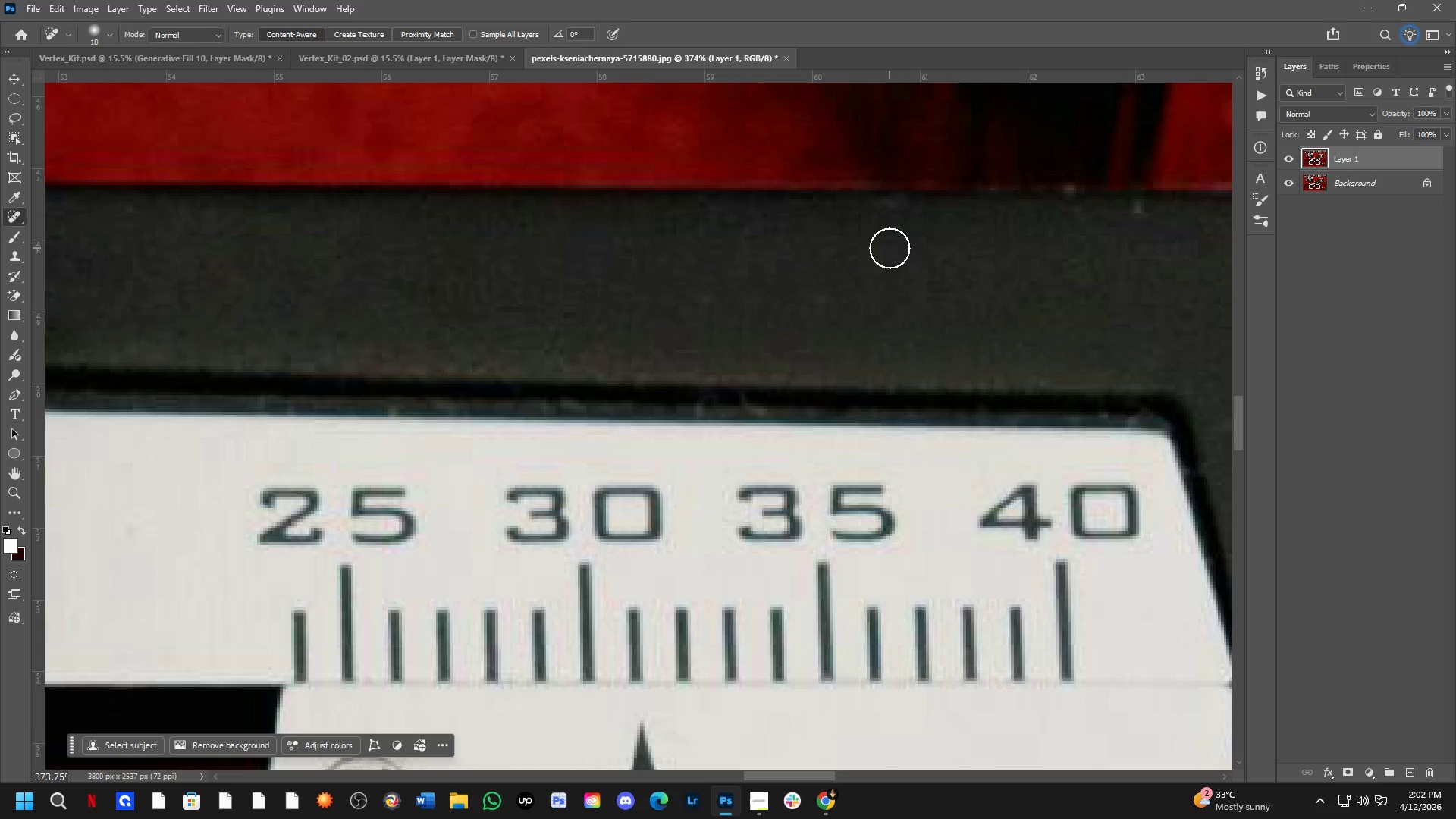 
hold_key(key=Space, duration=0.67)
 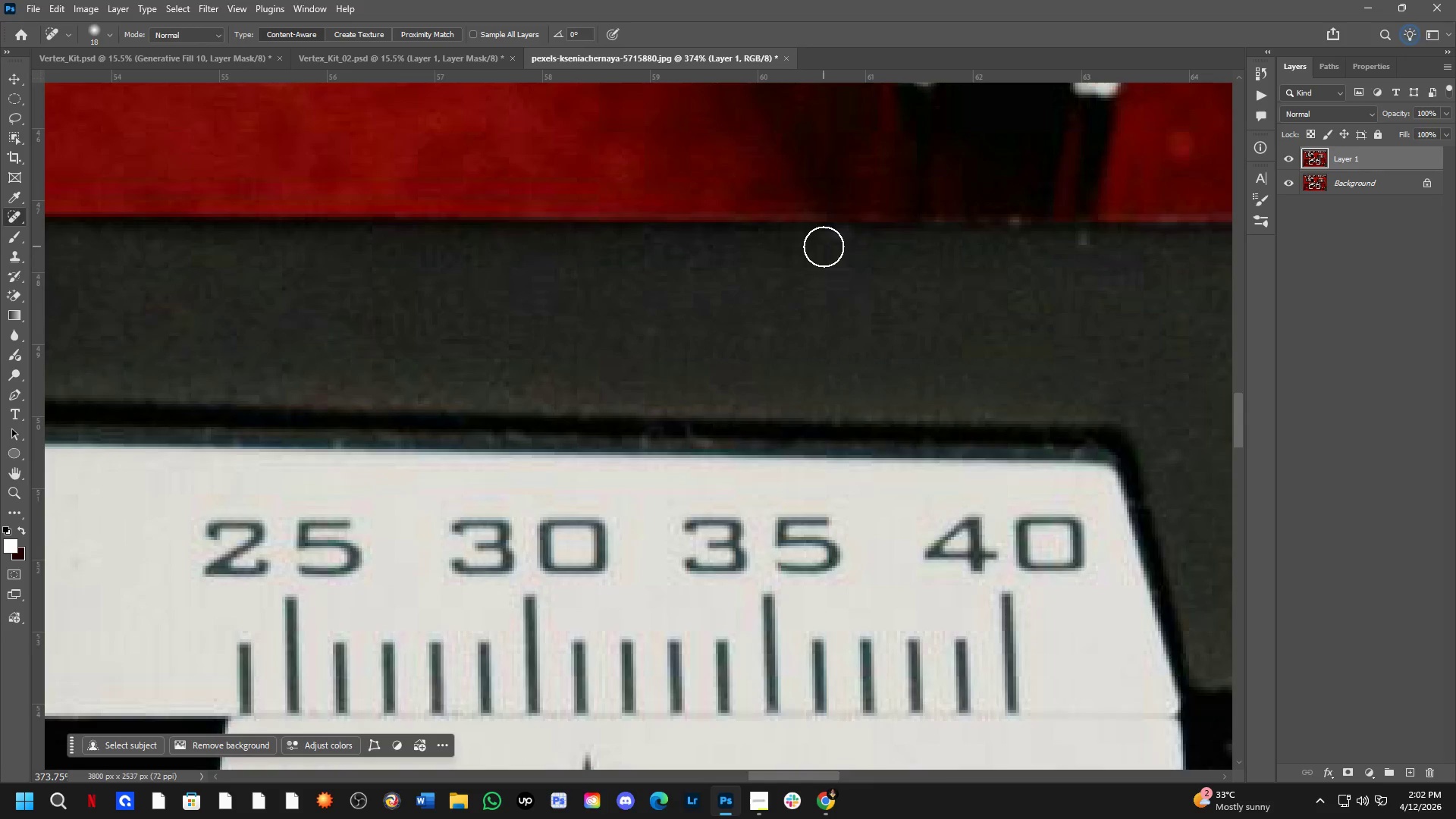 
left_click_drag(start_coordinate=[890, 247], to_coordinate=[840, 277])
 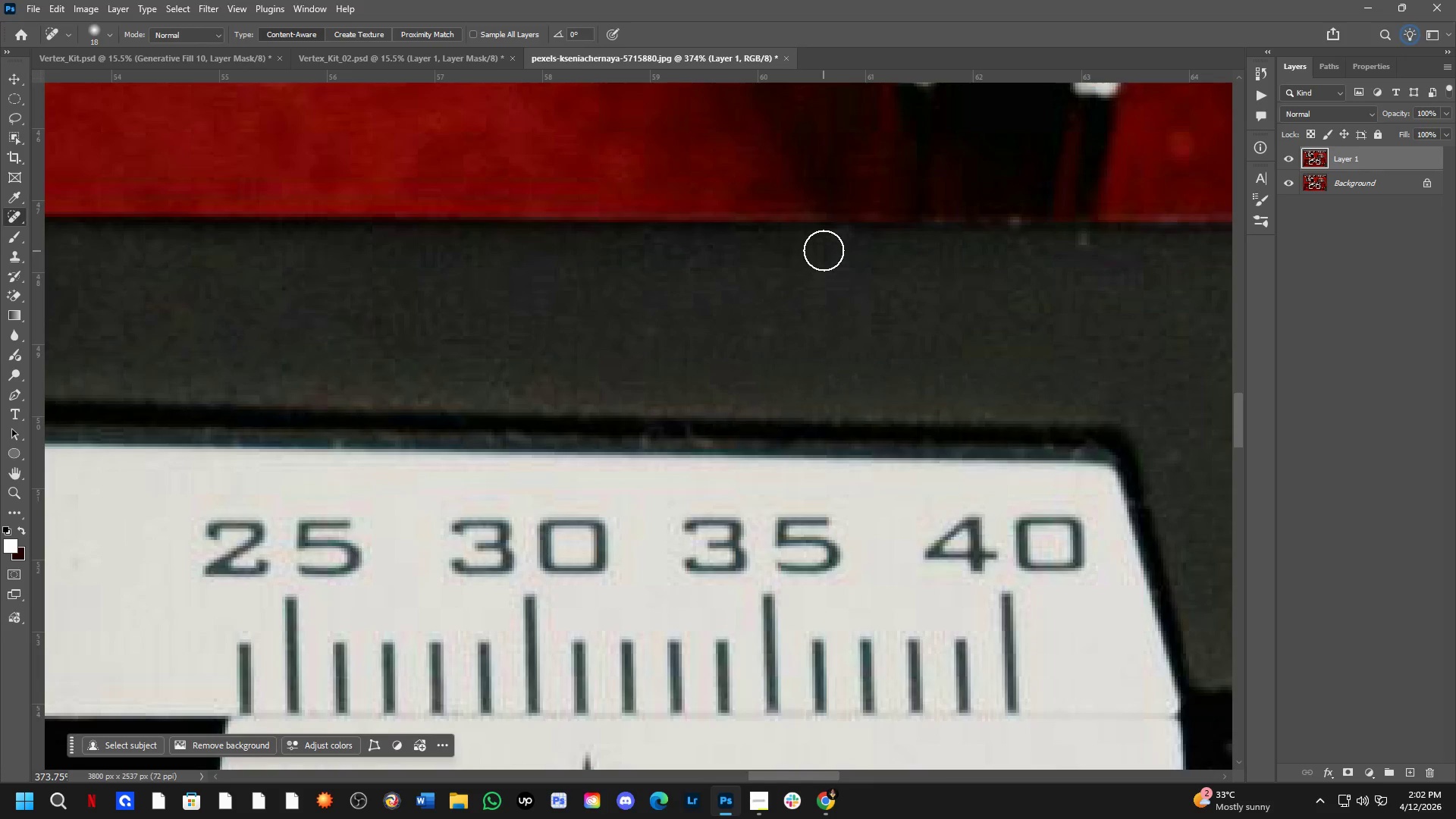 
left_click_drag(start_coordinate=[824, 246], to_coordinate=[861, 240])
 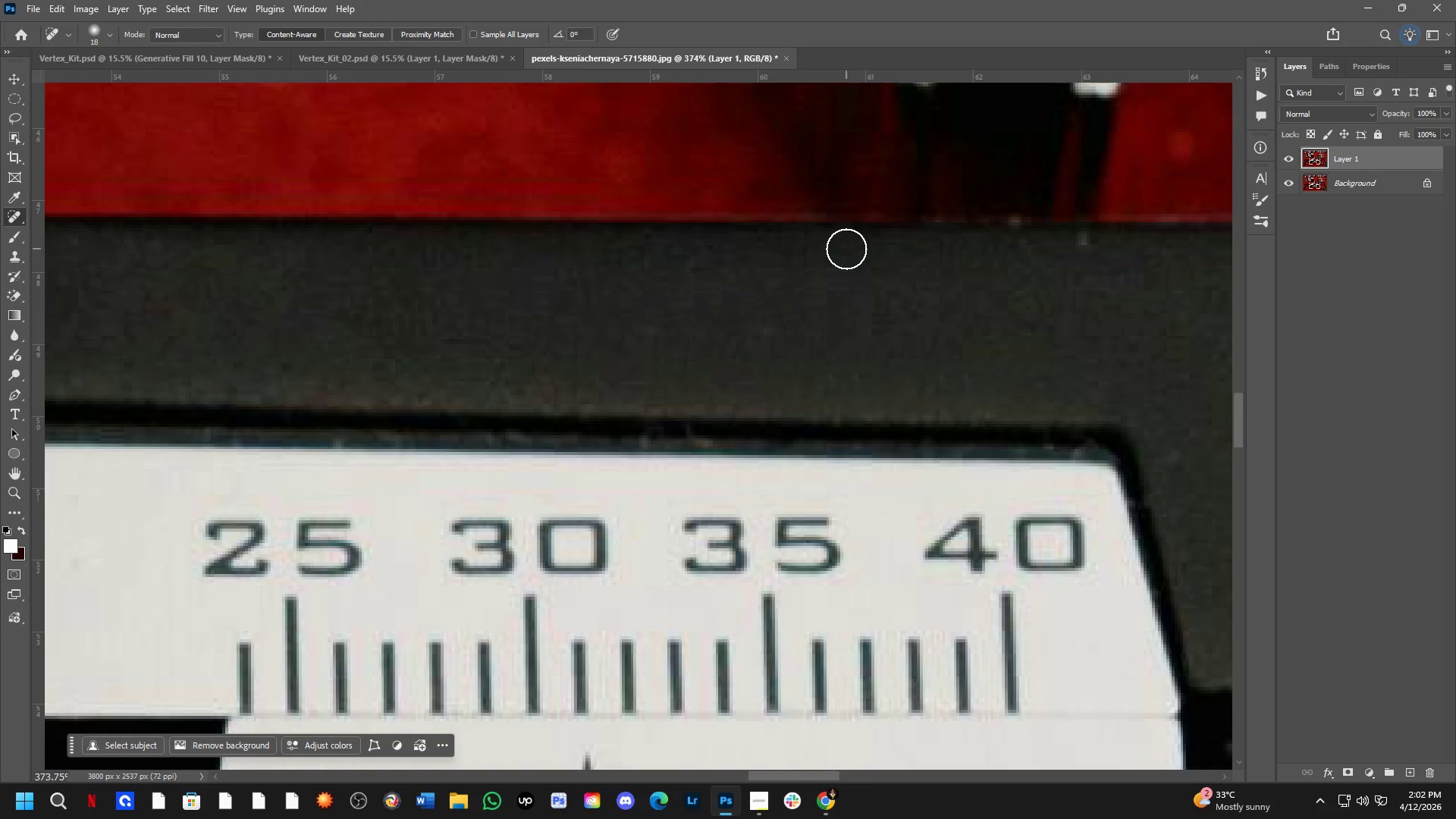 
left_click_drag(start_coordinate=[842, 246], to_coordinate=[936, 243])
 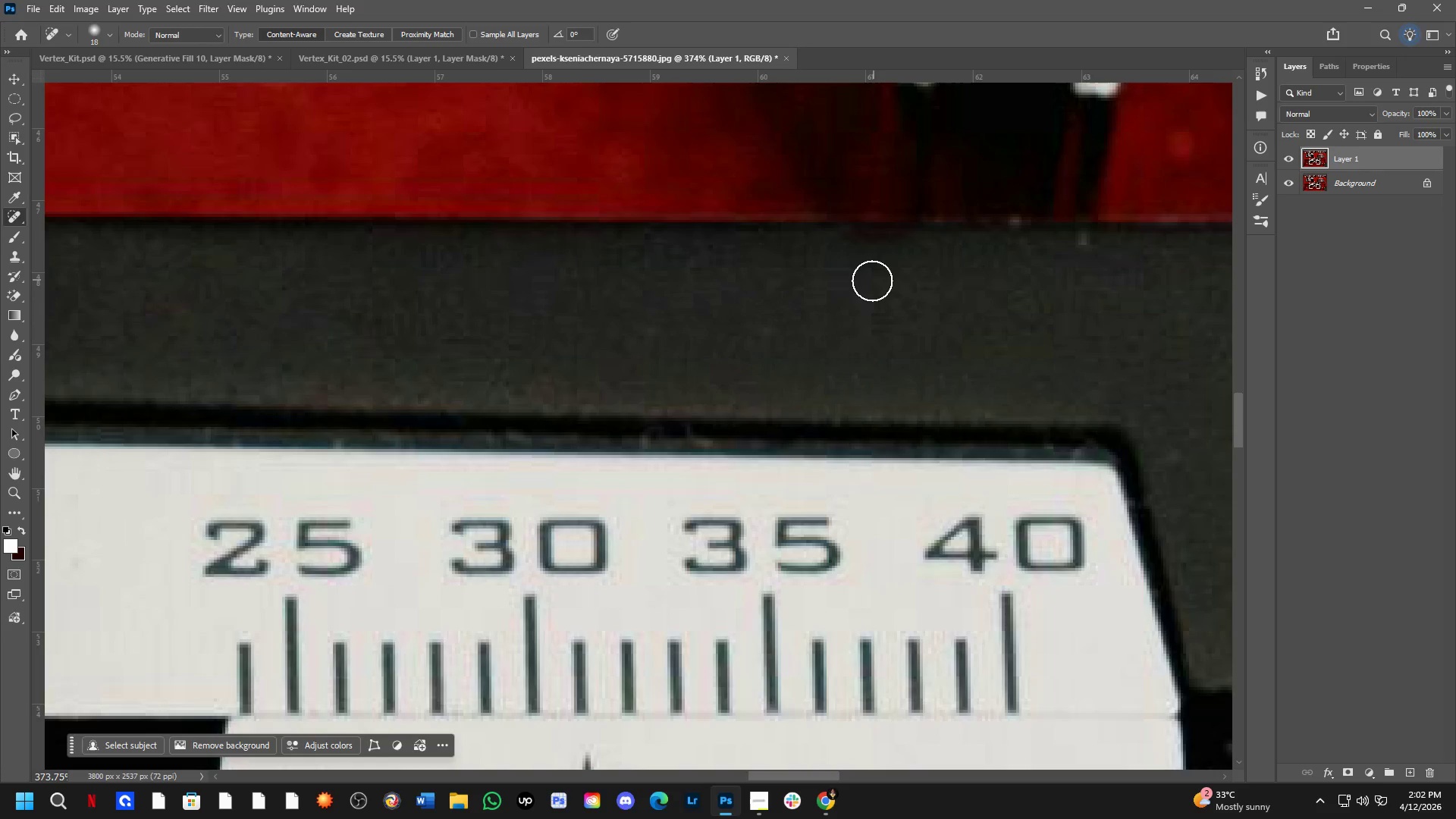 
left_click_drag(start_coordinate=[872, 281], to_coordinate=[1034, 272])
 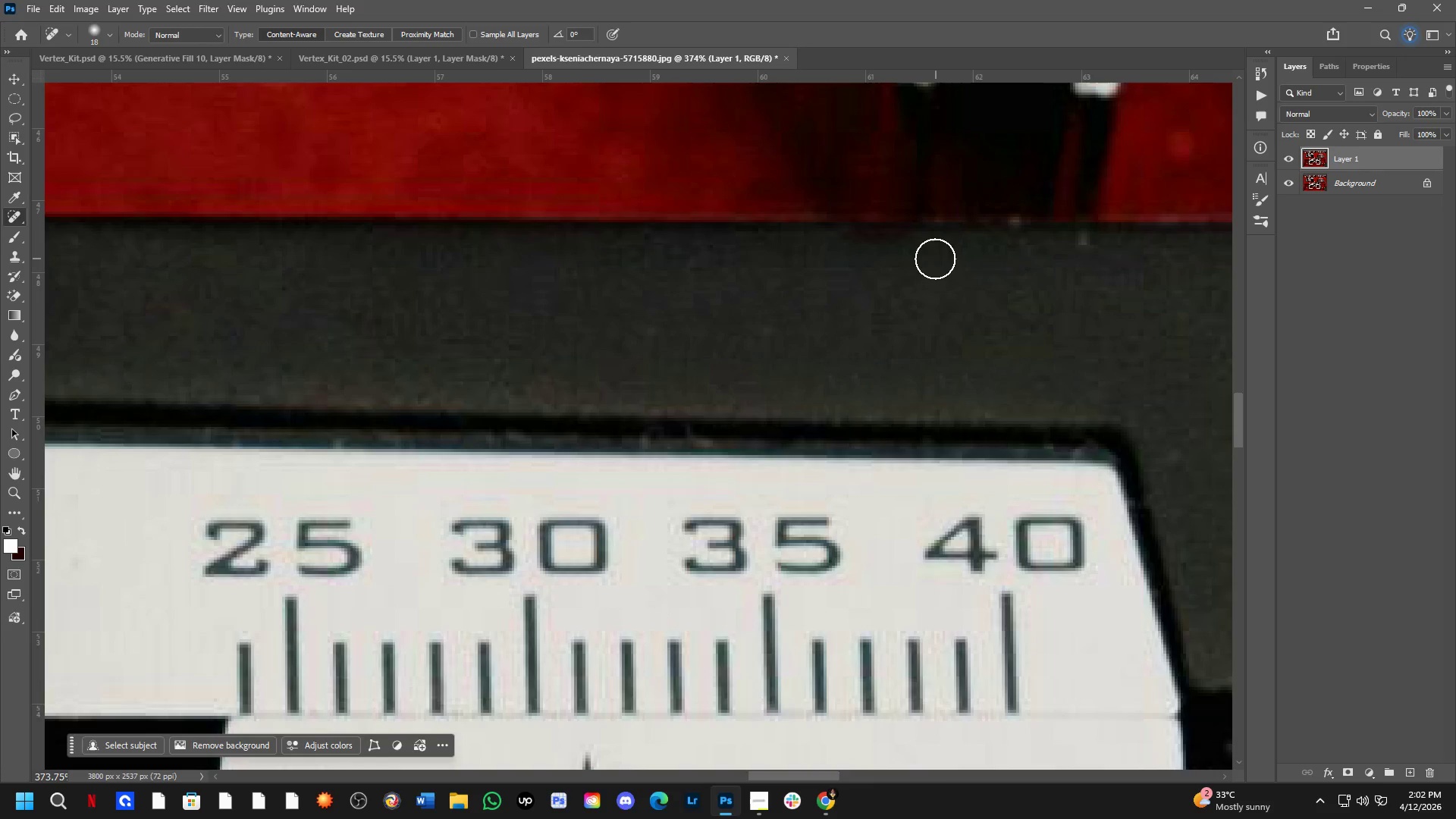 
left_click_drag(start_coordinate=[934, 258], to_coordinate=[1074, 234])
 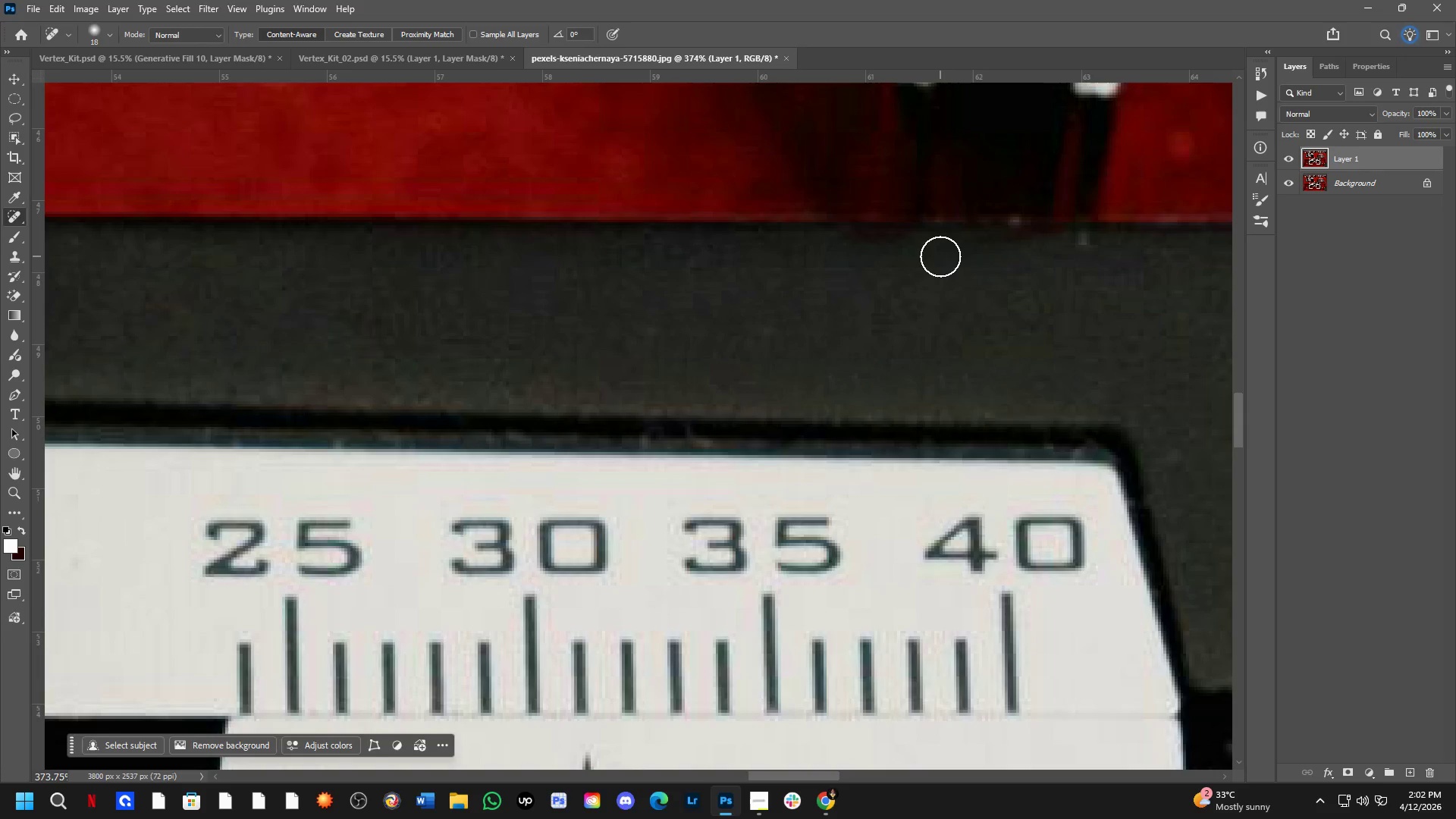 
left_click_drag(start_coordinate=[940, 256], to_coordinate=[1037, 248])
 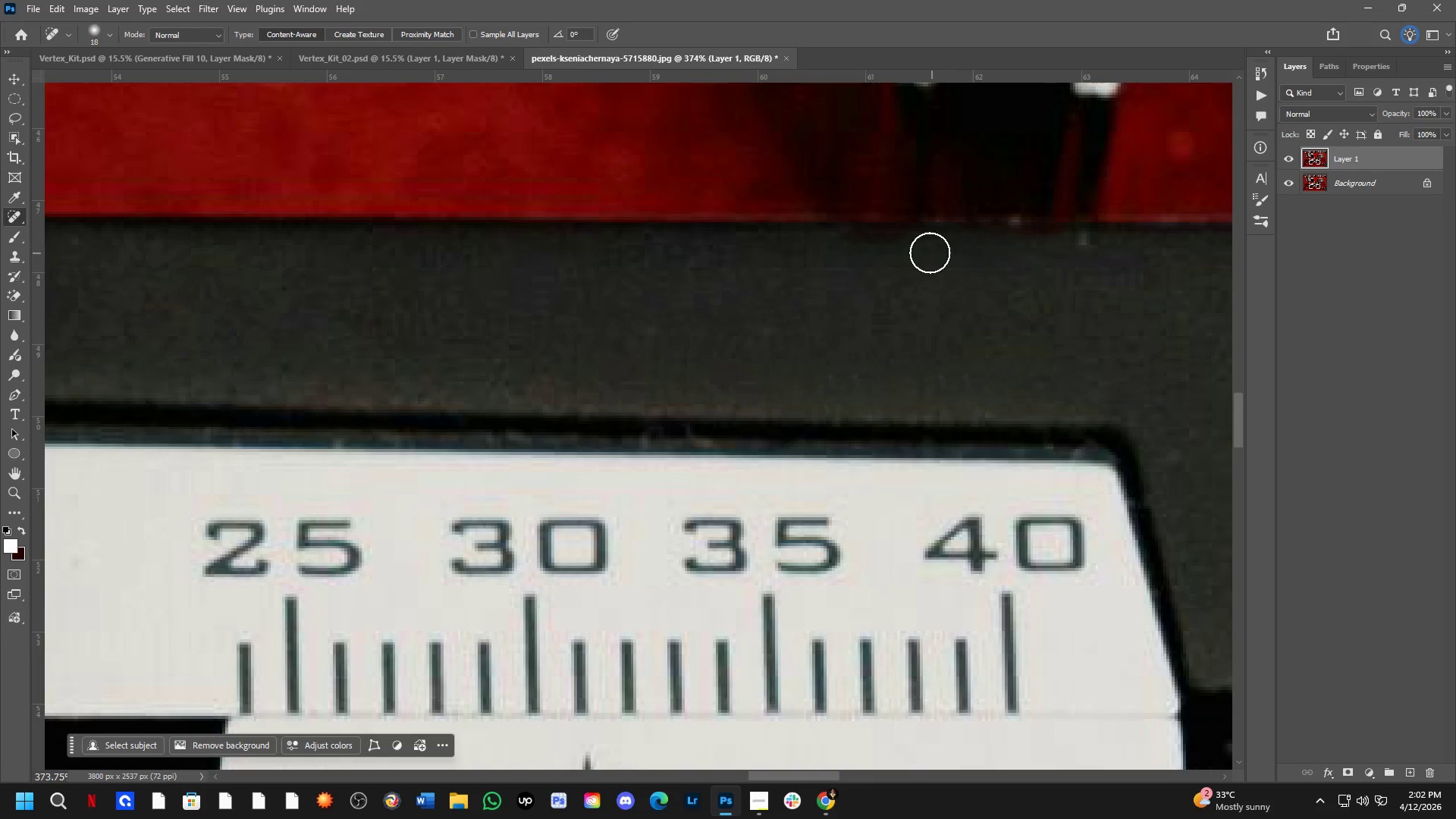 
left_click_drag(start_coordinate=[927, 252], to_coordinate=[1037, 241])
 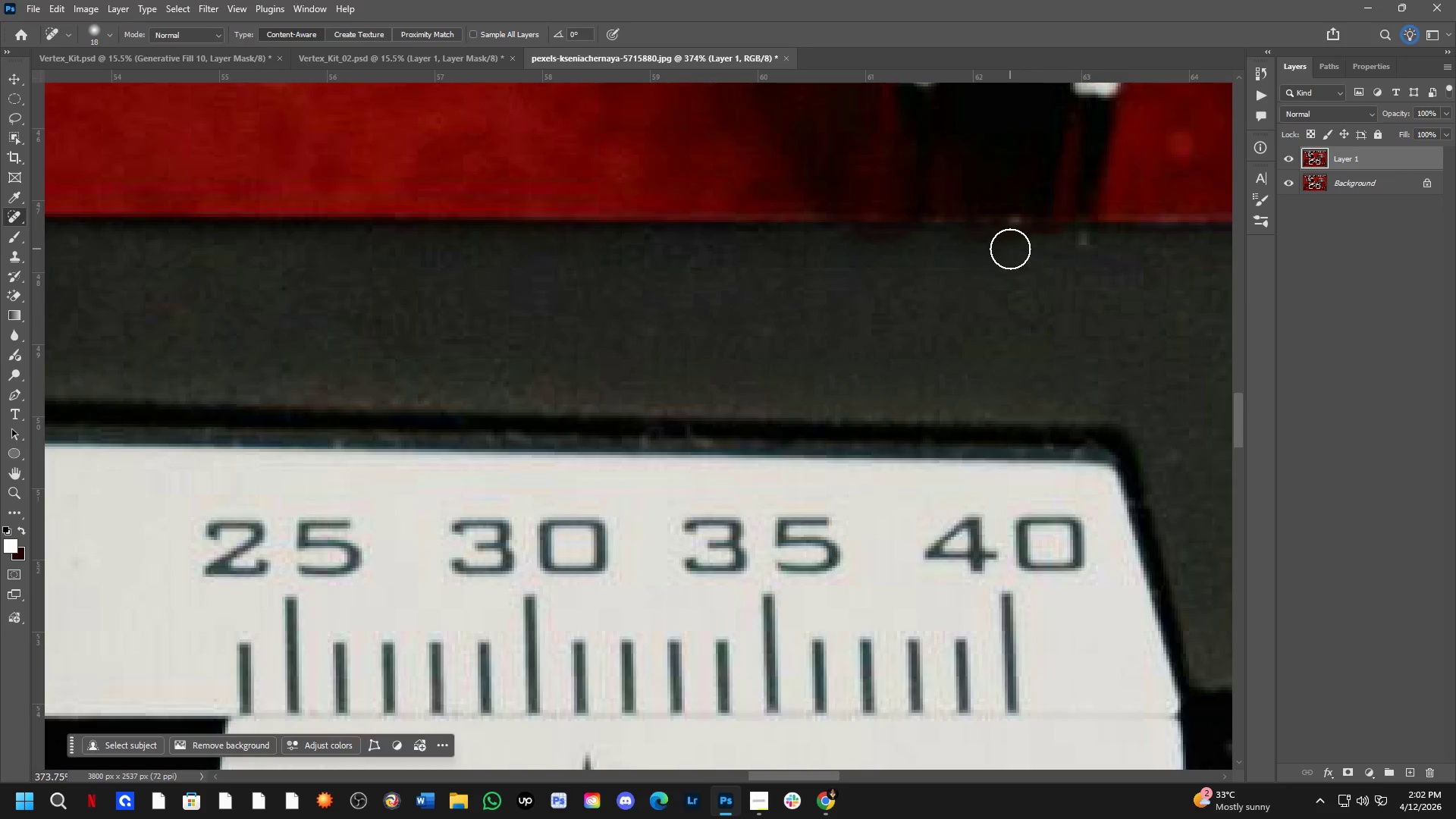 
left_click_drag(start_coordinate=[1010, 249], to_coordinate=[1106, 243])
 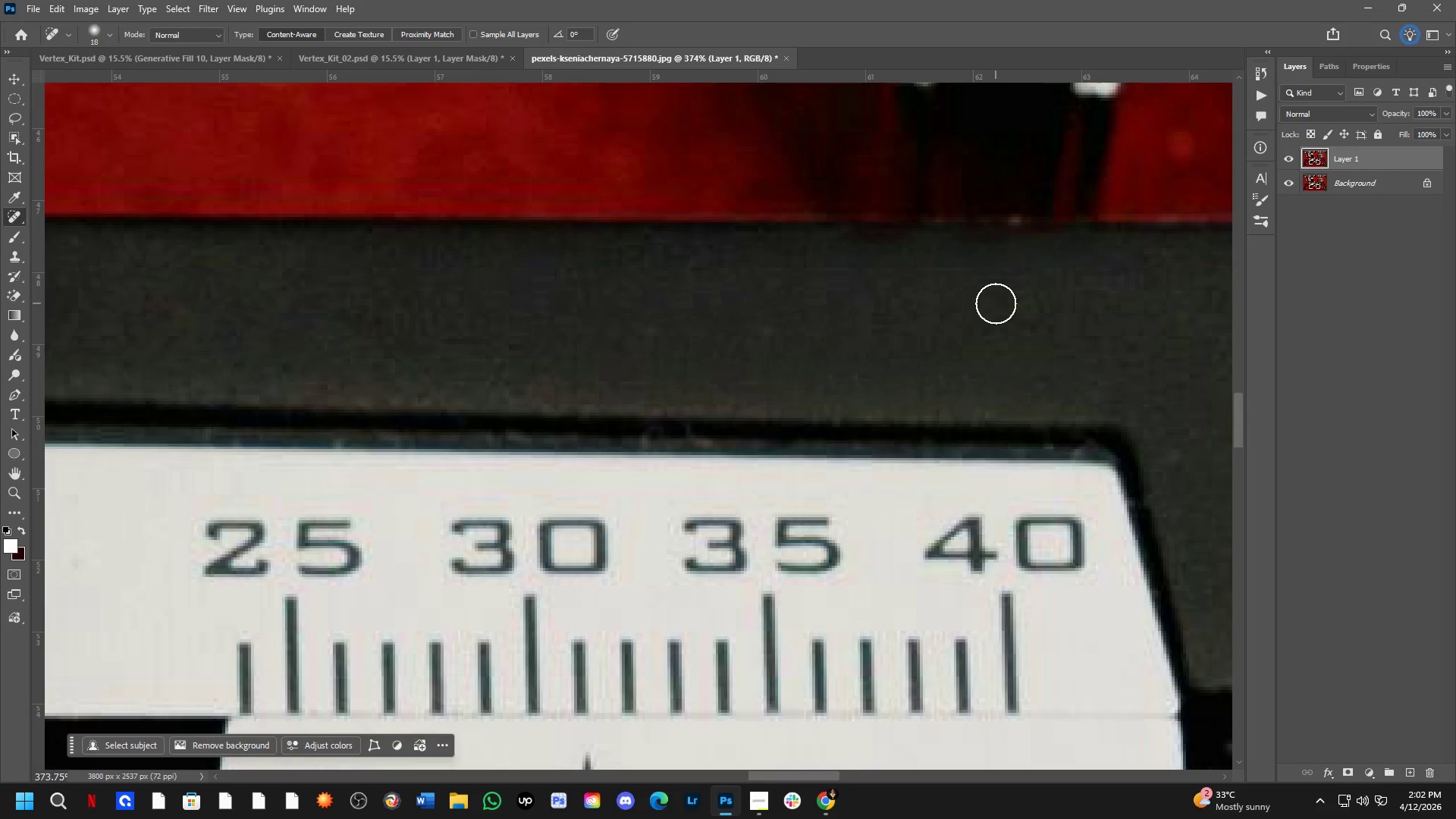 
left_click_drag(start_coordinate=[1006, 309], to_coordinate=[1075, 300])
 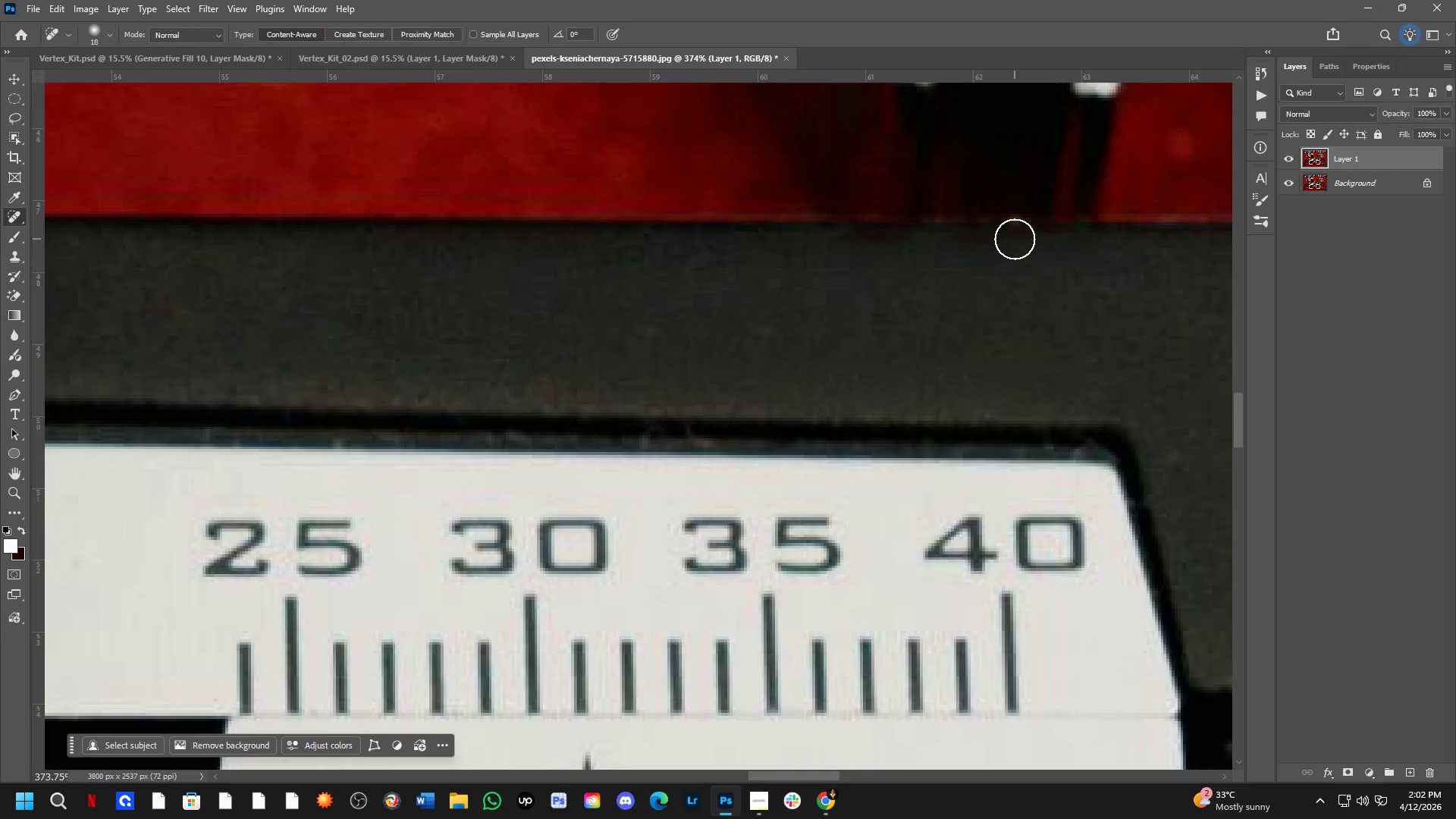 
left_click([1015, 231])
 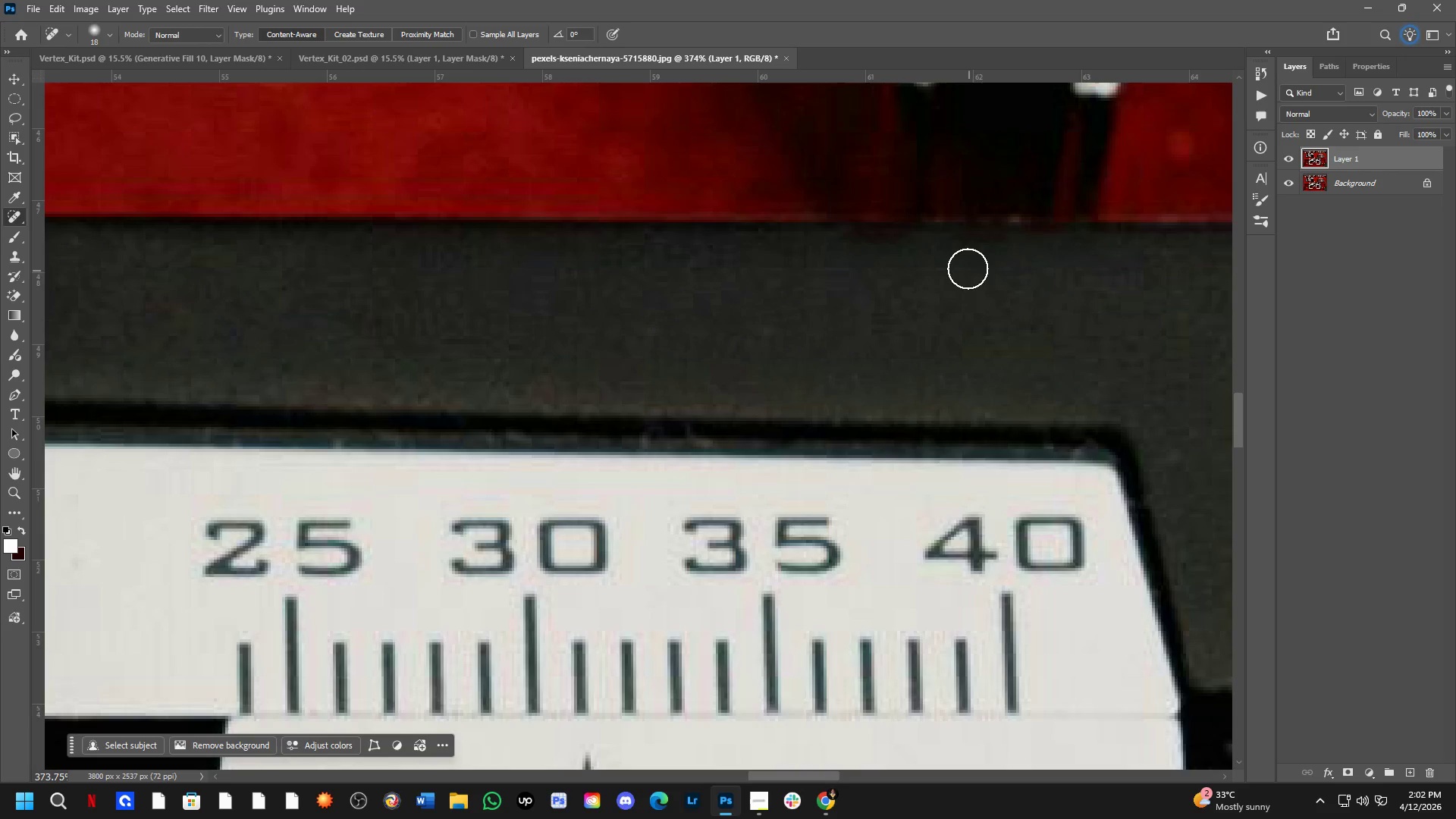 
left_click([956, 255])
 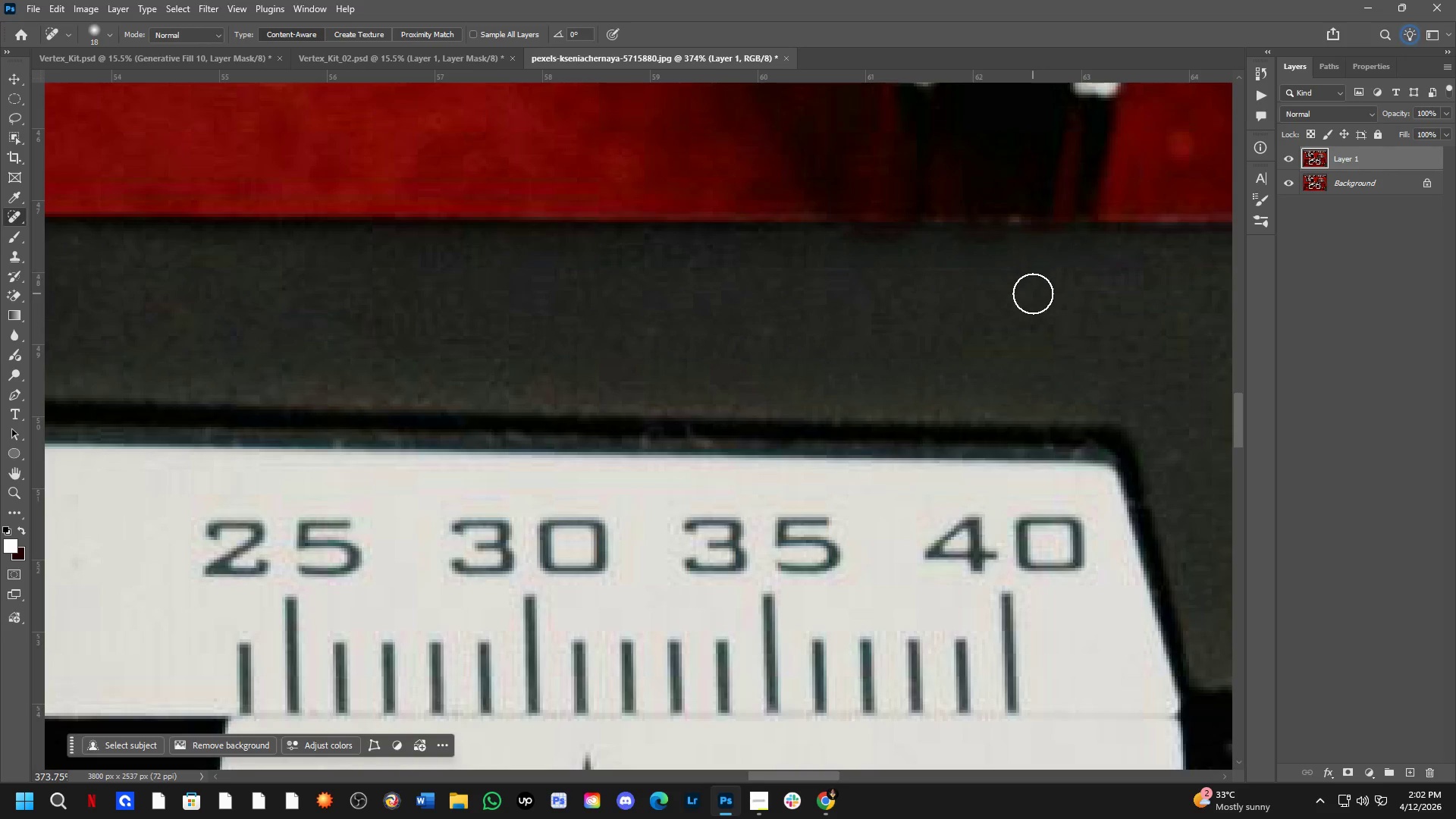 
hold_key(key=Space, duration=0.67)
 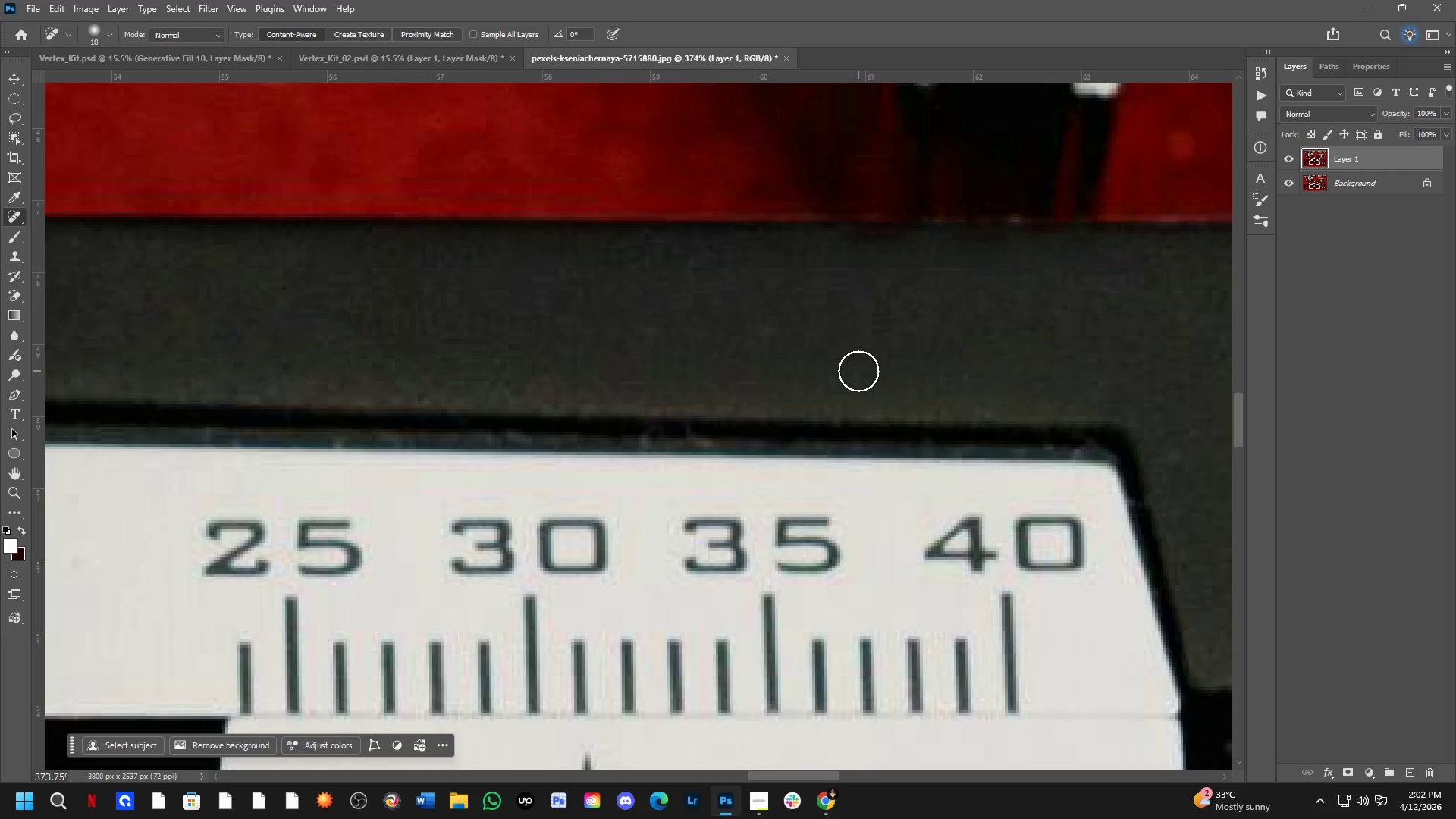 
left_click([952, 375])
 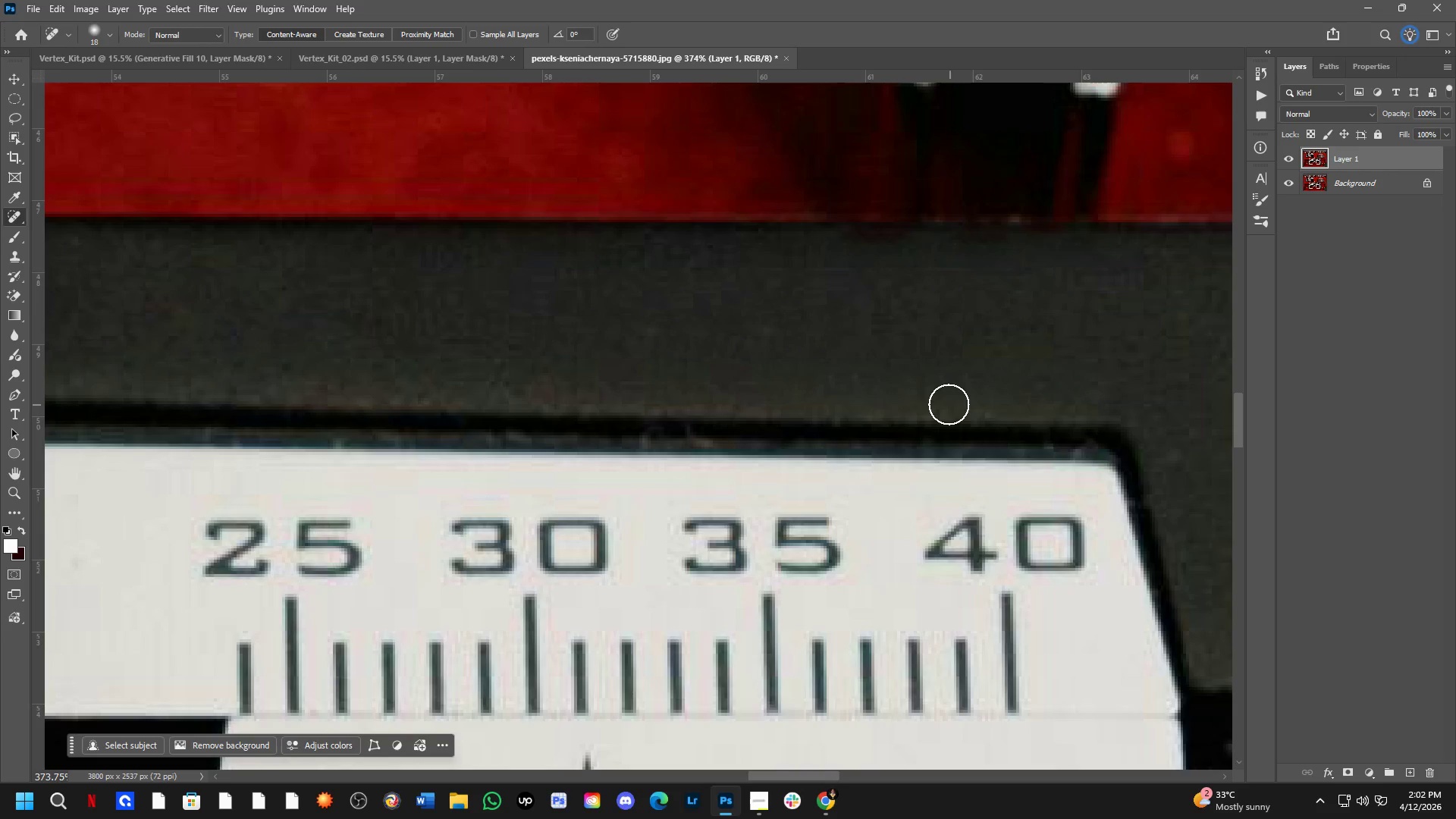 
left_click_drag(start_coordinate=[947, 403], to_coordinate=[961, 406])
 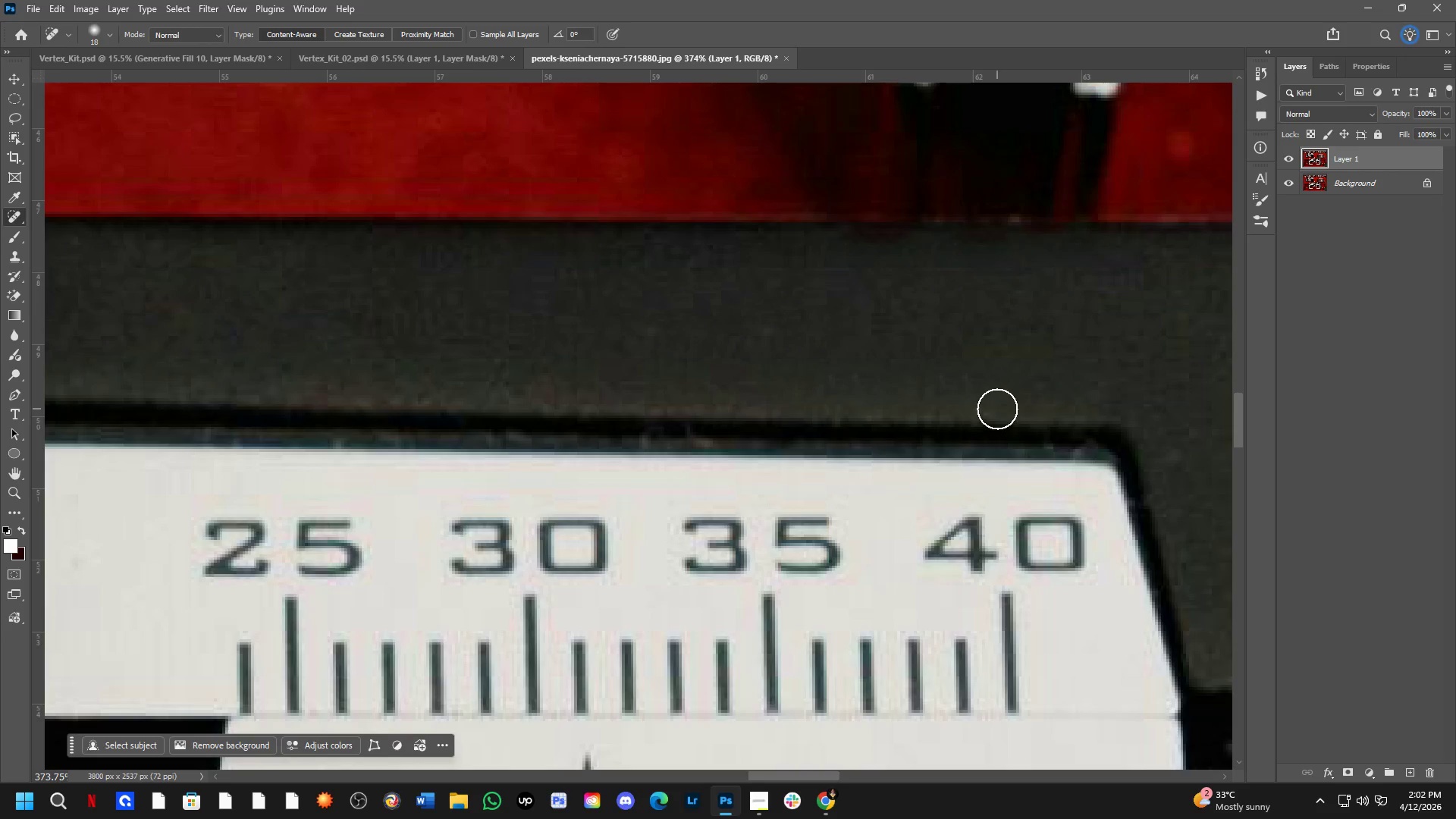 
left_click([991, 402])
 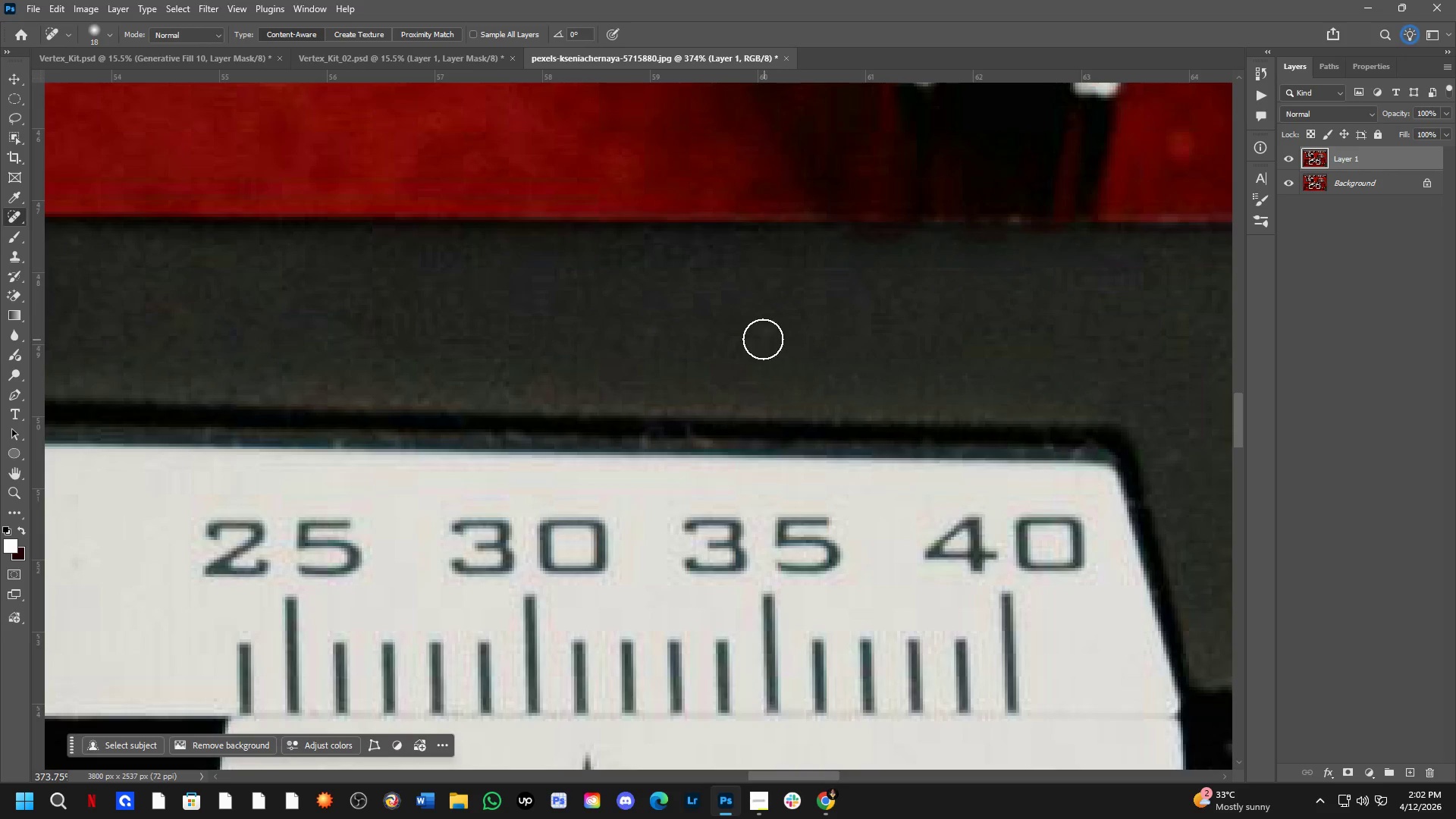 
left_click([757, 329])
 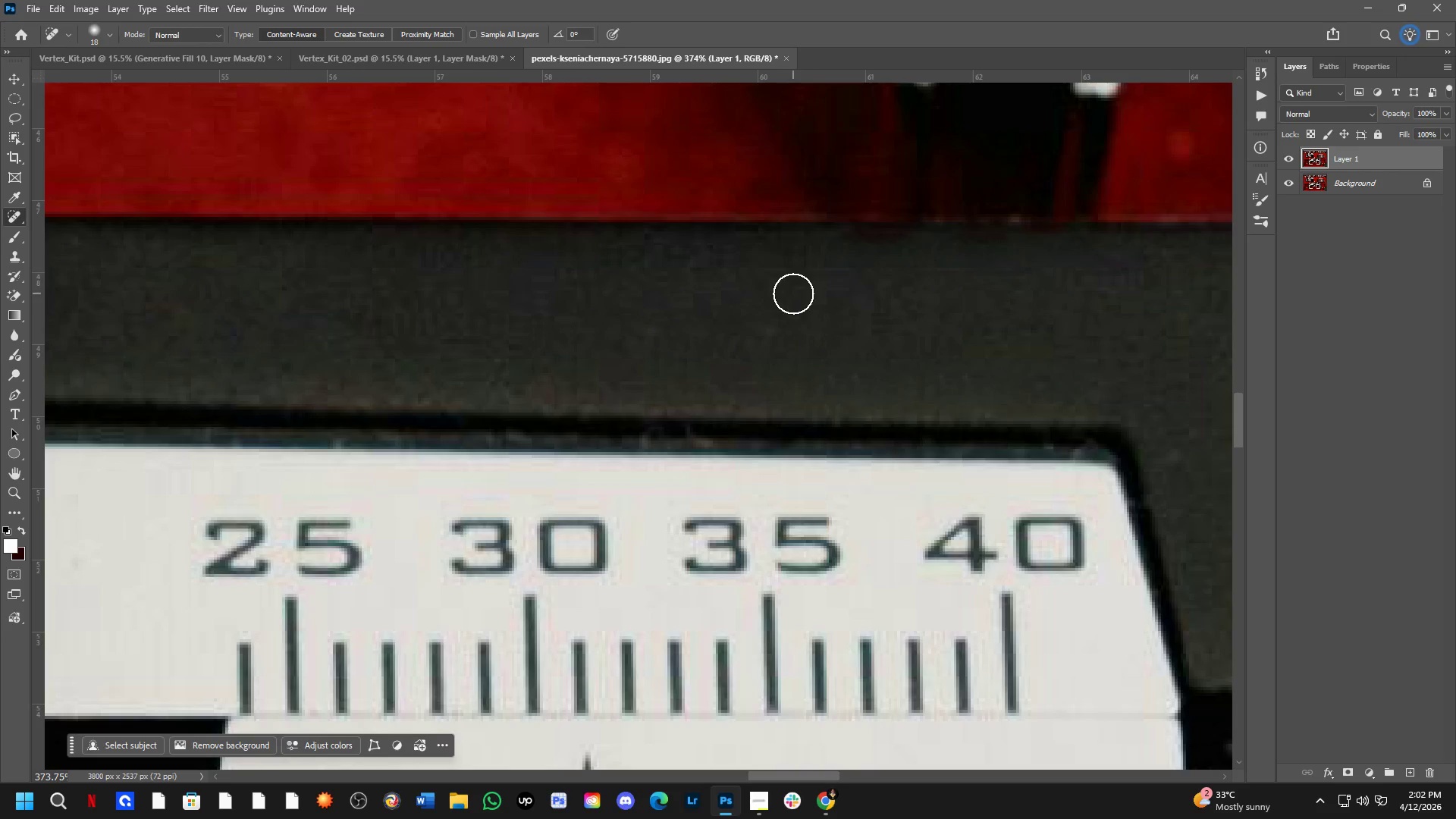 
left_click([788, 284])
 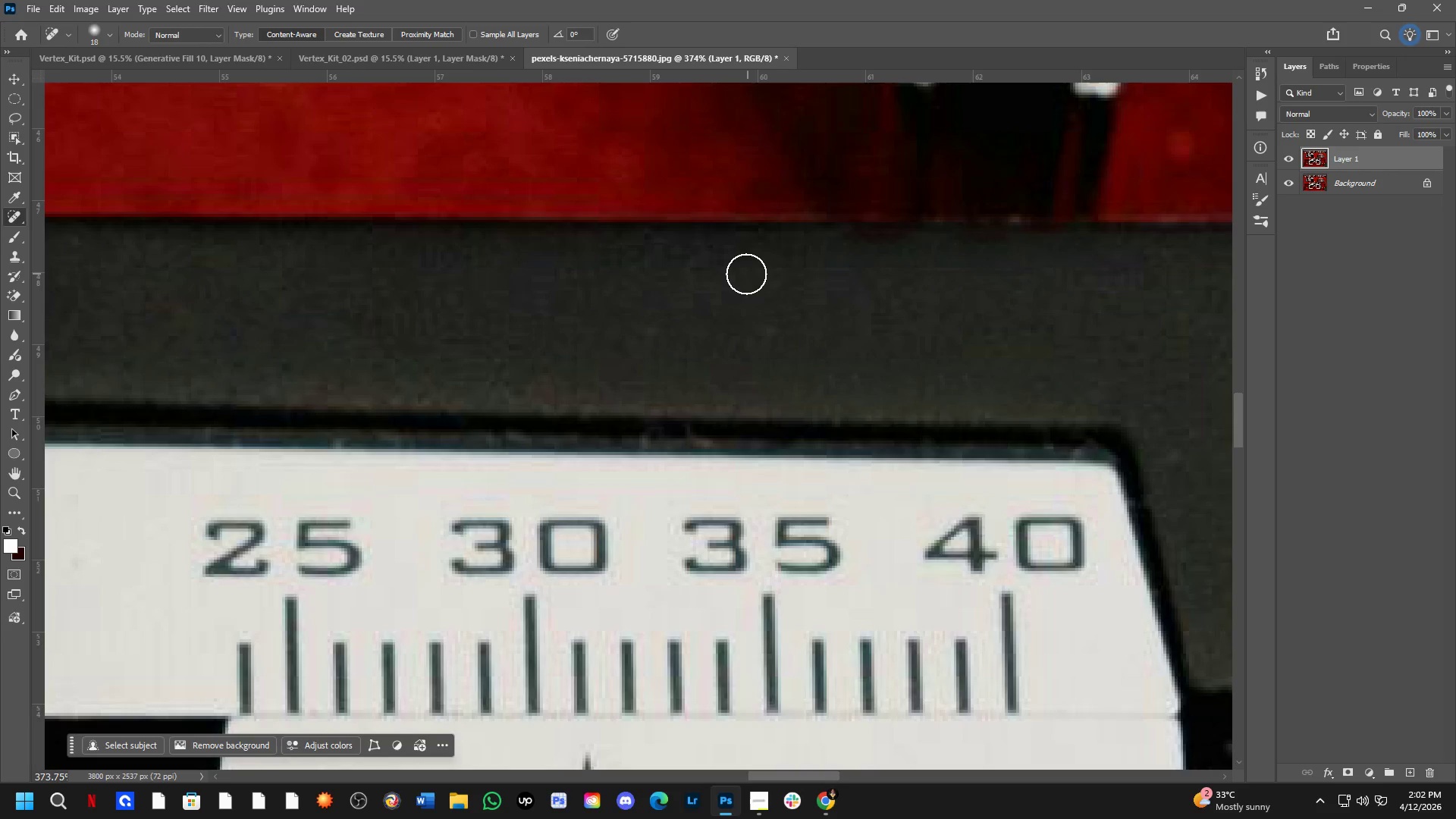 
left_click([744, 274])
 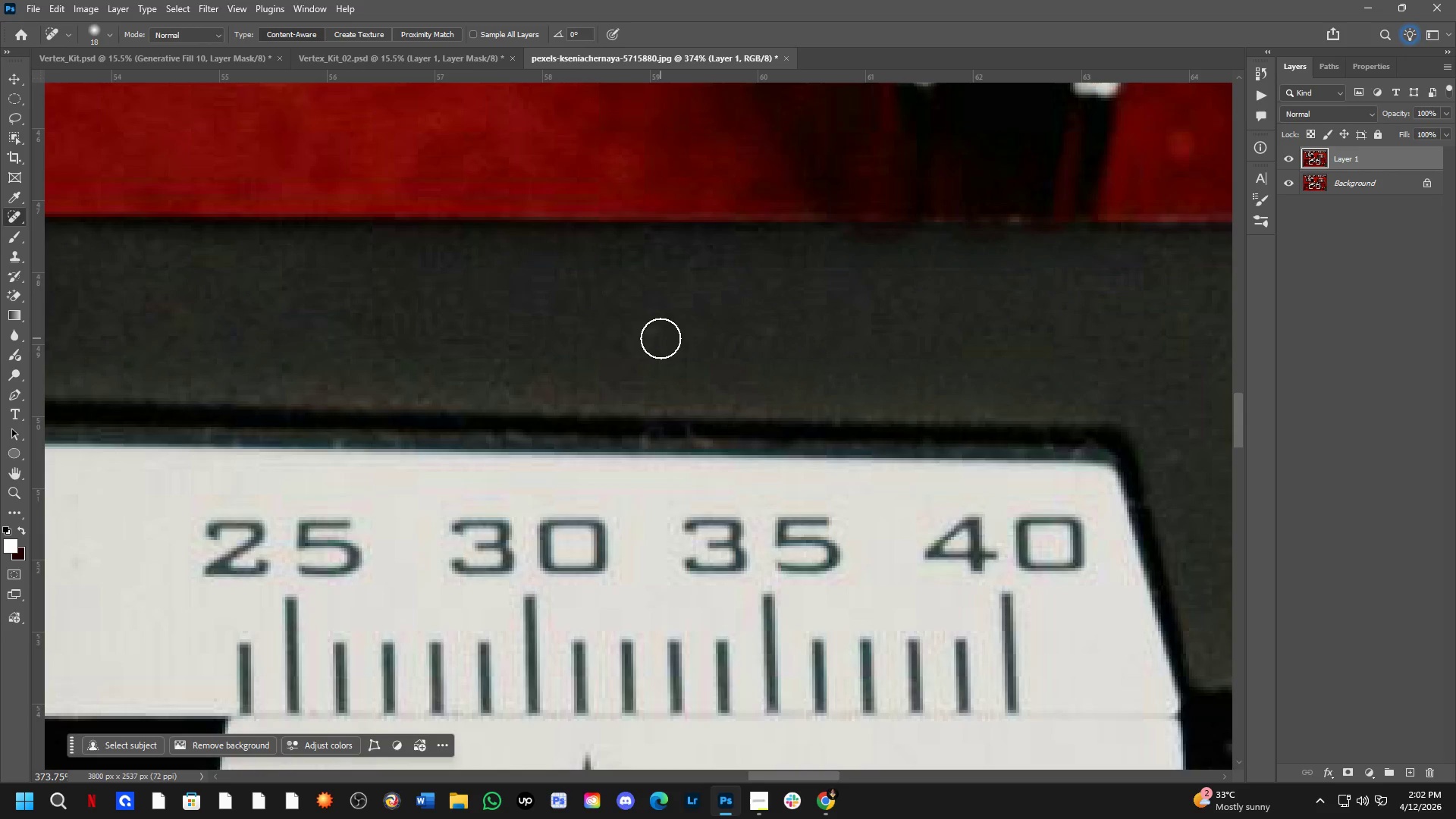 
left_click([654, 322])
 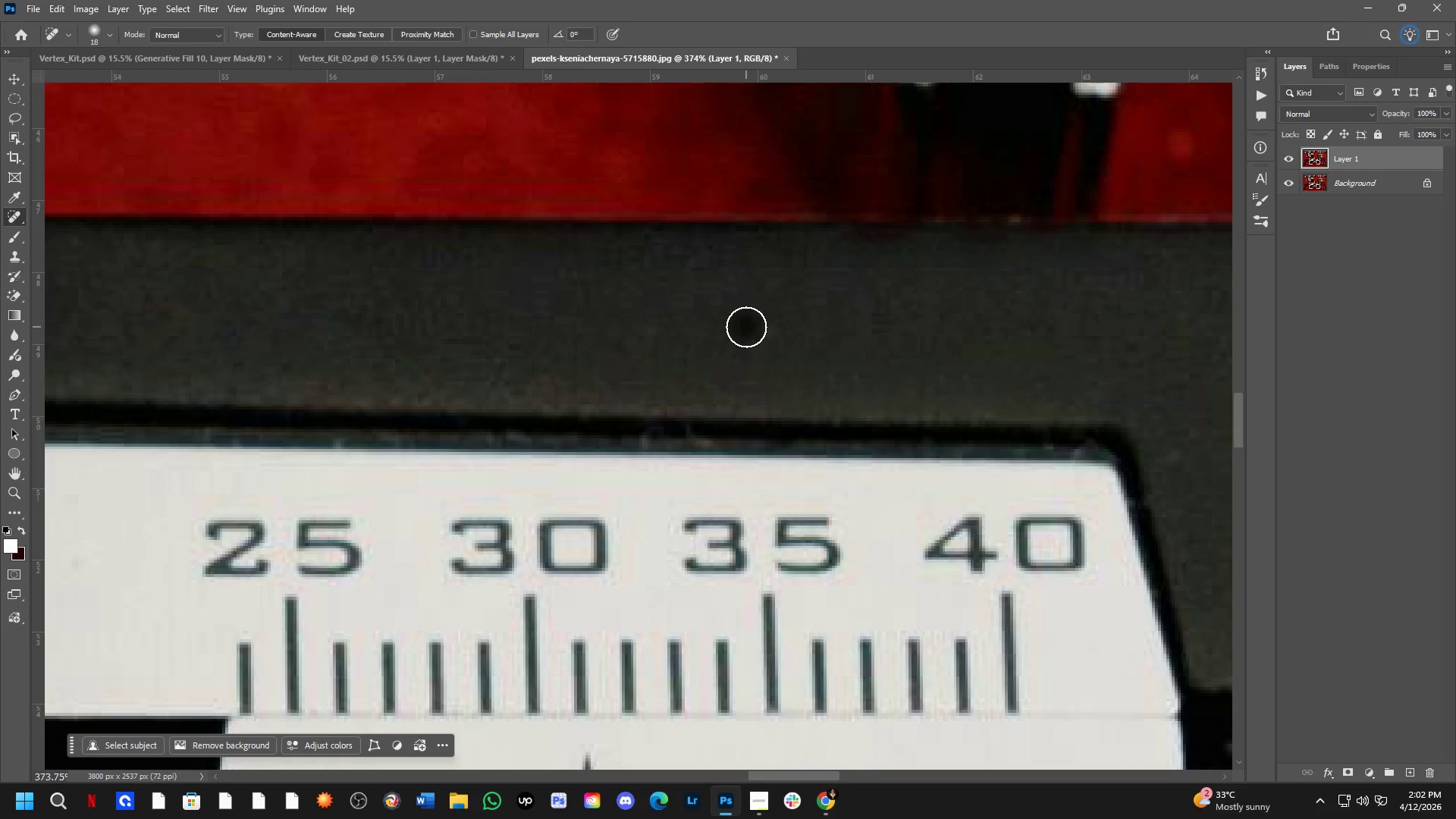 
left_click_drag(start_coordinate=[765, 330], to_coordinate=[772, 326])
 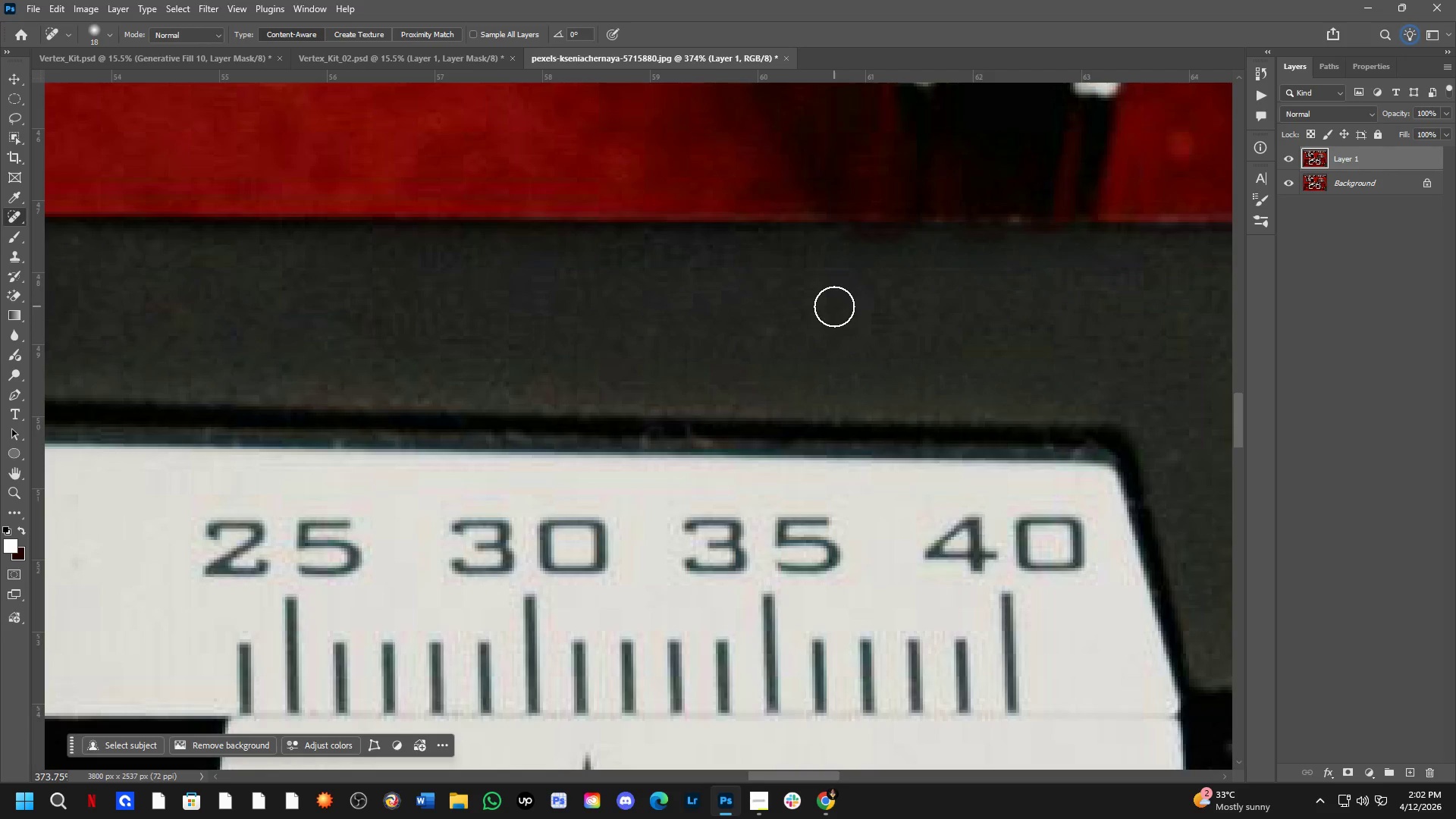 
triple_click([835, 306])
 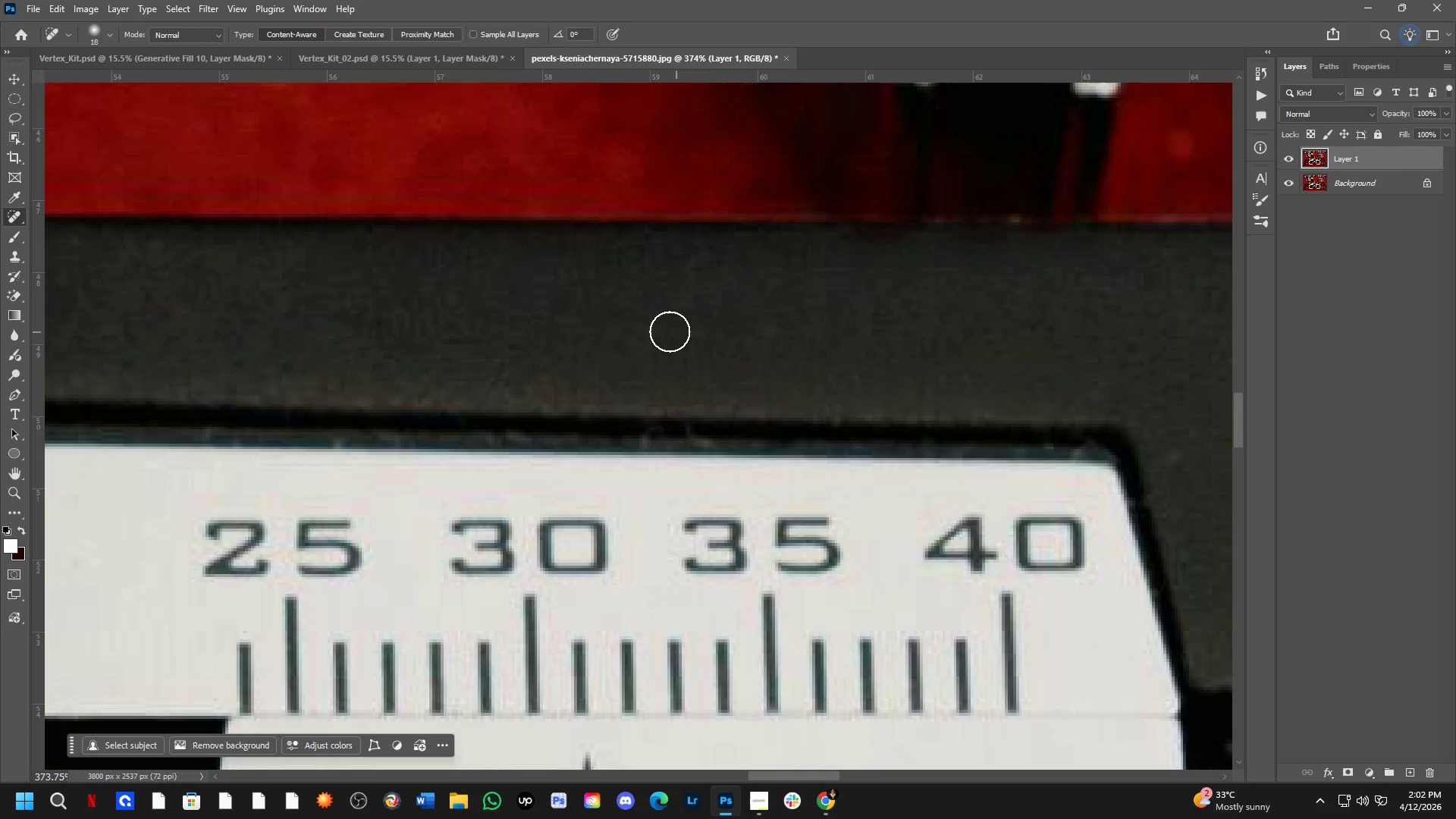 
left_click_drag(start_coordinate=[657, 331], to_coordinate=[664, 334])
 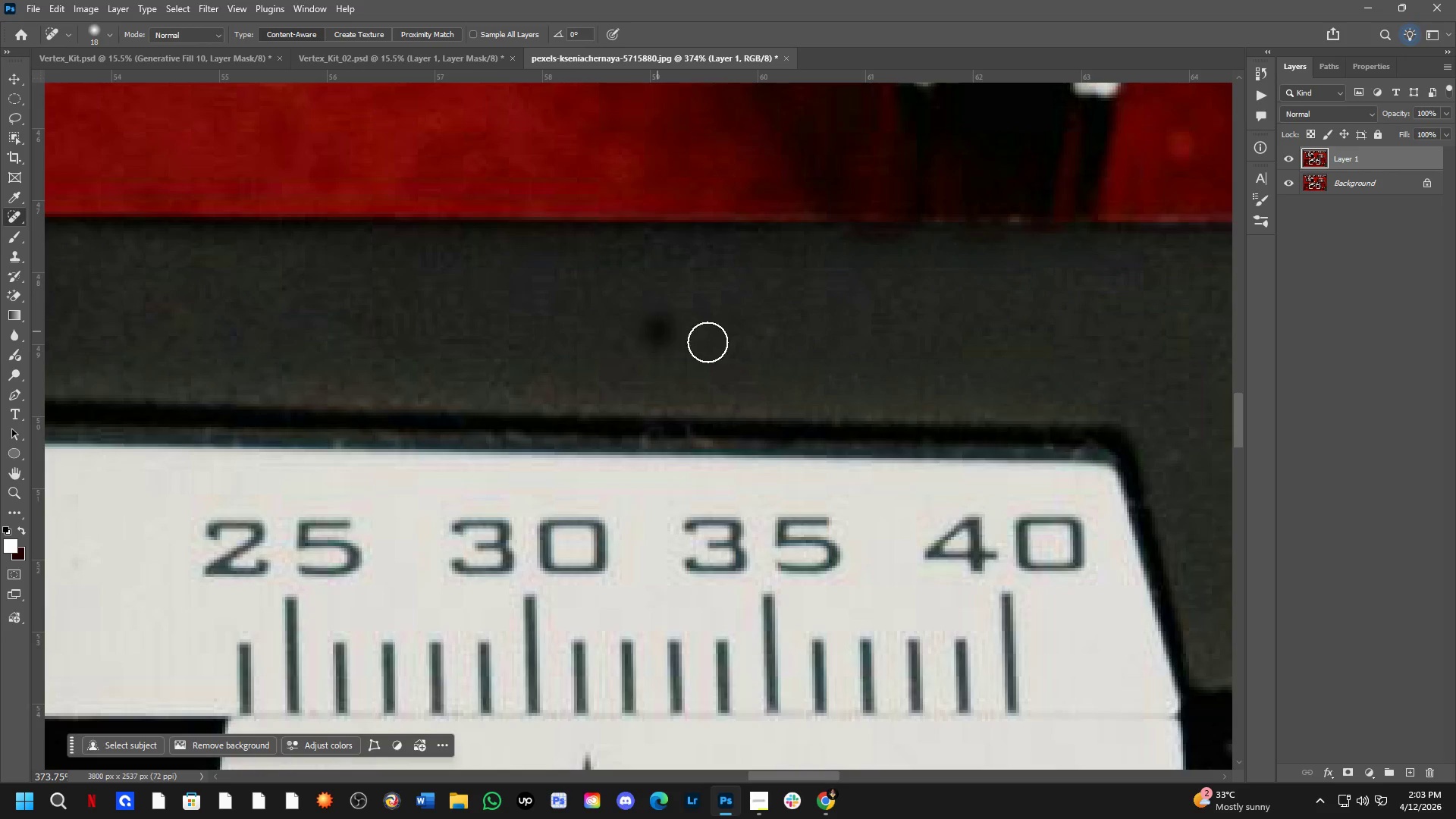 
hold_key(key=Space, duration=1.14)
 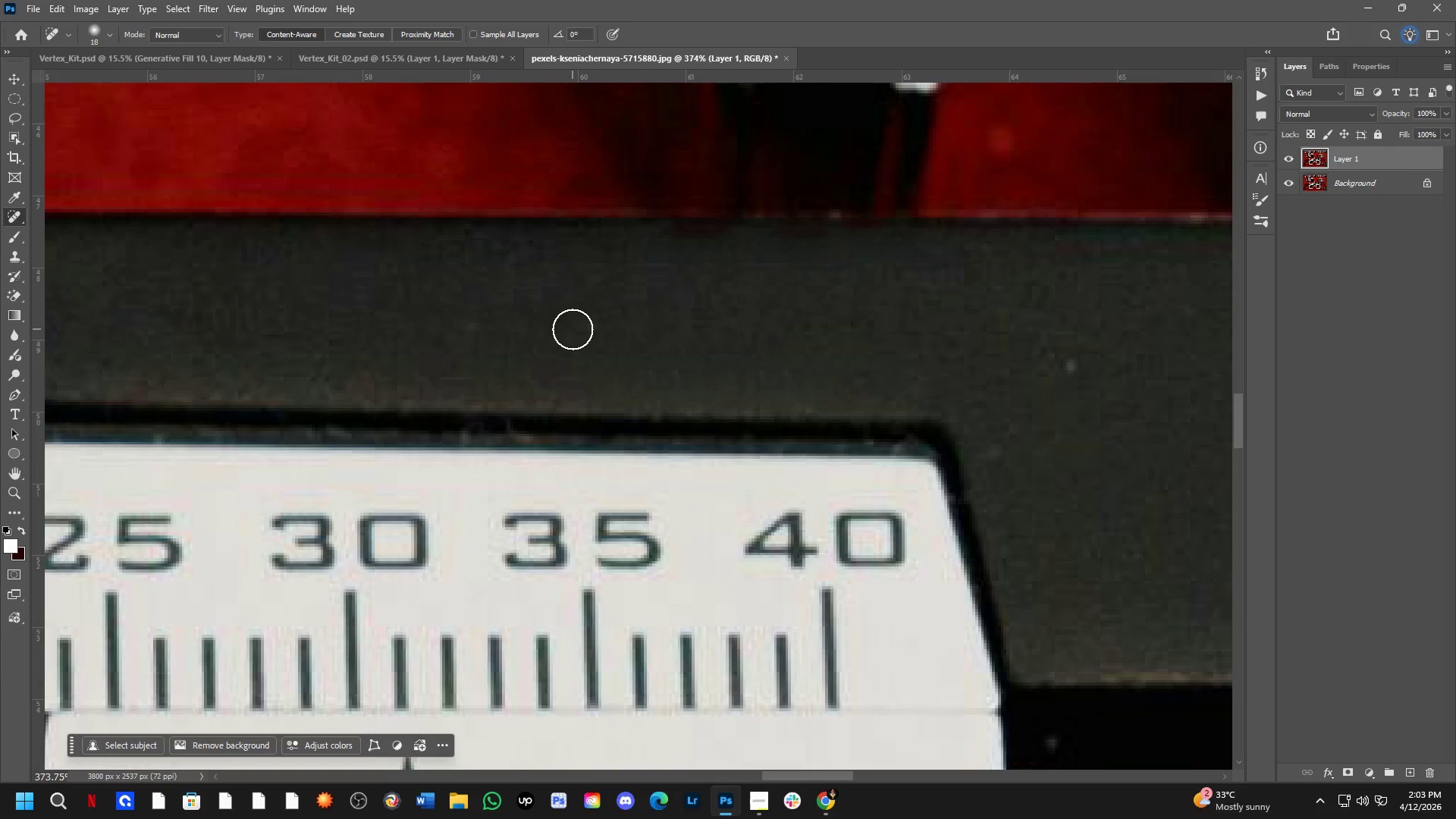 
left_click_drag(start_coordinate=[843, 338], to_coordinate=[664, 334])
 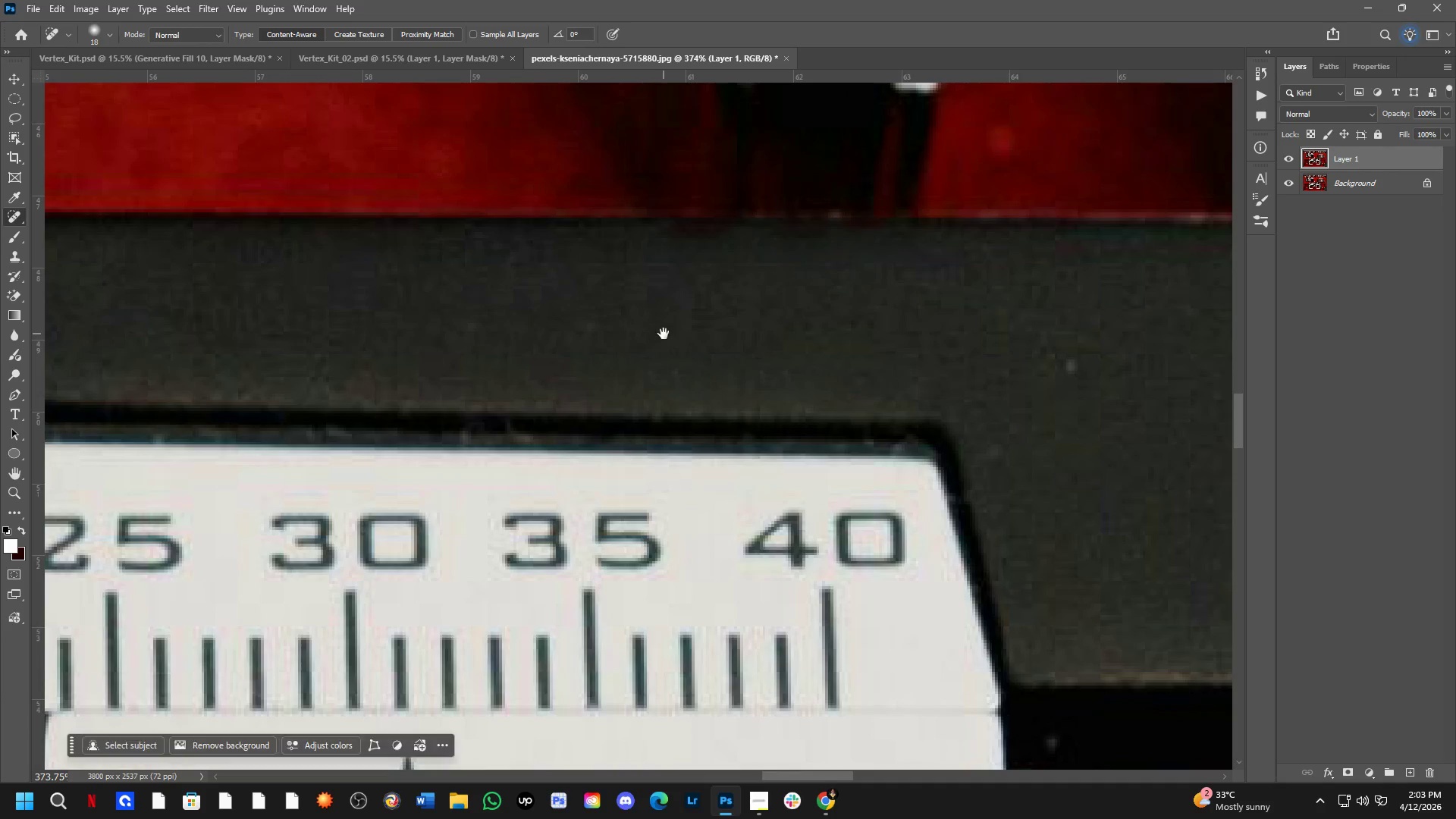 
hold_key(key=Space, duration=6.16)
 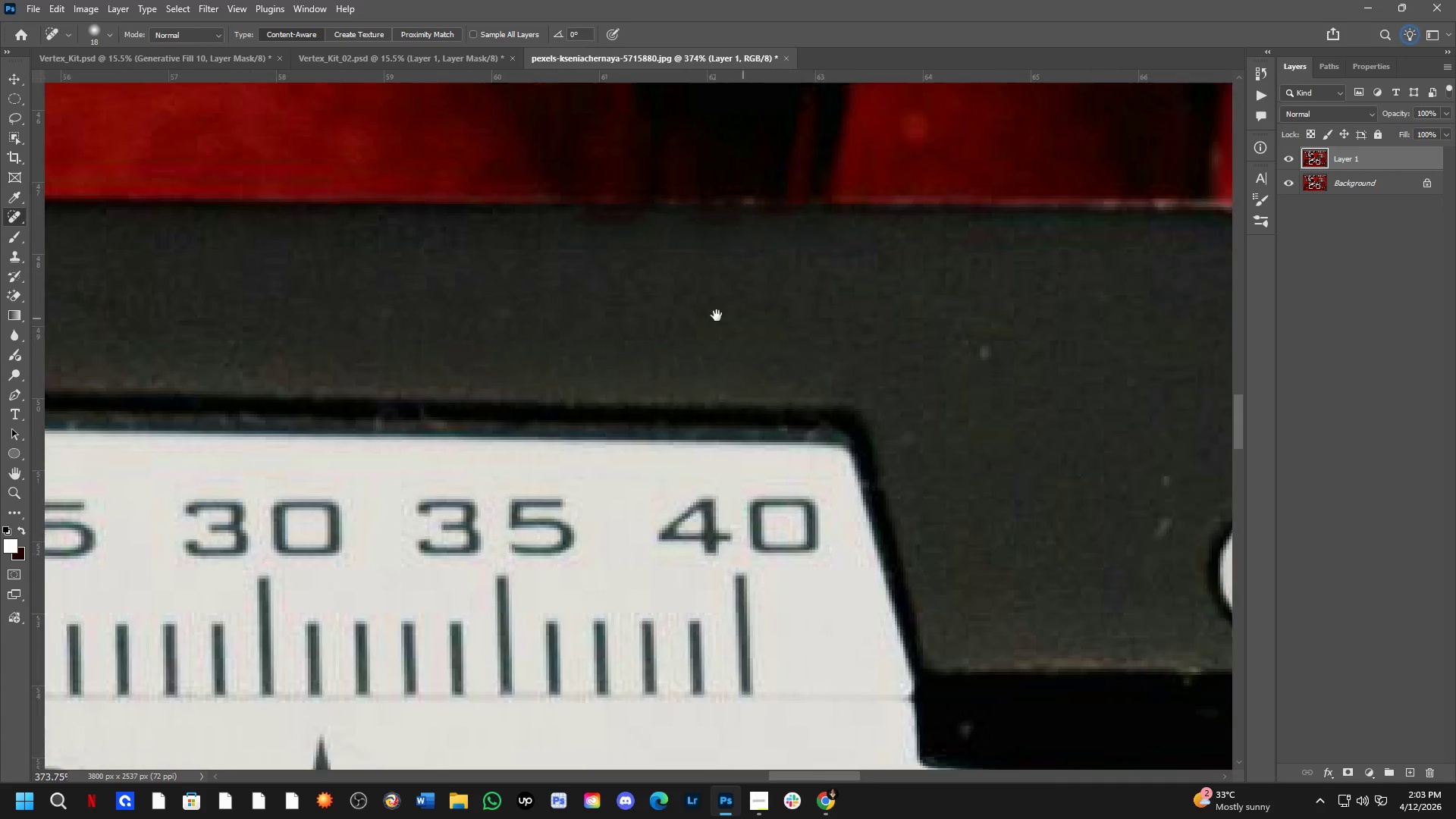 
left_click([632, 303])
 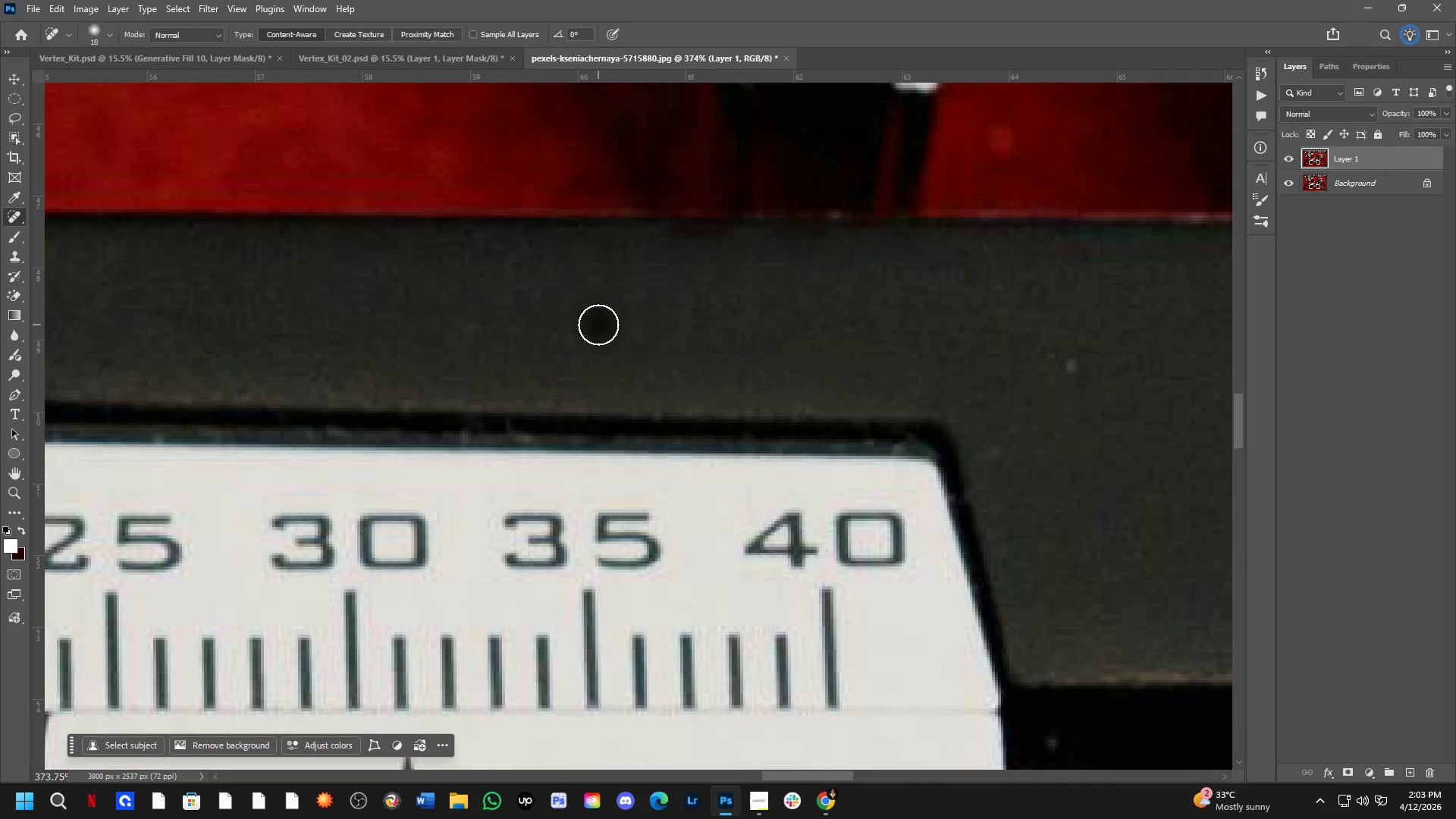 
double_click([588, 289])
 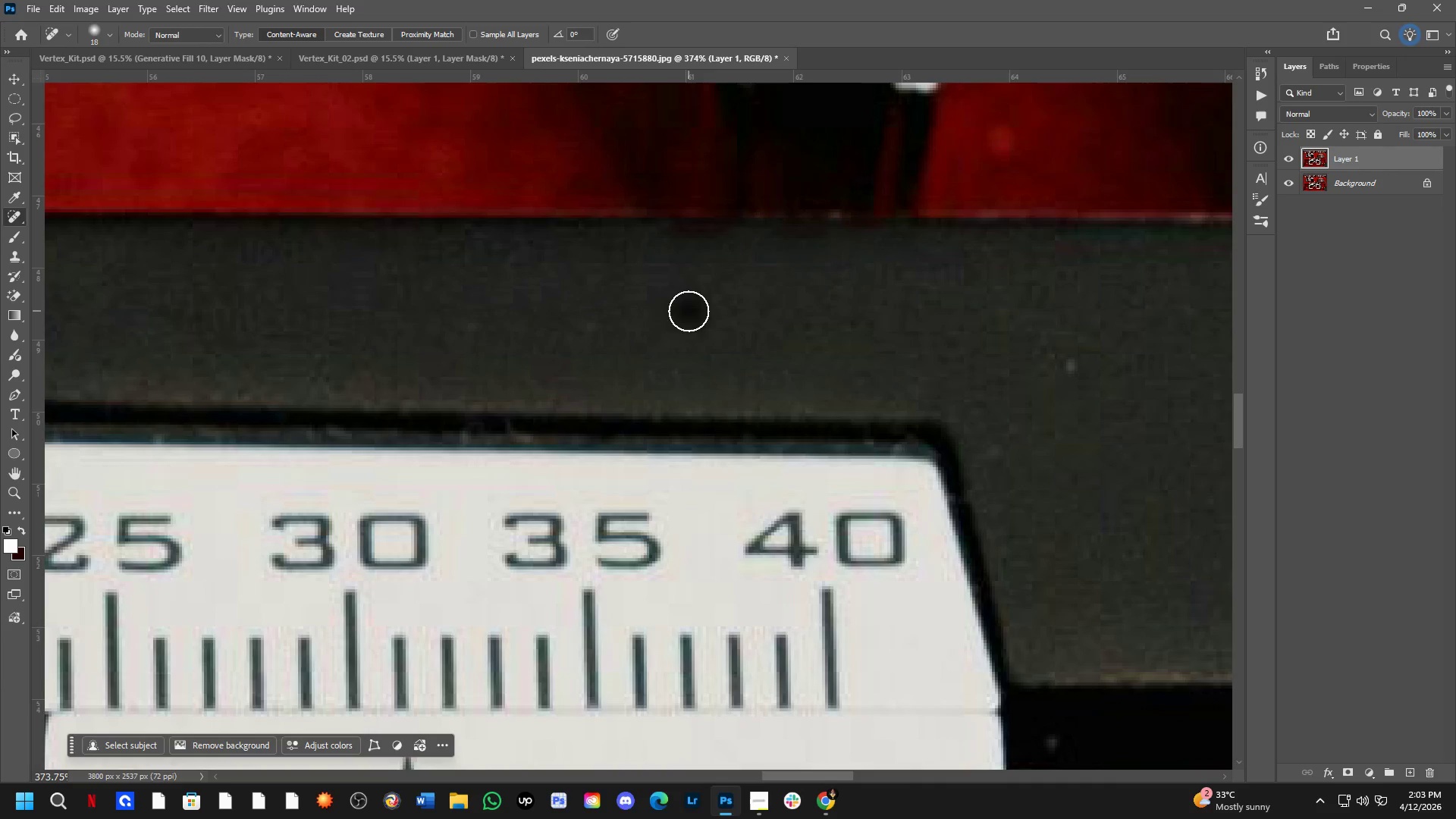 
double_click([700, 341])
 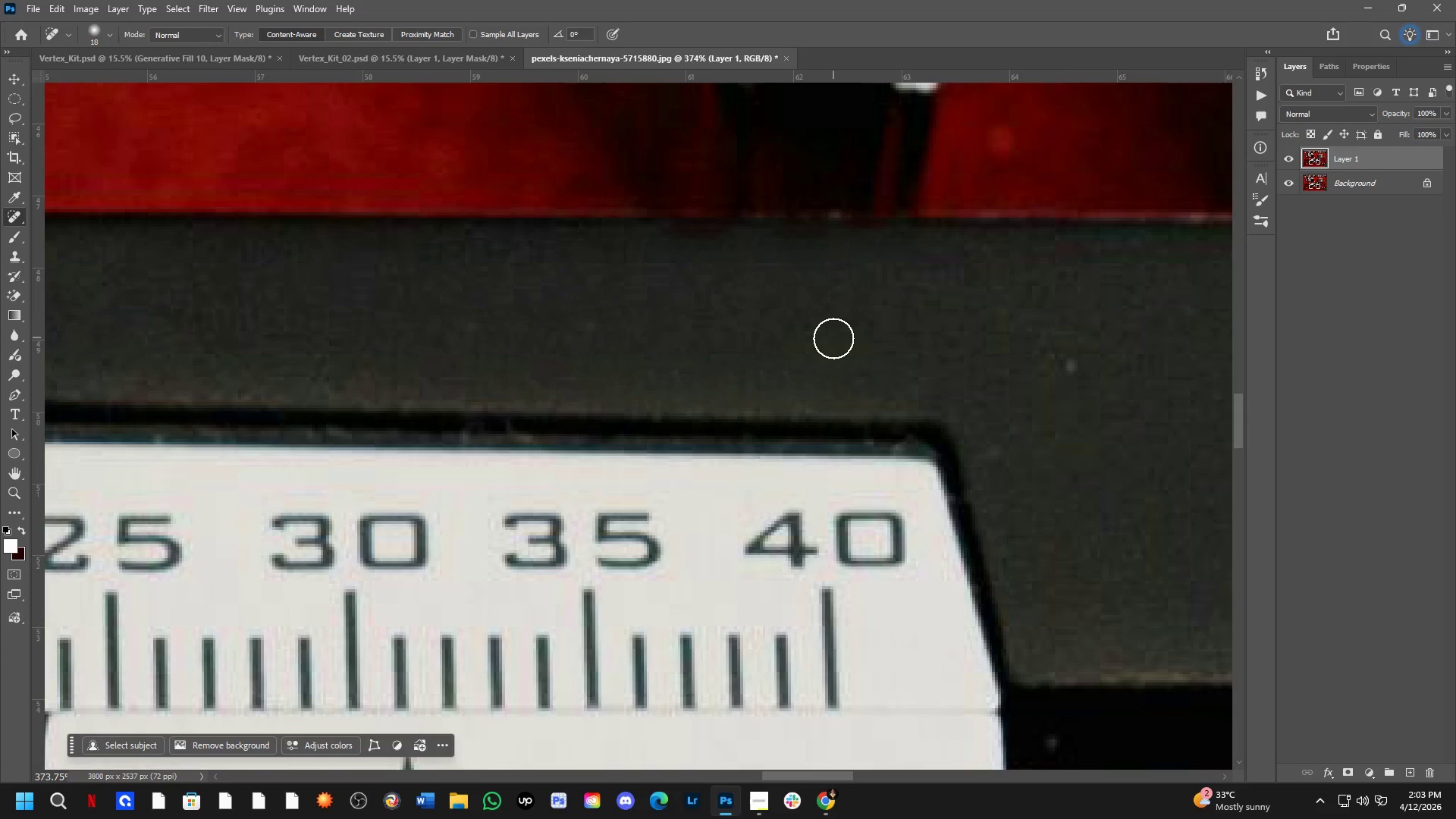 
hold_key(key=Space, duration=0.83)
 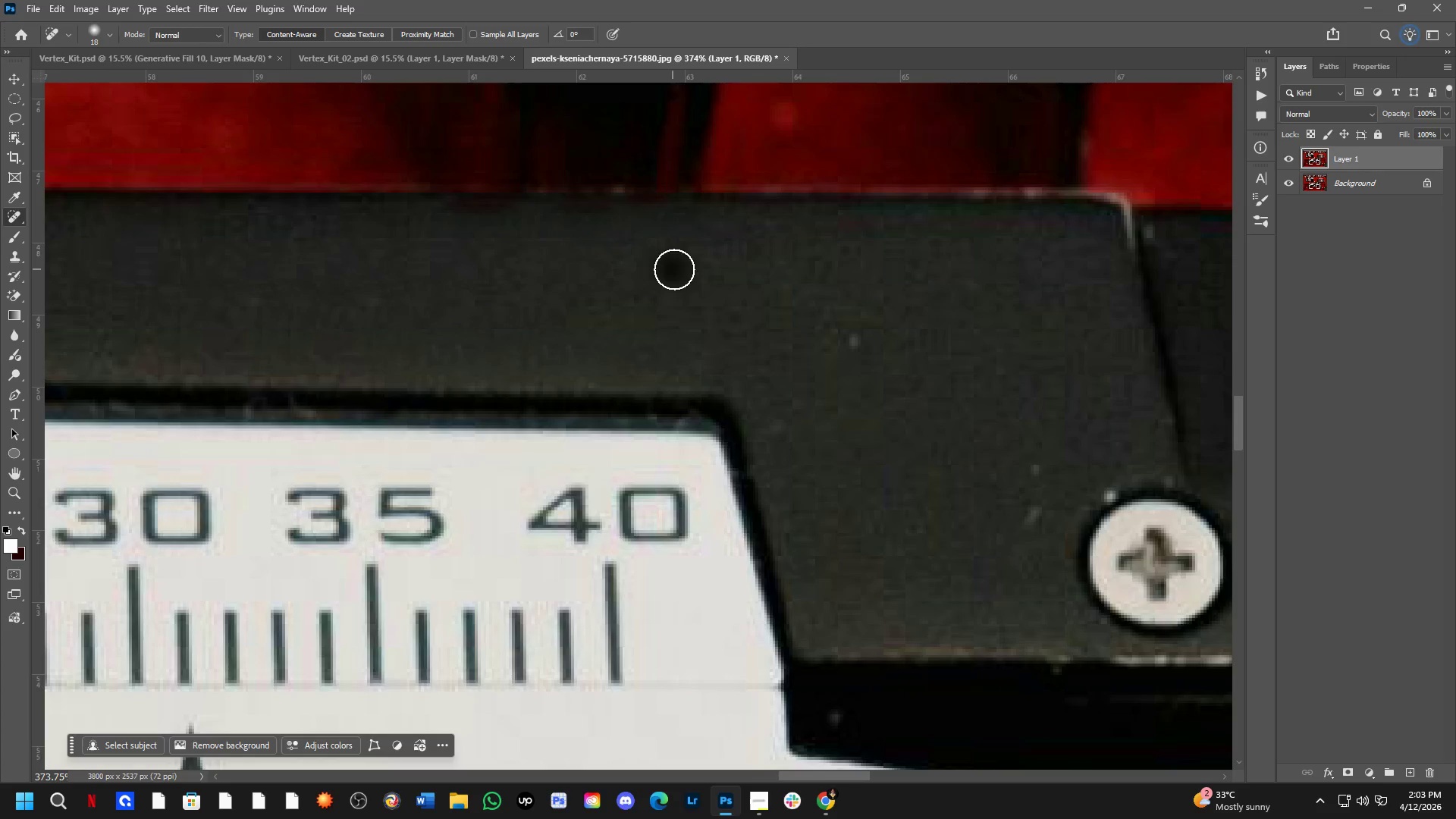 
left_click_drag(start_coordinate=[850, 334], to_coordinate=[633, 309])
 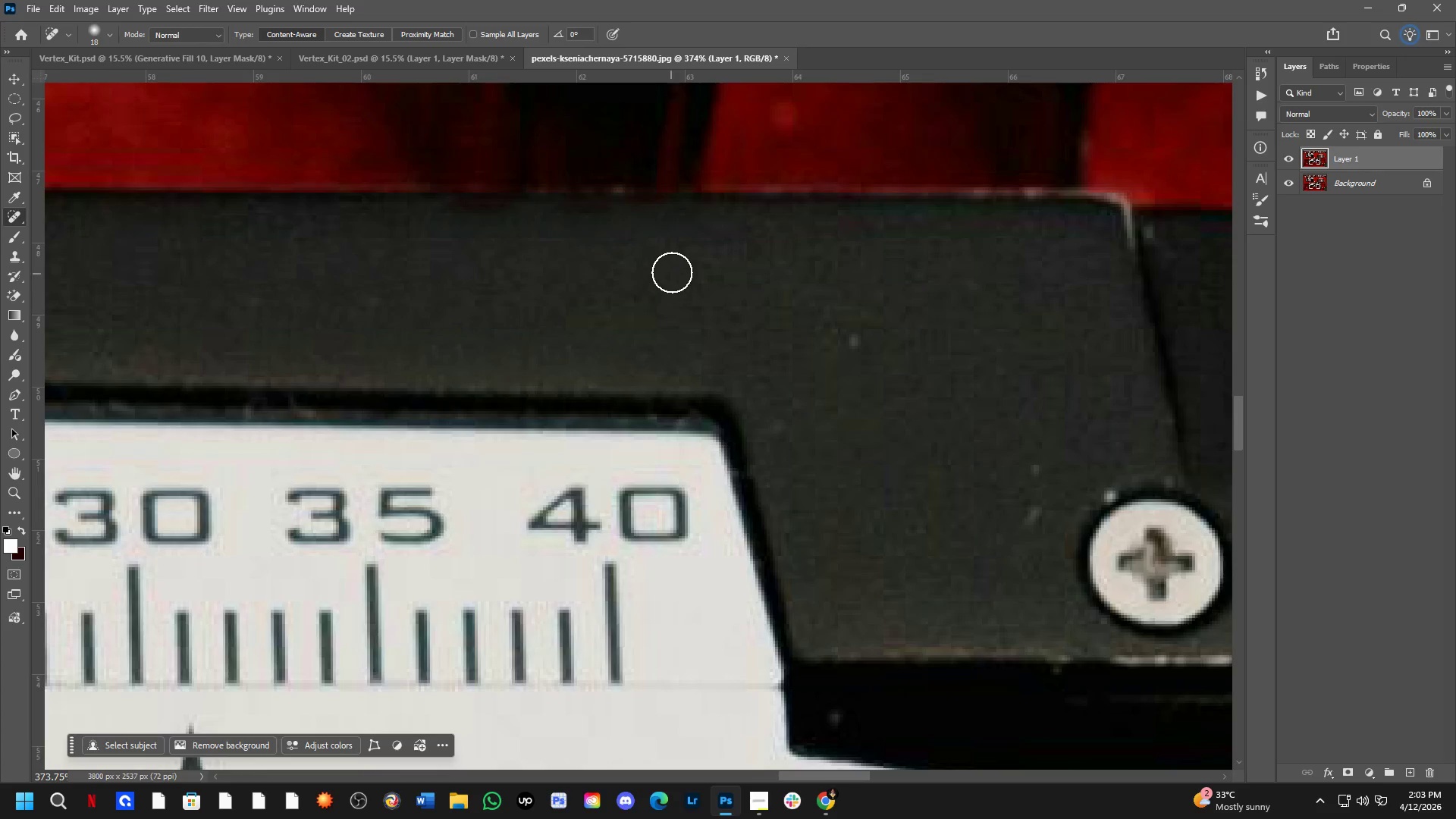 
left_click_drag(start_coordinate=[673, 269], to_coordinate=[679, 269])
 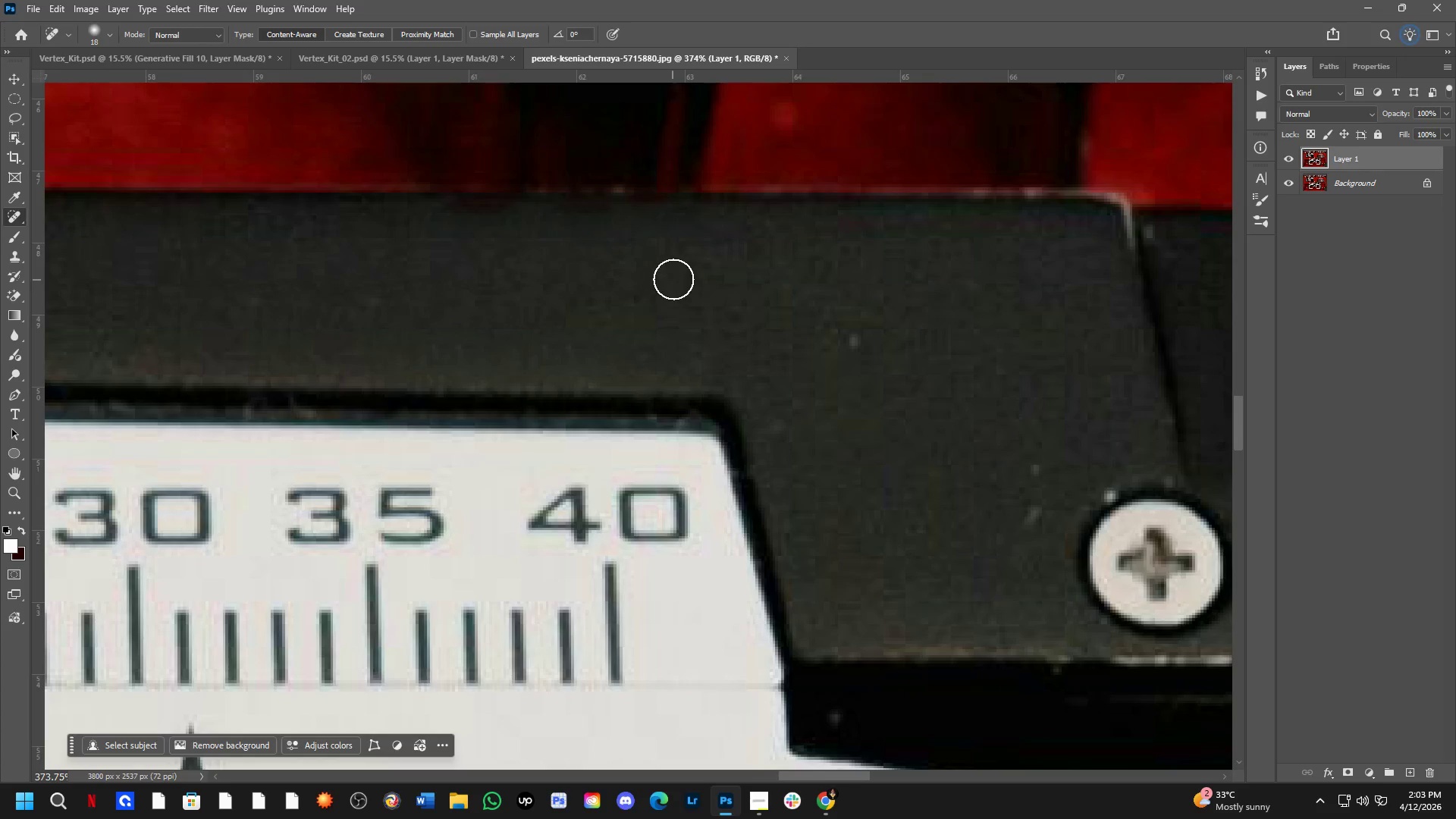 
left_click([698, 255])
 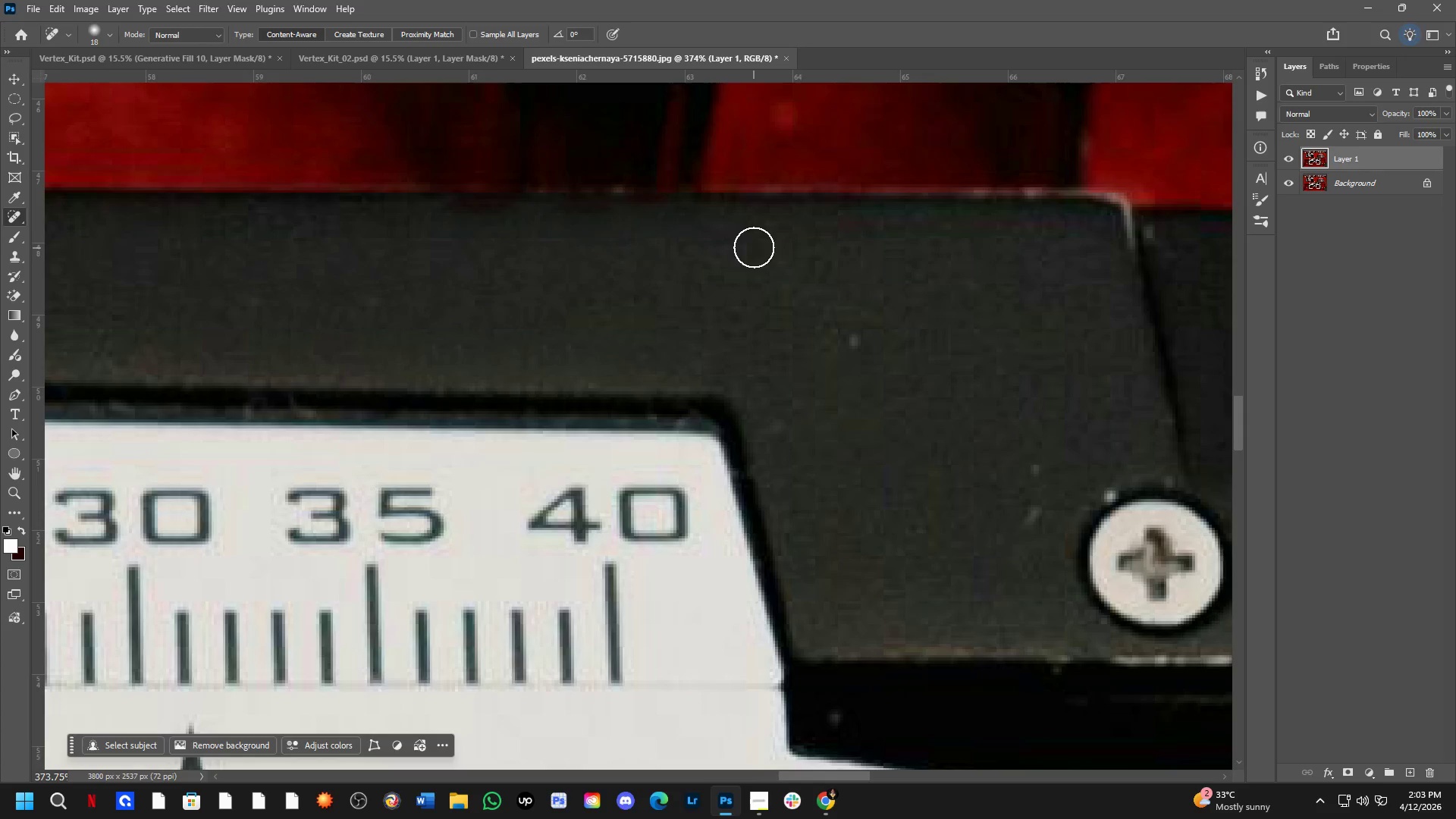 
left_click([752, 228])
 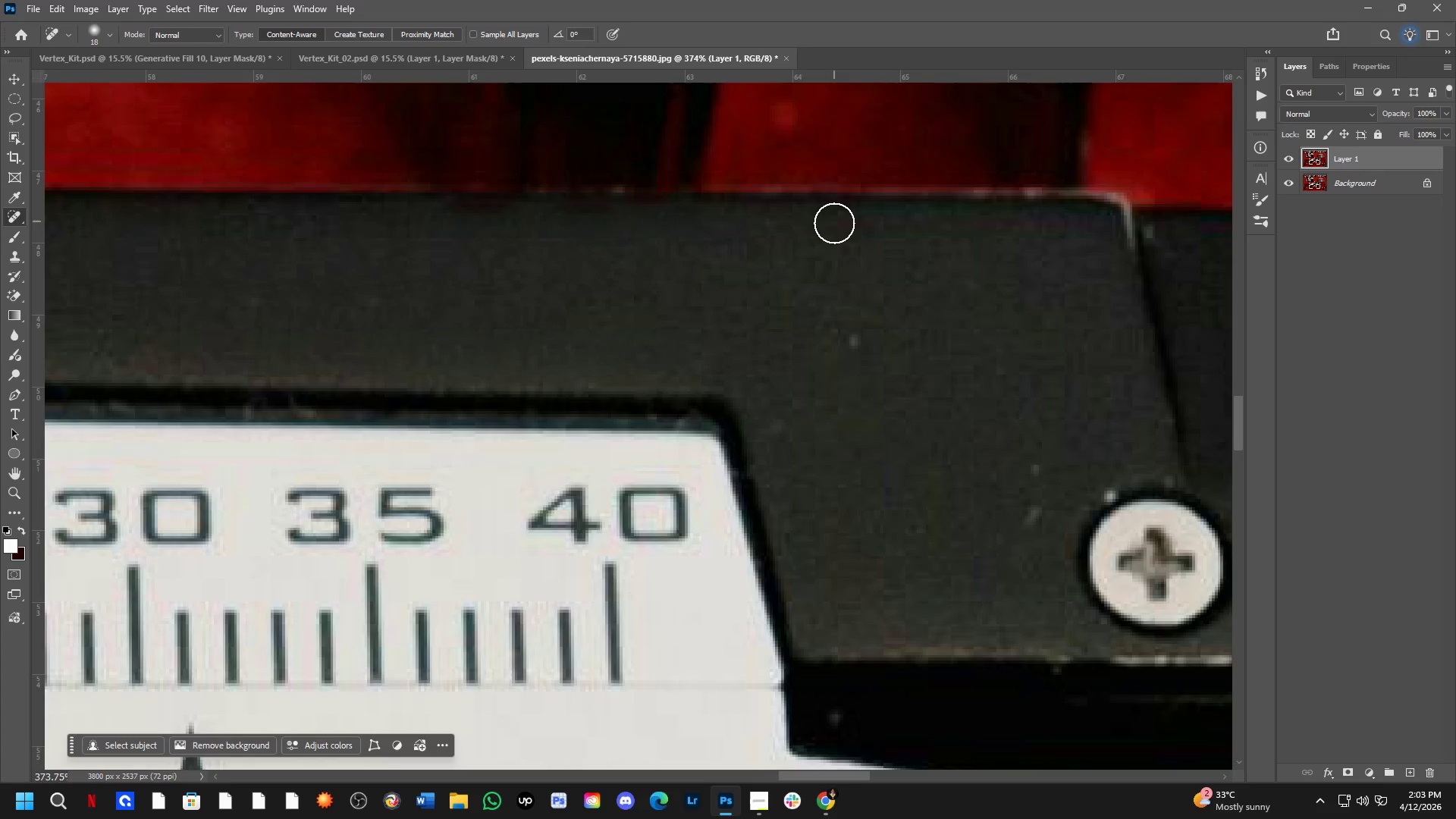 
left_click_drag(start_coordinate=[833, 223], to_coordinate=[839, 222])
 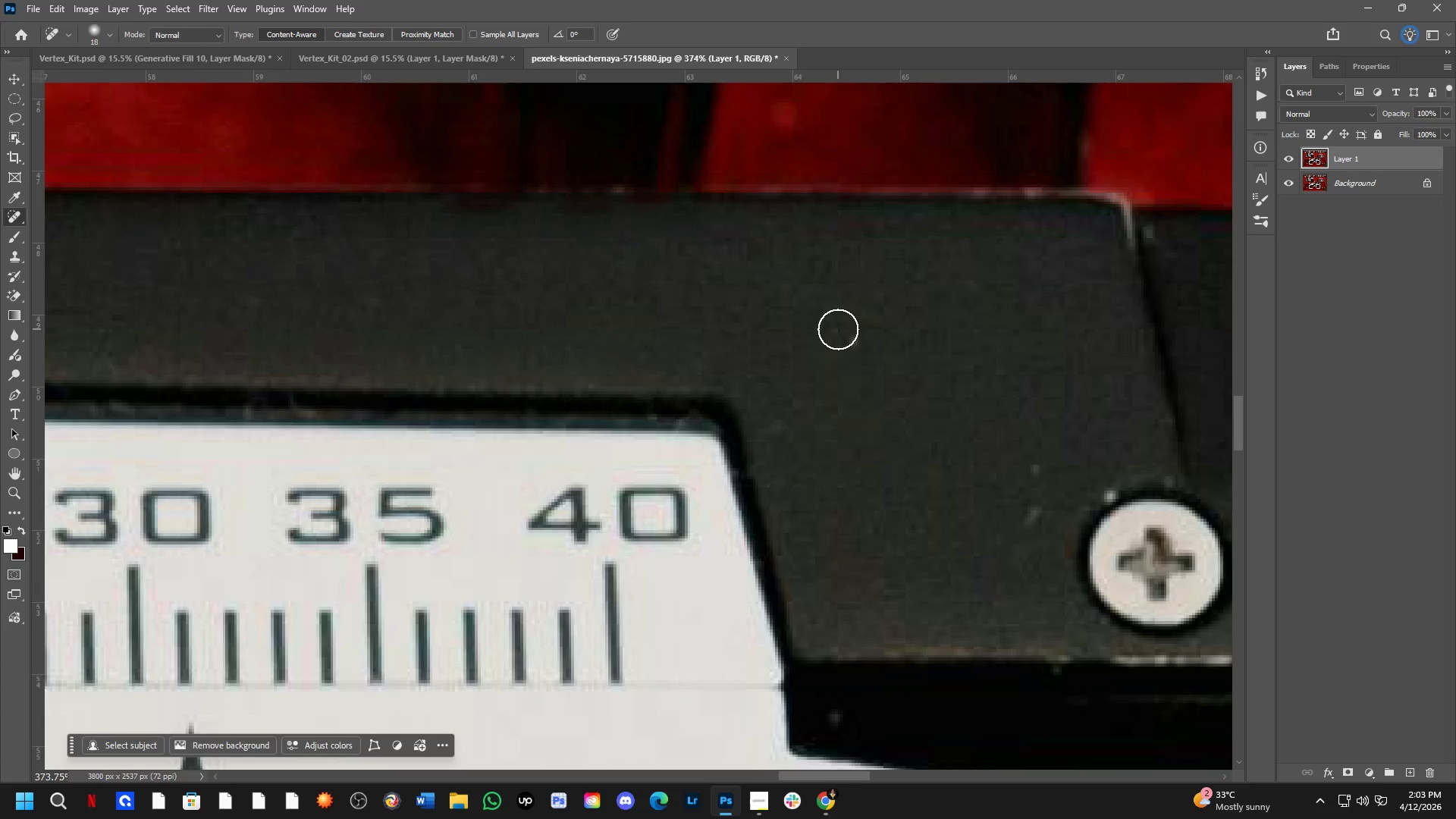 
left_click([857, 337])
 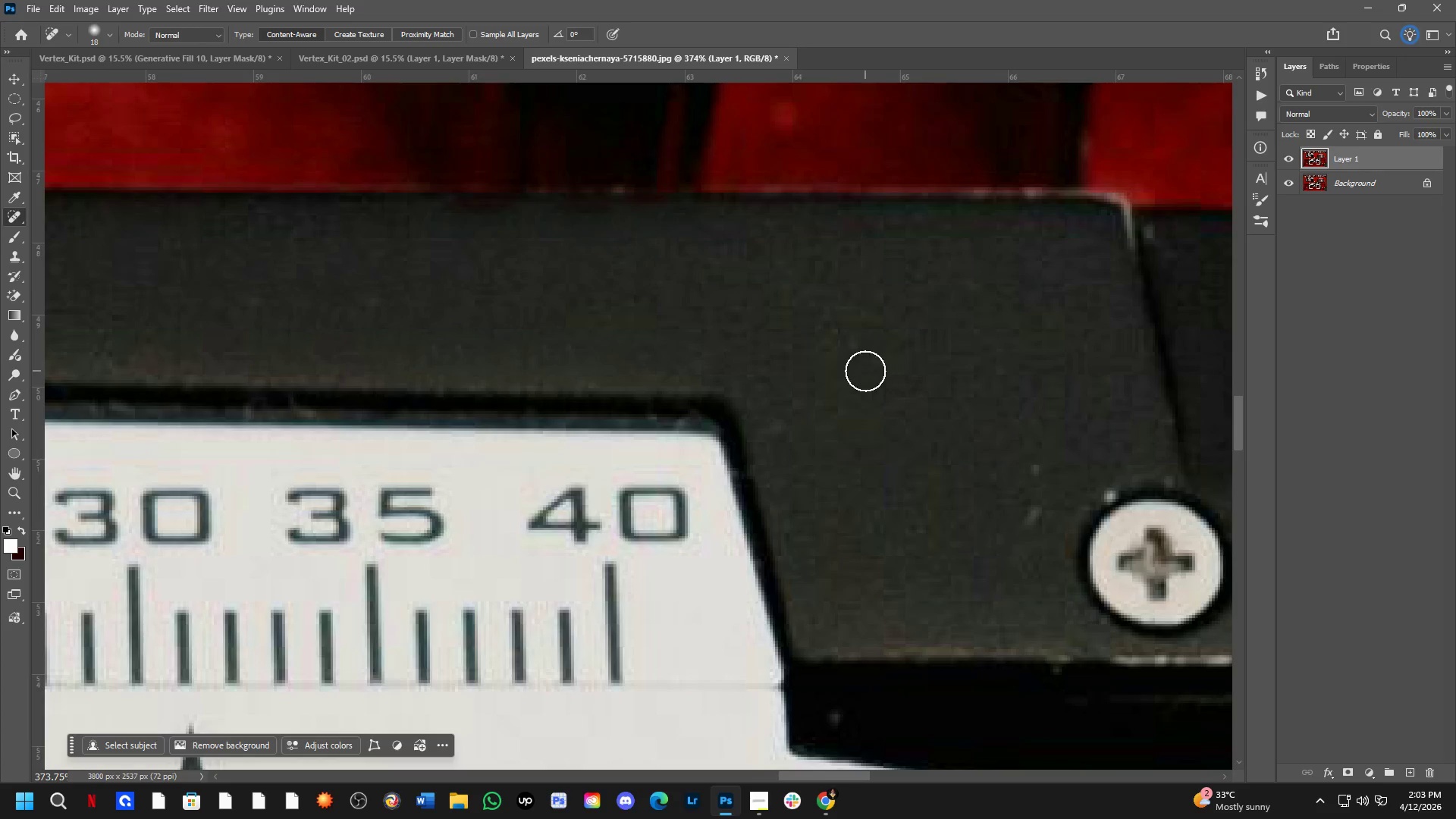 
left_click_drag(start_coordinate=[870, 328], to_coordinate=[843, 355])
 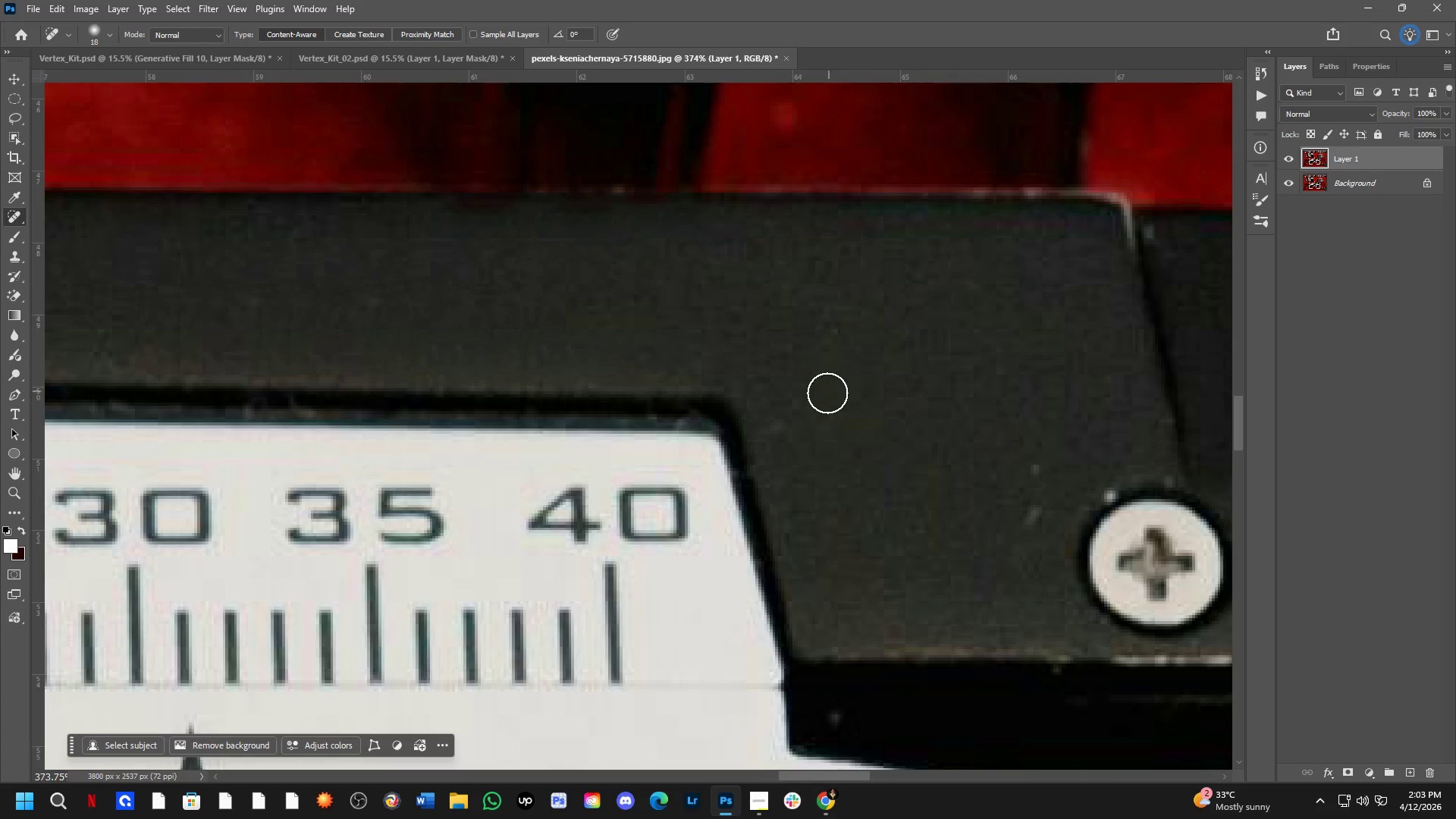 
left_click_drag(start_coordinate=[814, 395], to_coordinate=[797, 413])
 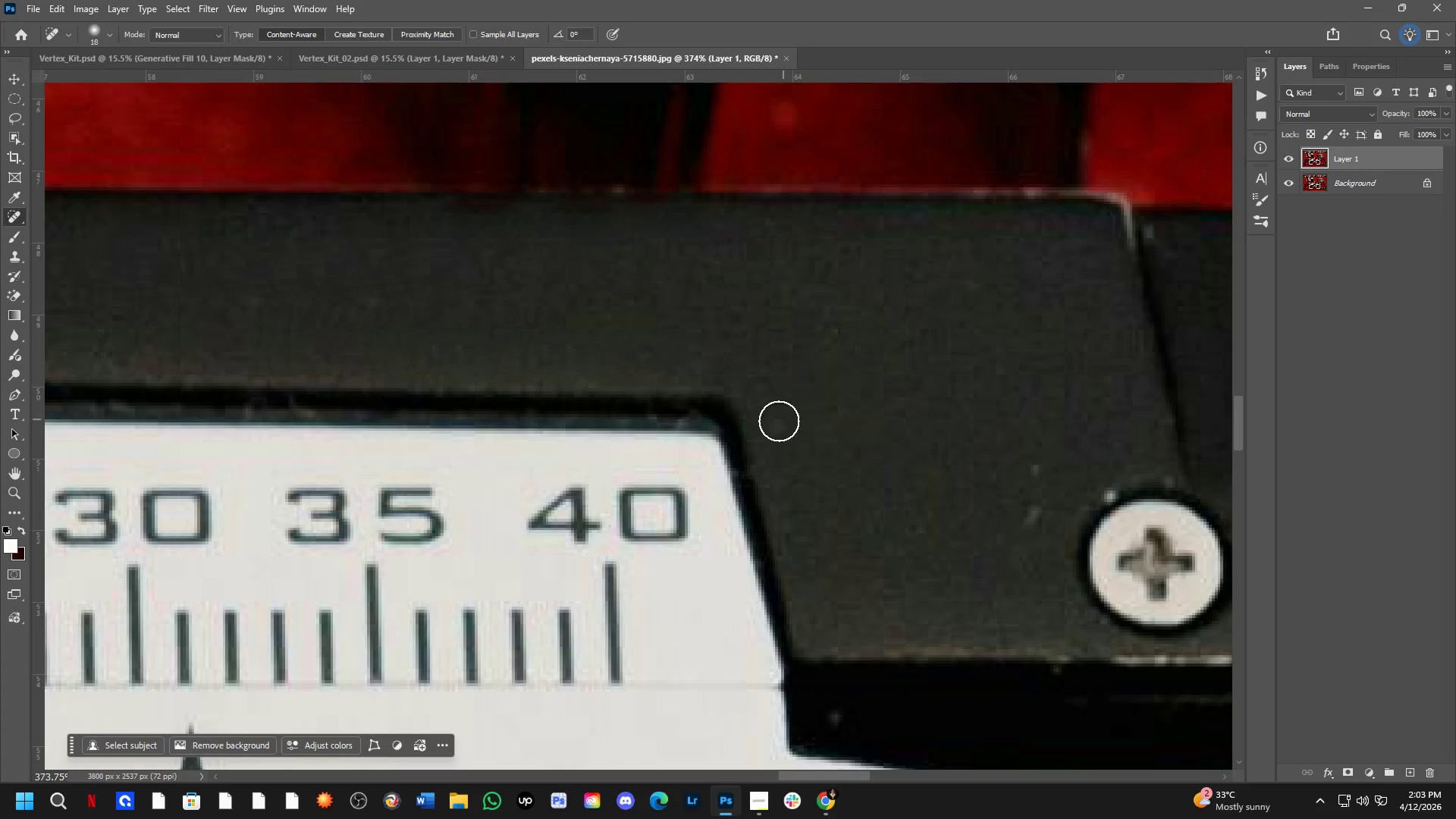 
left_click_drag(start_coordinate=[770, 422], to_coordinate=[792, 438])
 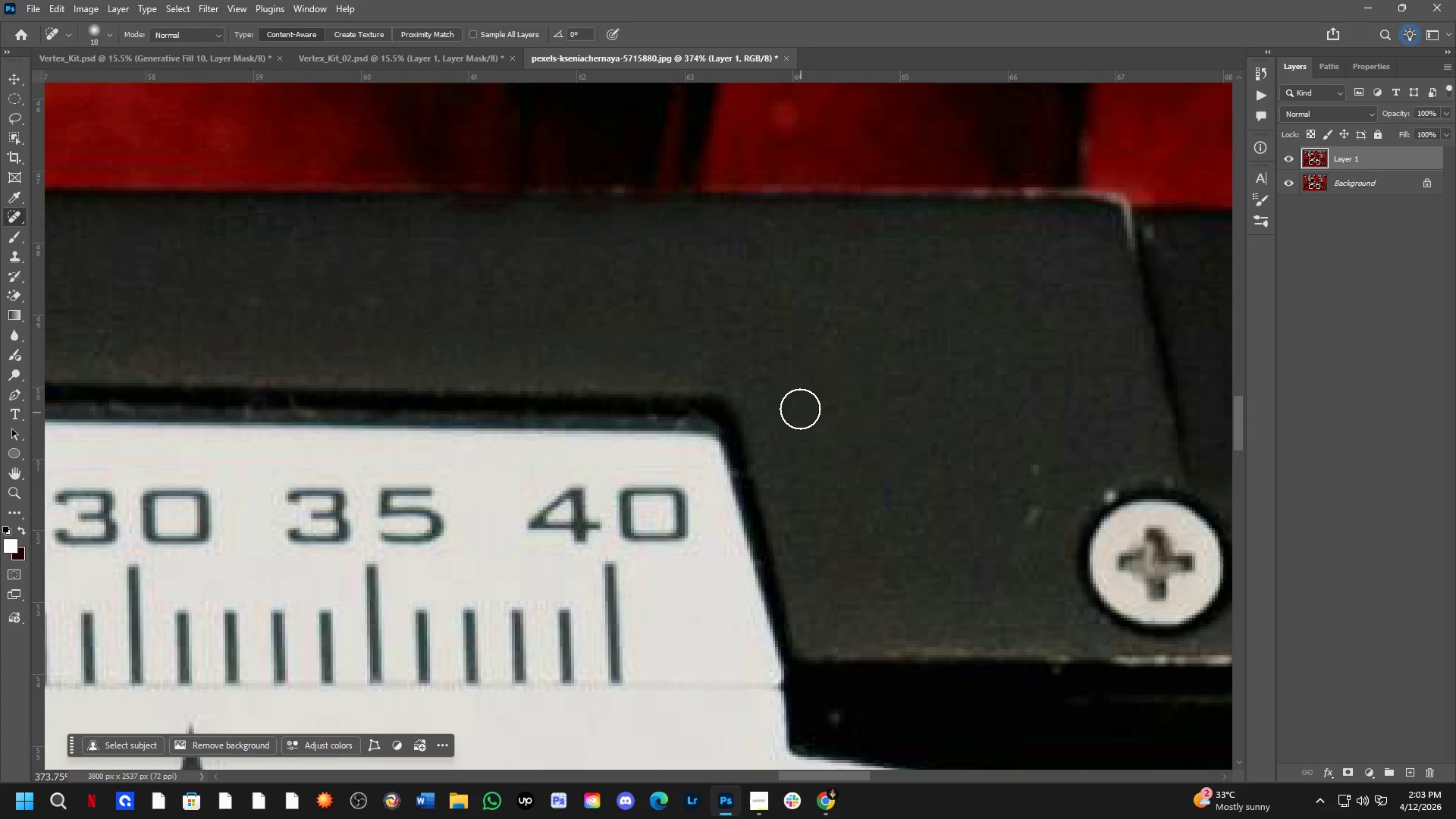 
left_click_drag(start_coordinate=[794, 394], to_coordinate=[812, 406])
 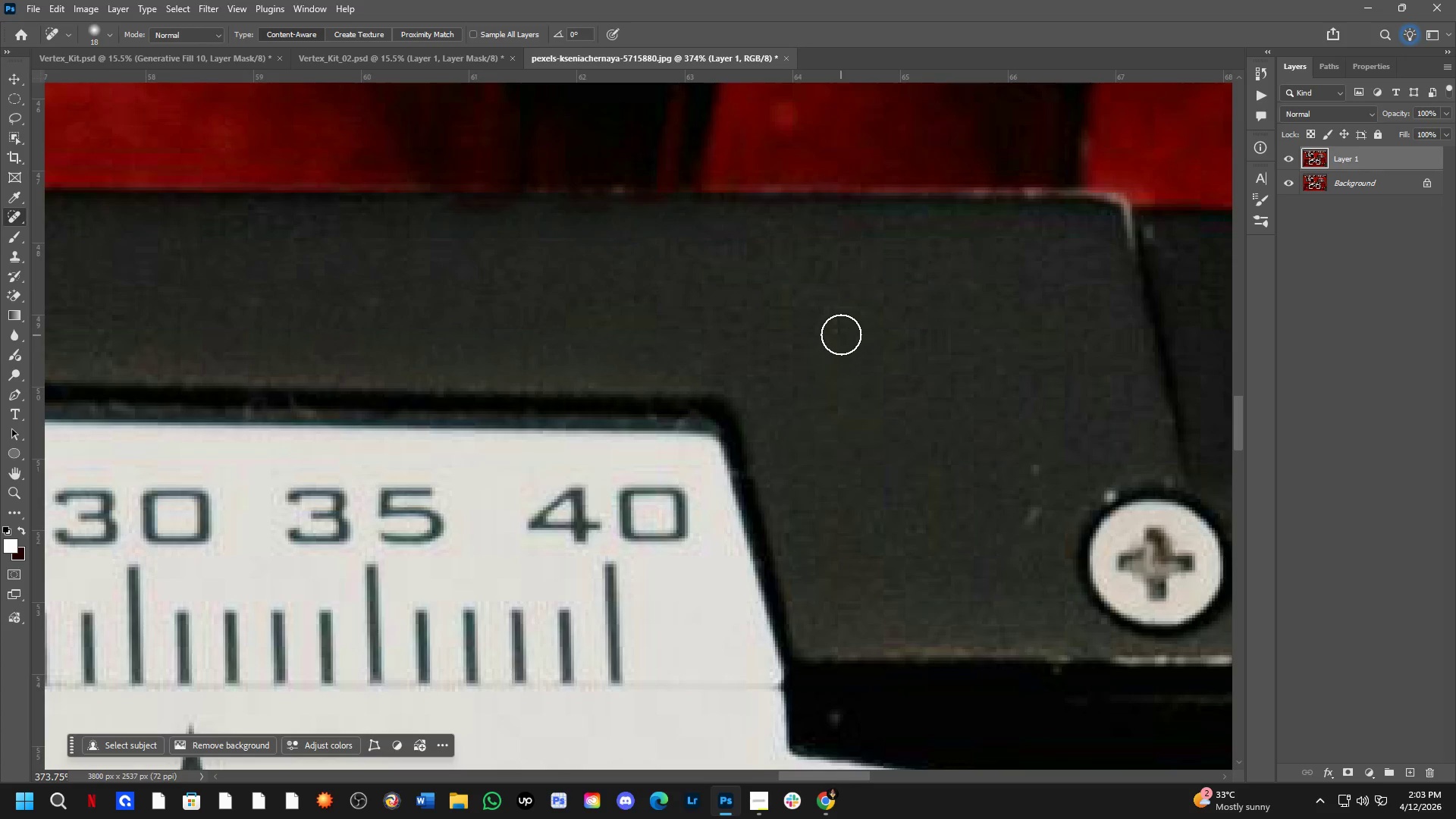 
left_click_drag(start_coordinate=[841, 334], to_coordinate=[850, 334])
 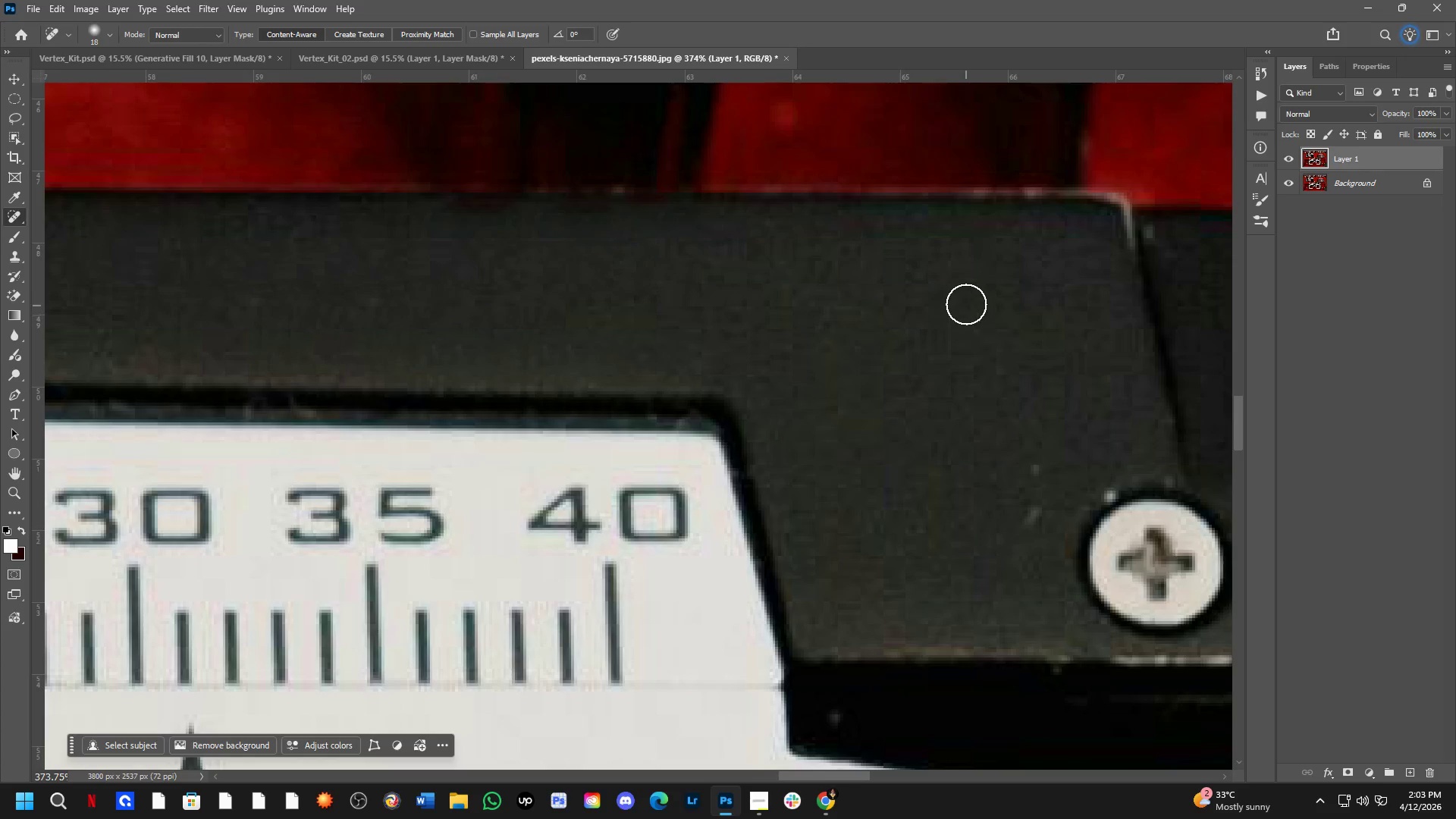 
left_click_drag(start_coordinate=[974, 284], to_coordinate=[996, 315])
 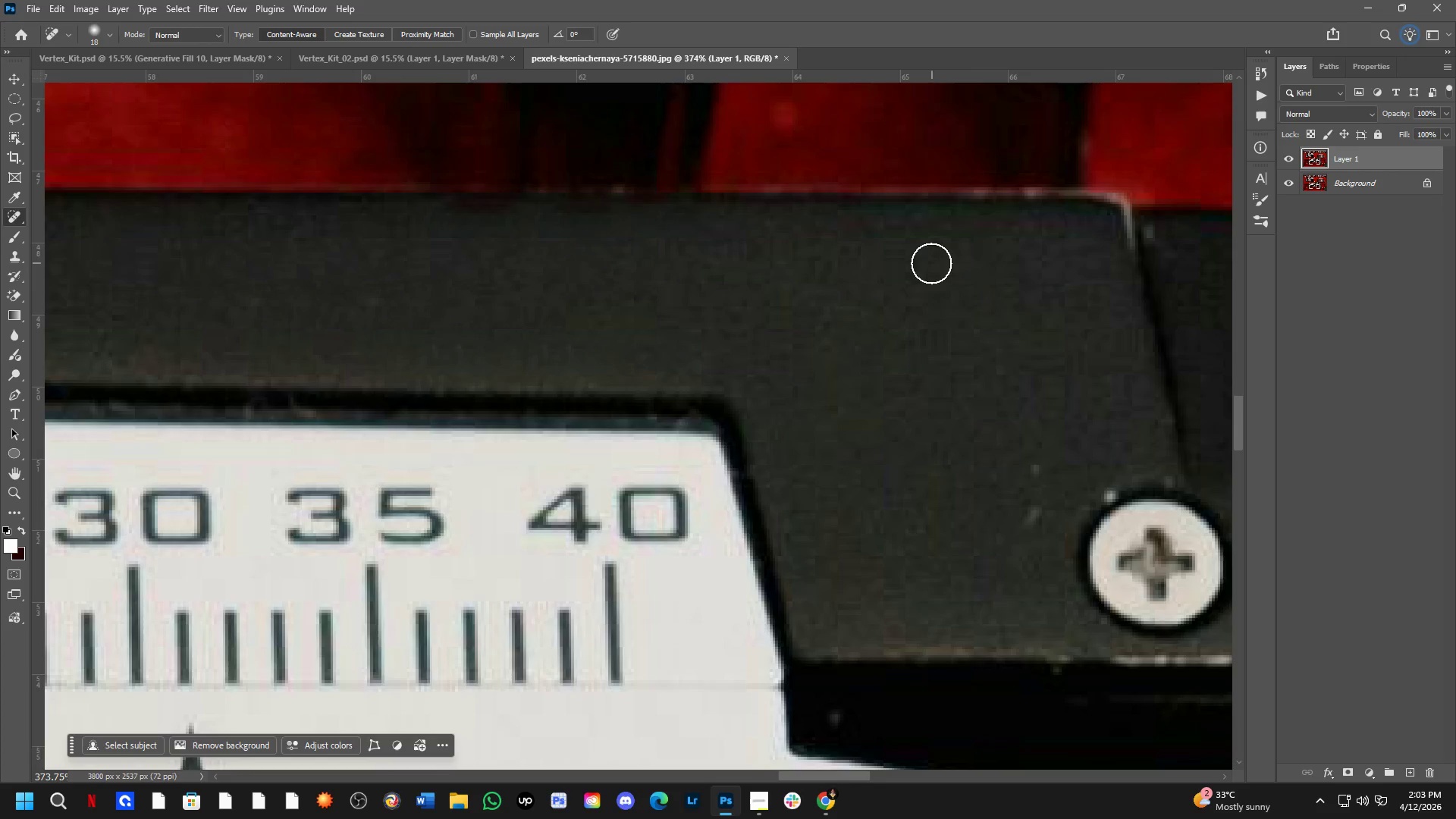 
left_click_drag(start_coordinate=[929, 259], to_coordinate=[937, 259])
 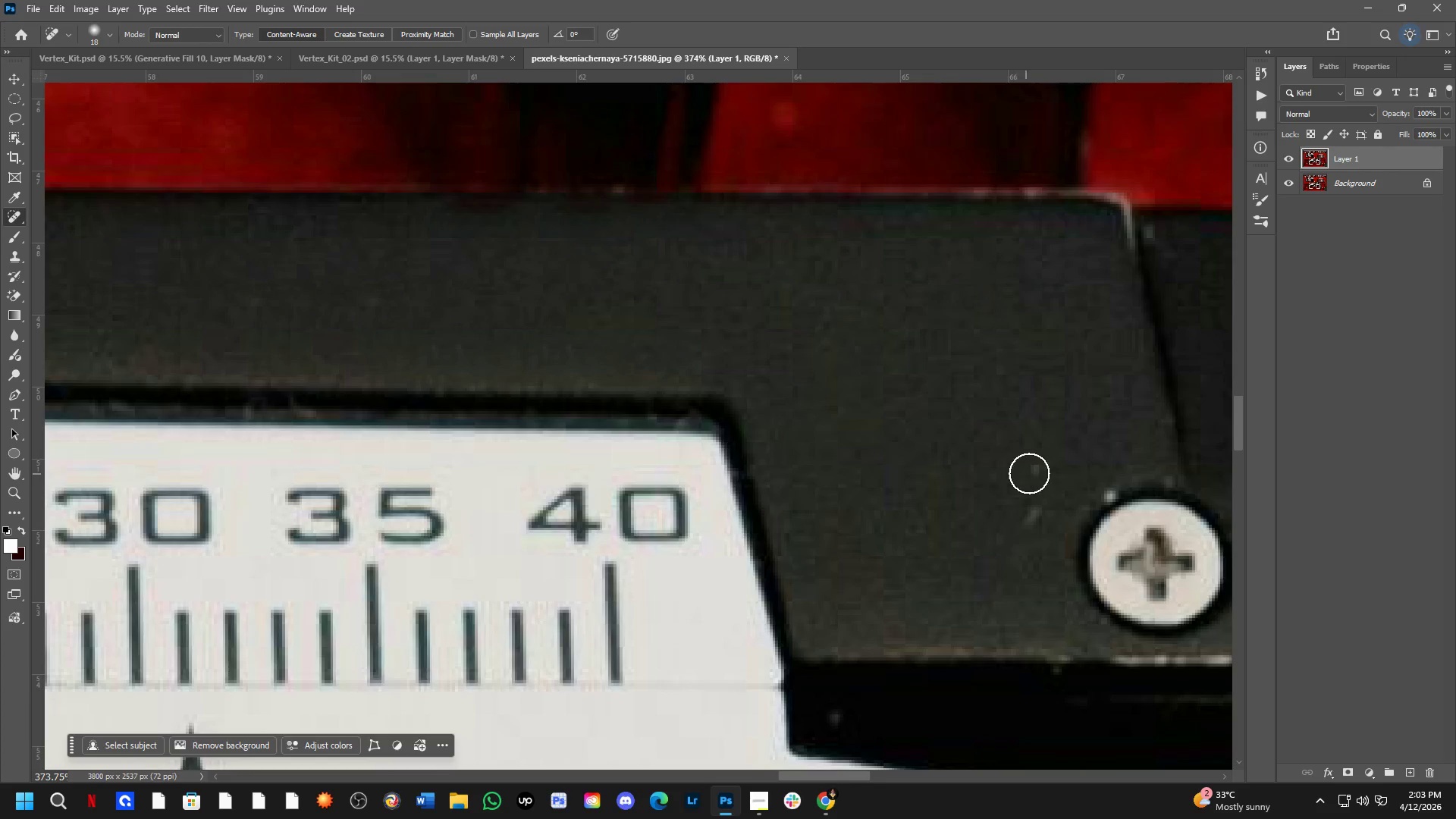 
left_click_drag(start_coordinate=[1034, 466], to_coordinate=[1034, 470])
 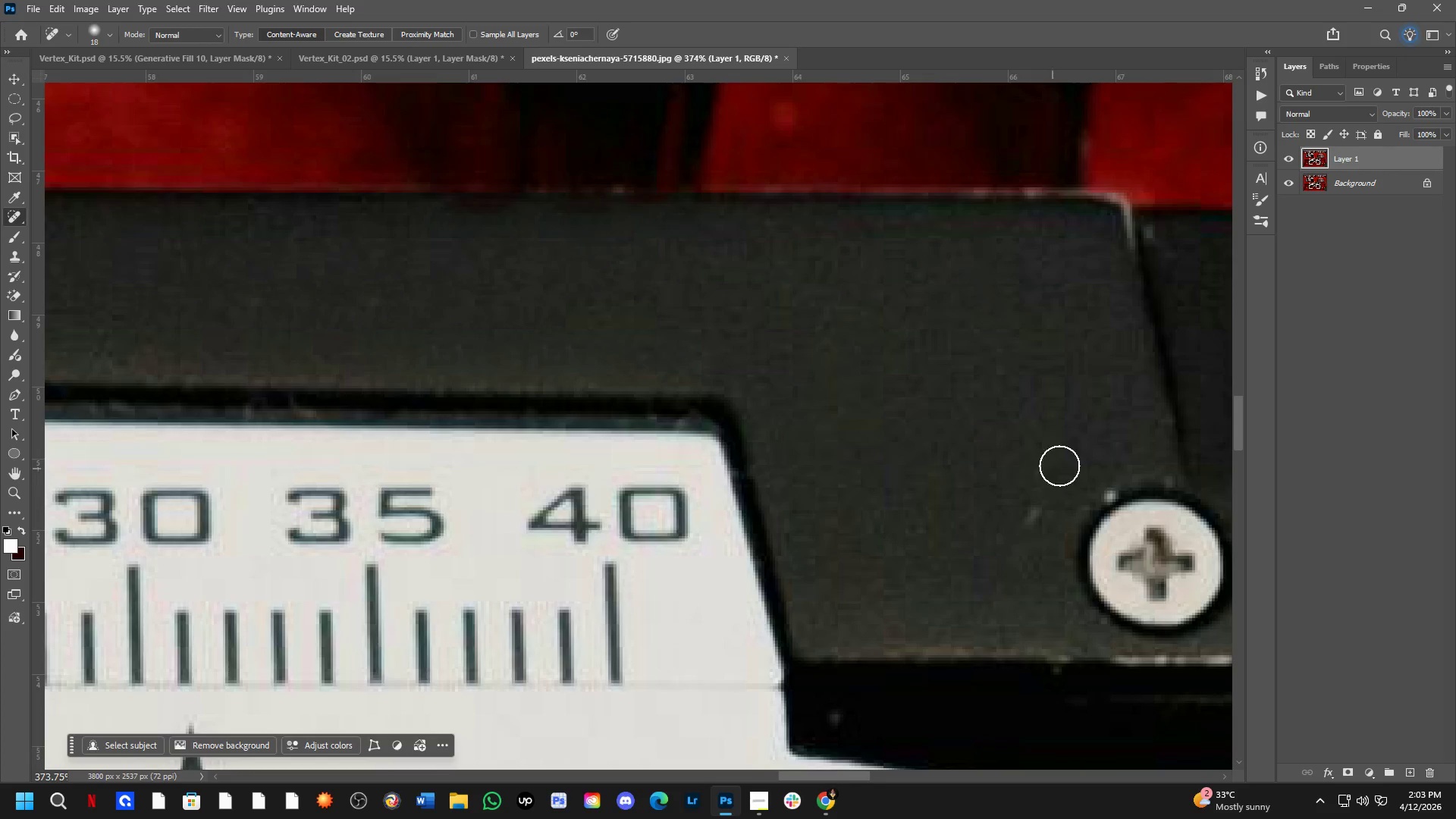 
hold_key(key=Space, duration=0.78)
 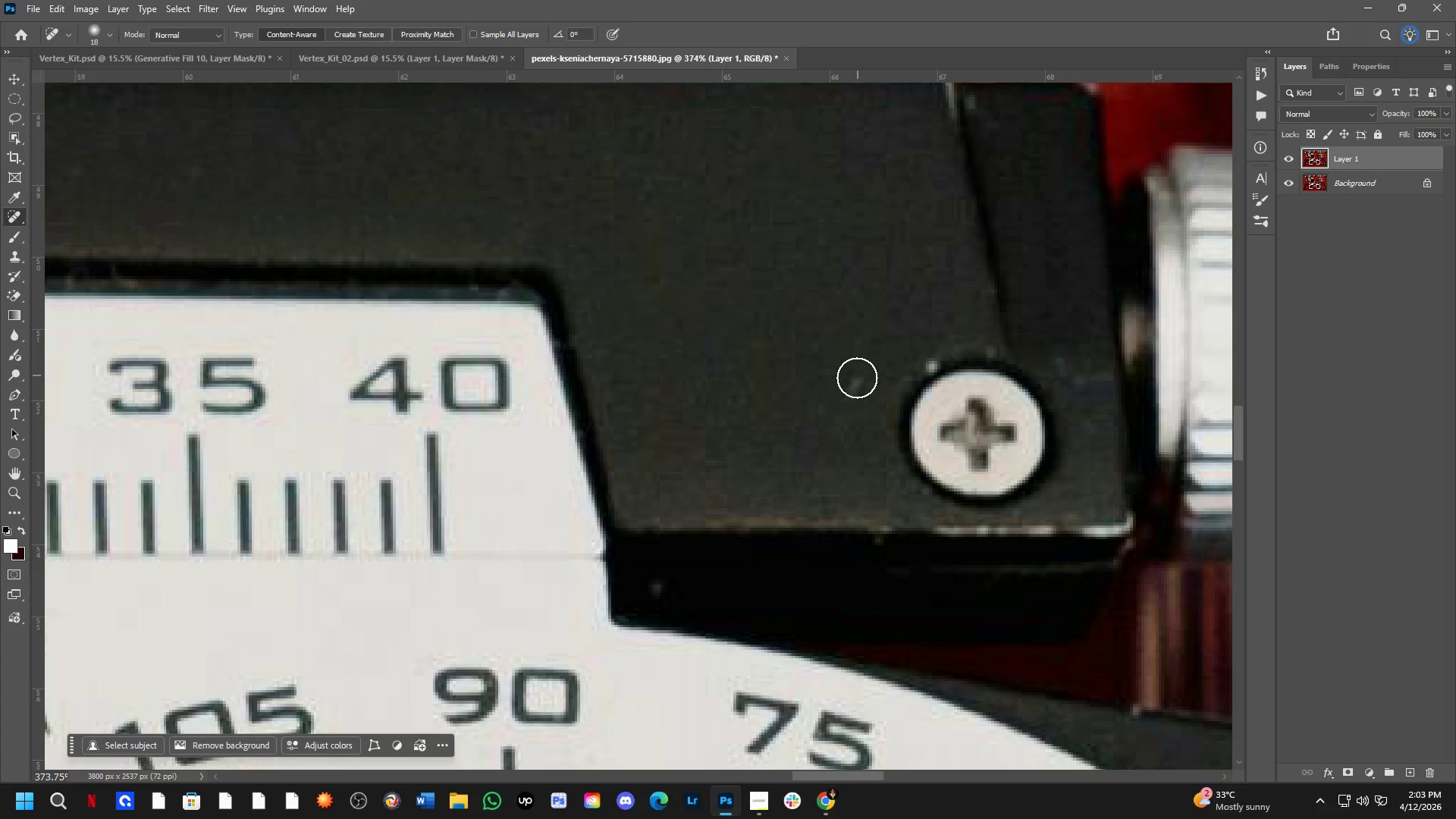 
left_click_drag(start_coordinate=[1103, 424], to_coordinate=[925, 294])
 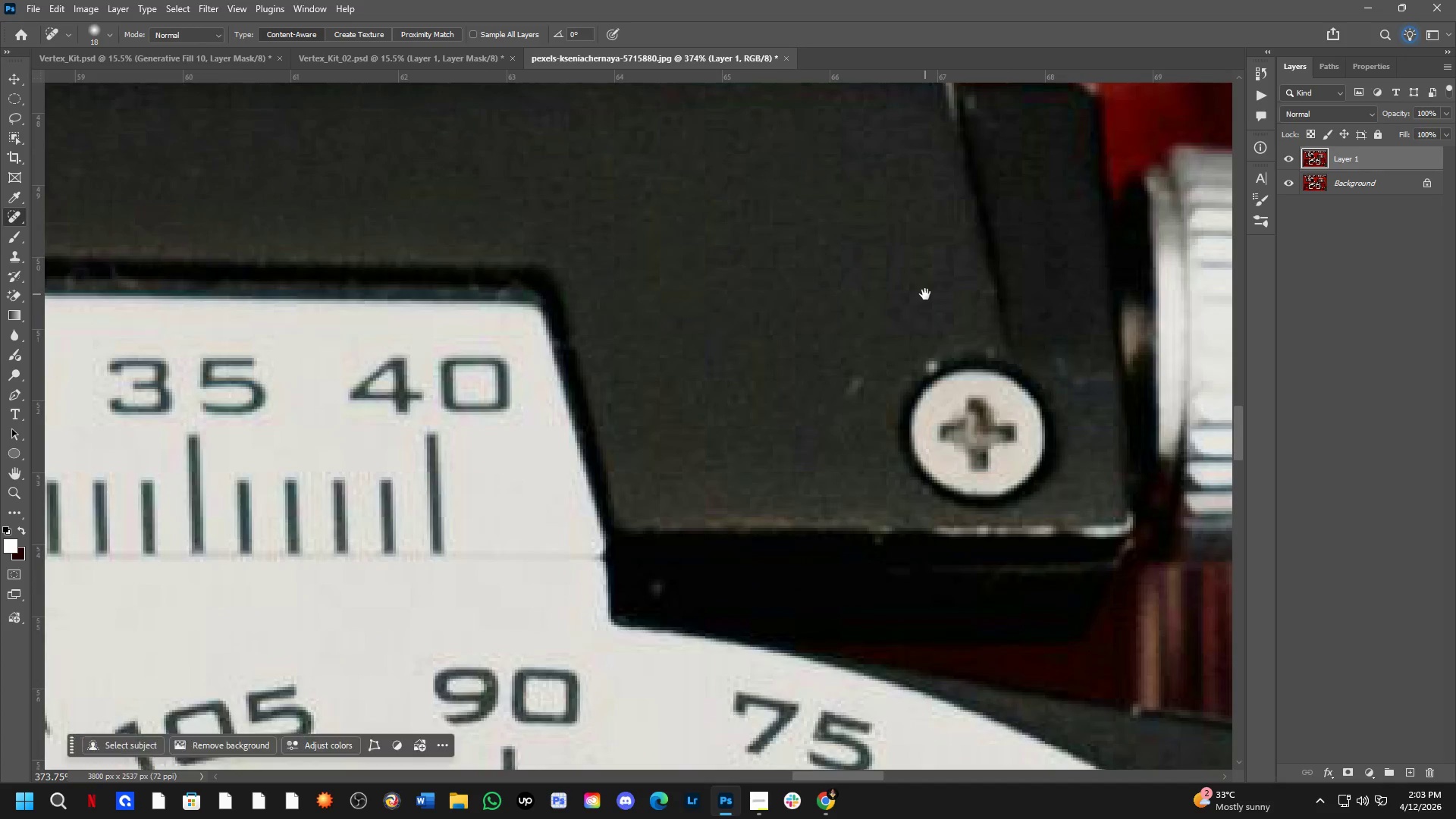 
hold_key(key=Space, duration=12.58)
 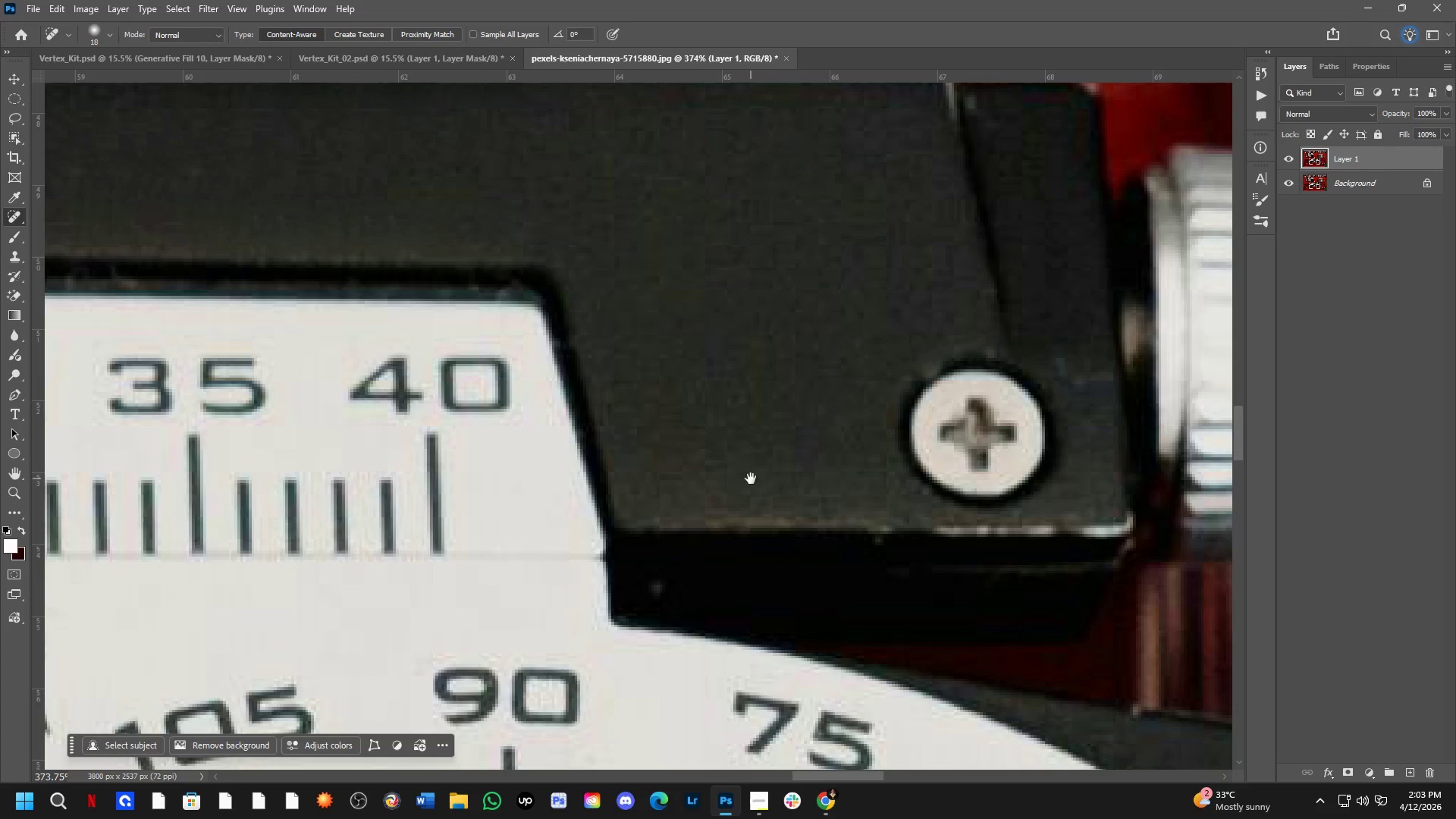 
left_click_drag(start_coordinate=[857, 378], to_coordinate=[849, 394])
 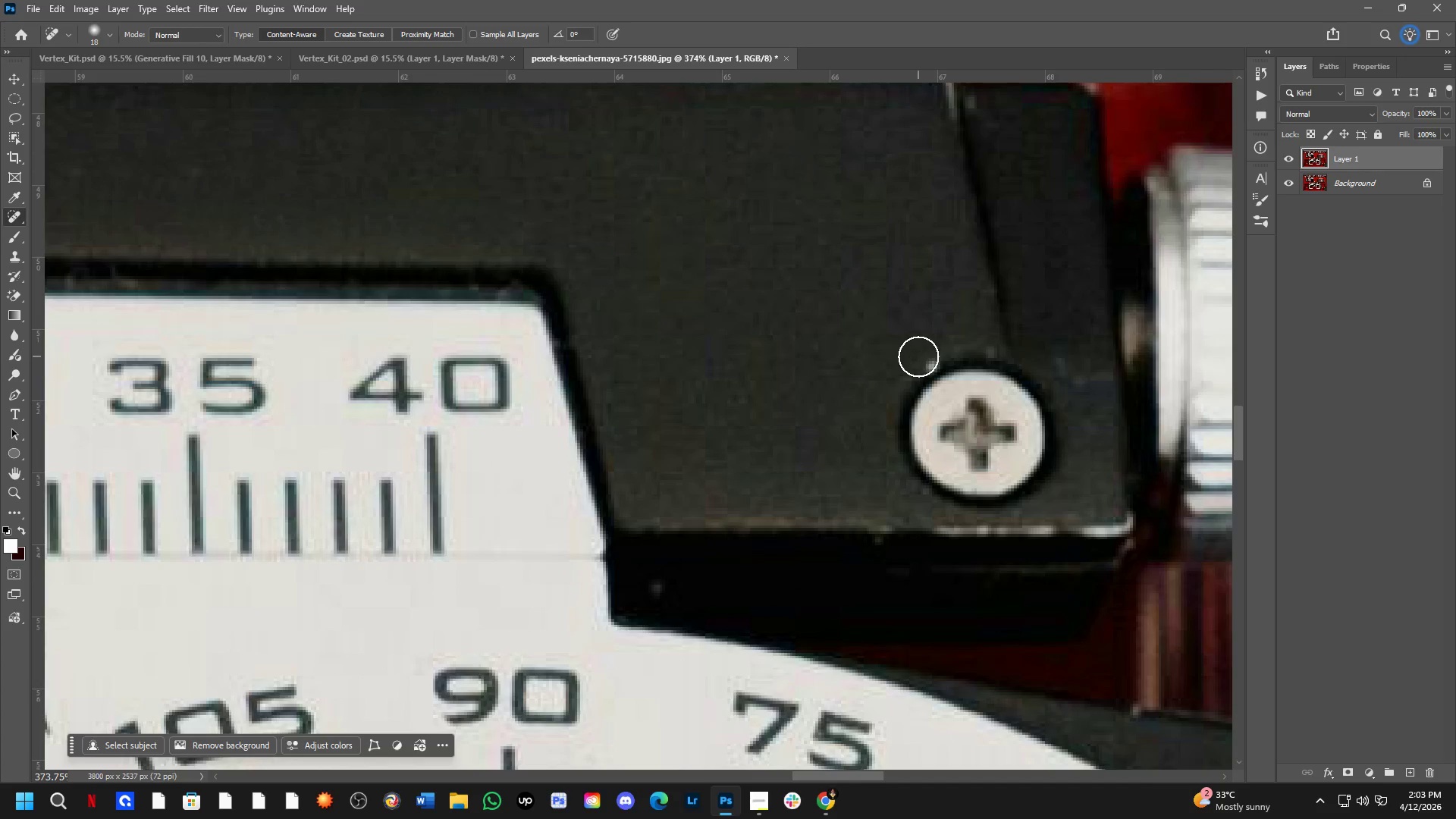 
left_click_drag(start_coordinate=[929, 353], to_coordinate=[921, 358])
 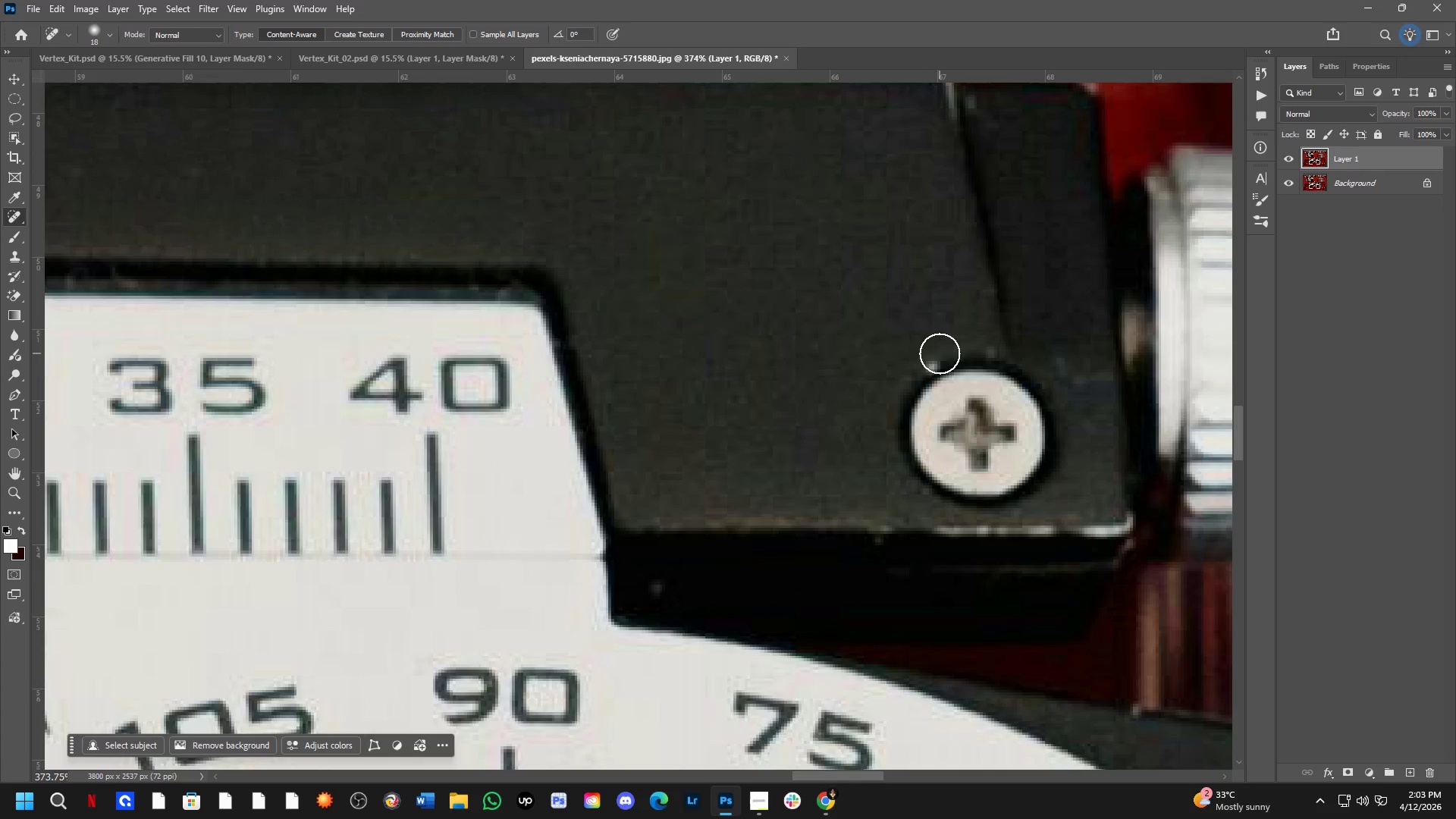 
left_click_drag(start_coordinate=[934, 359], to_coordinate=[921, 375])
 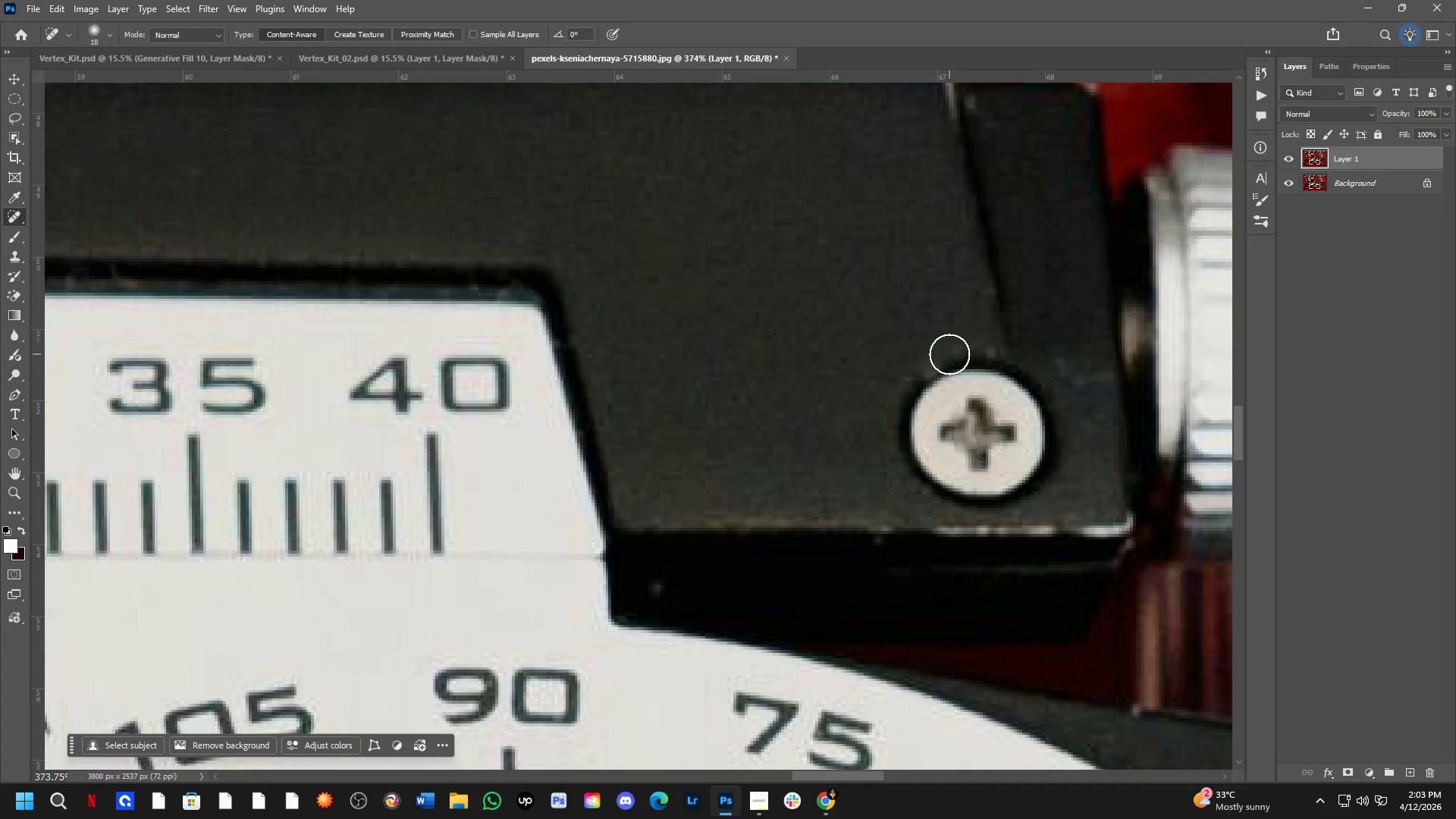 
left_click_drag(start_coordinate=[949, 352], to_coordinate=[940, 354])
 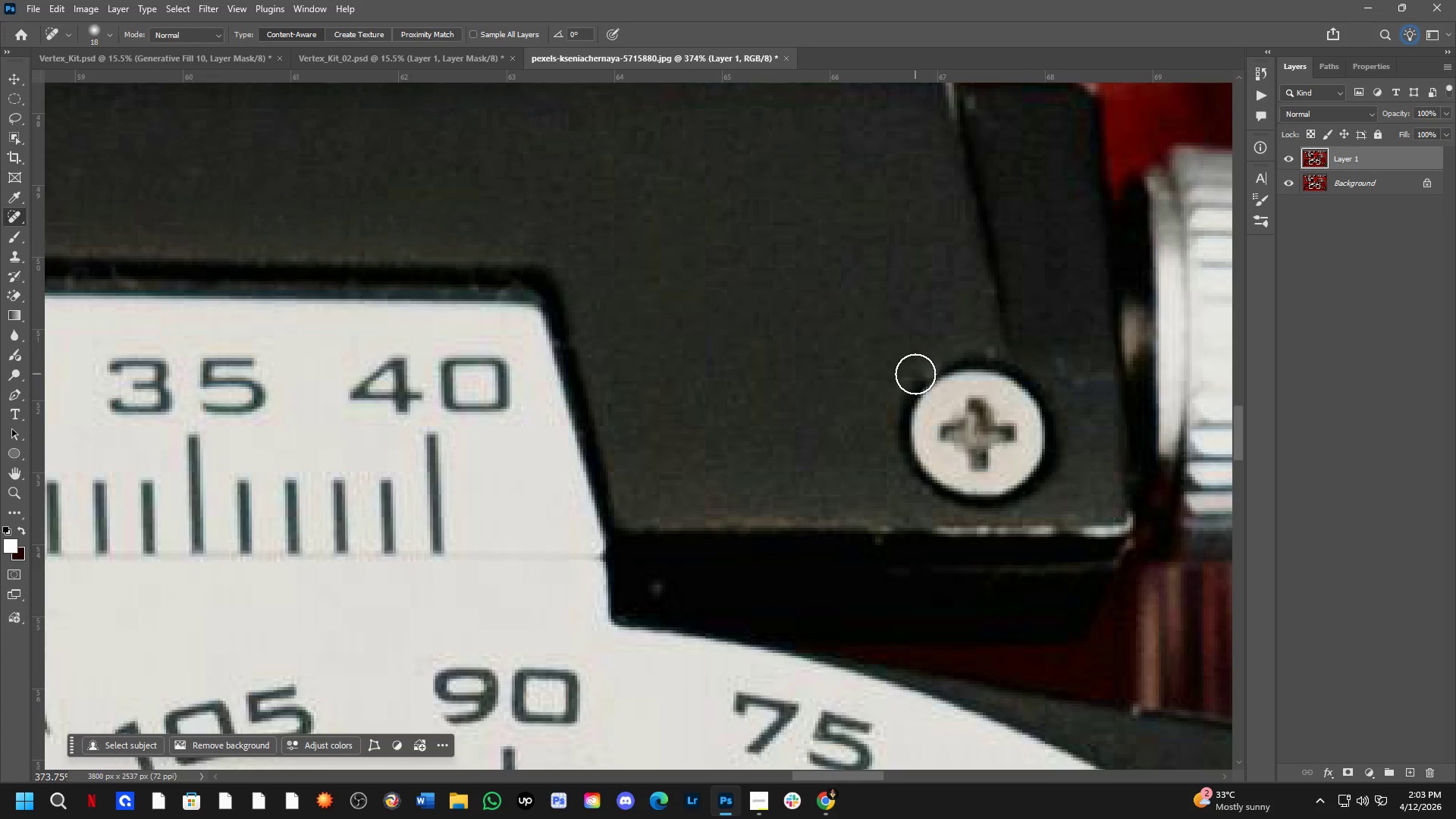 
left_click_drag(start_coordinate=[915, 374], to_coordinate=[958, 334])
 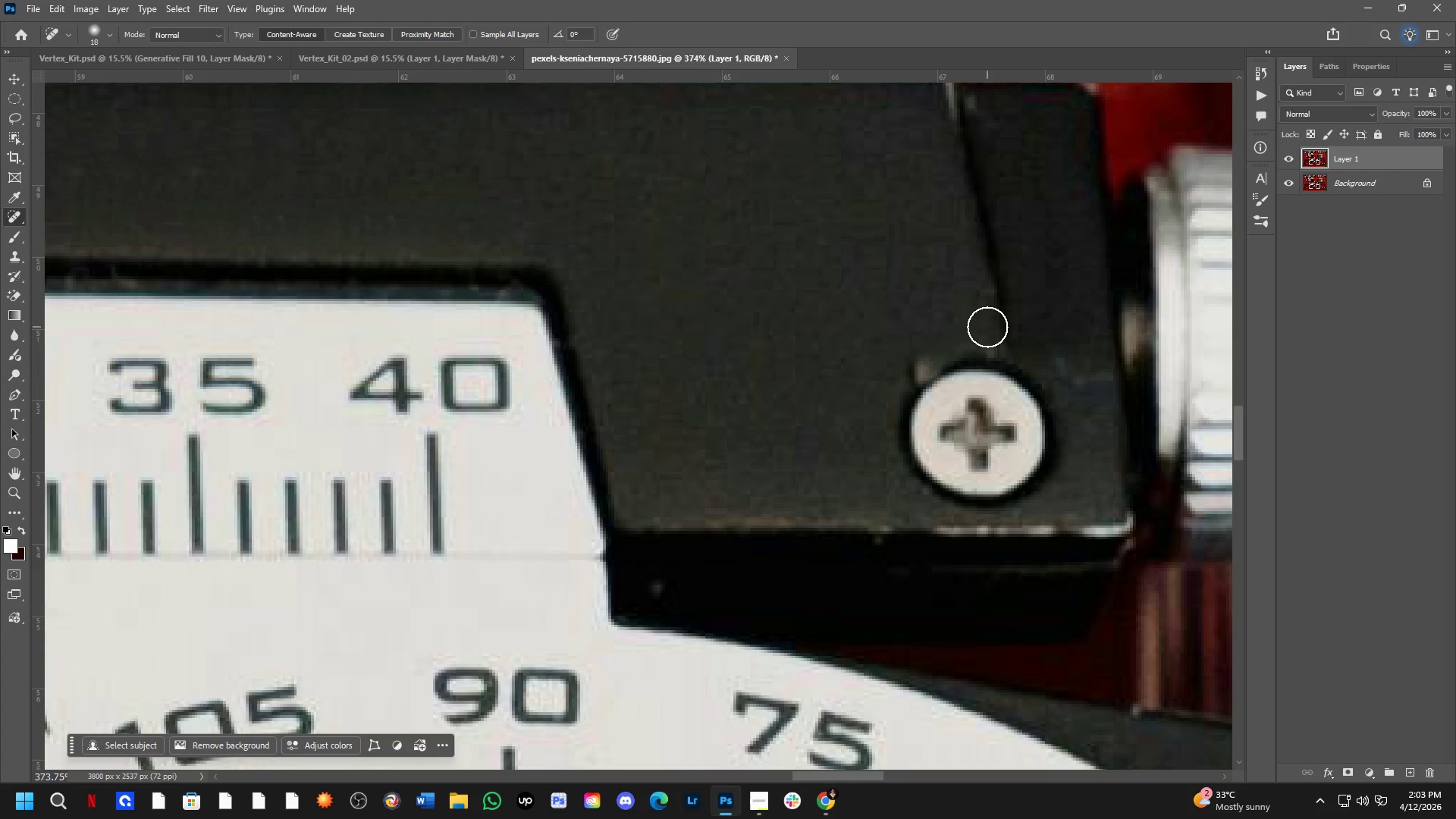 
key(Control+Z)
 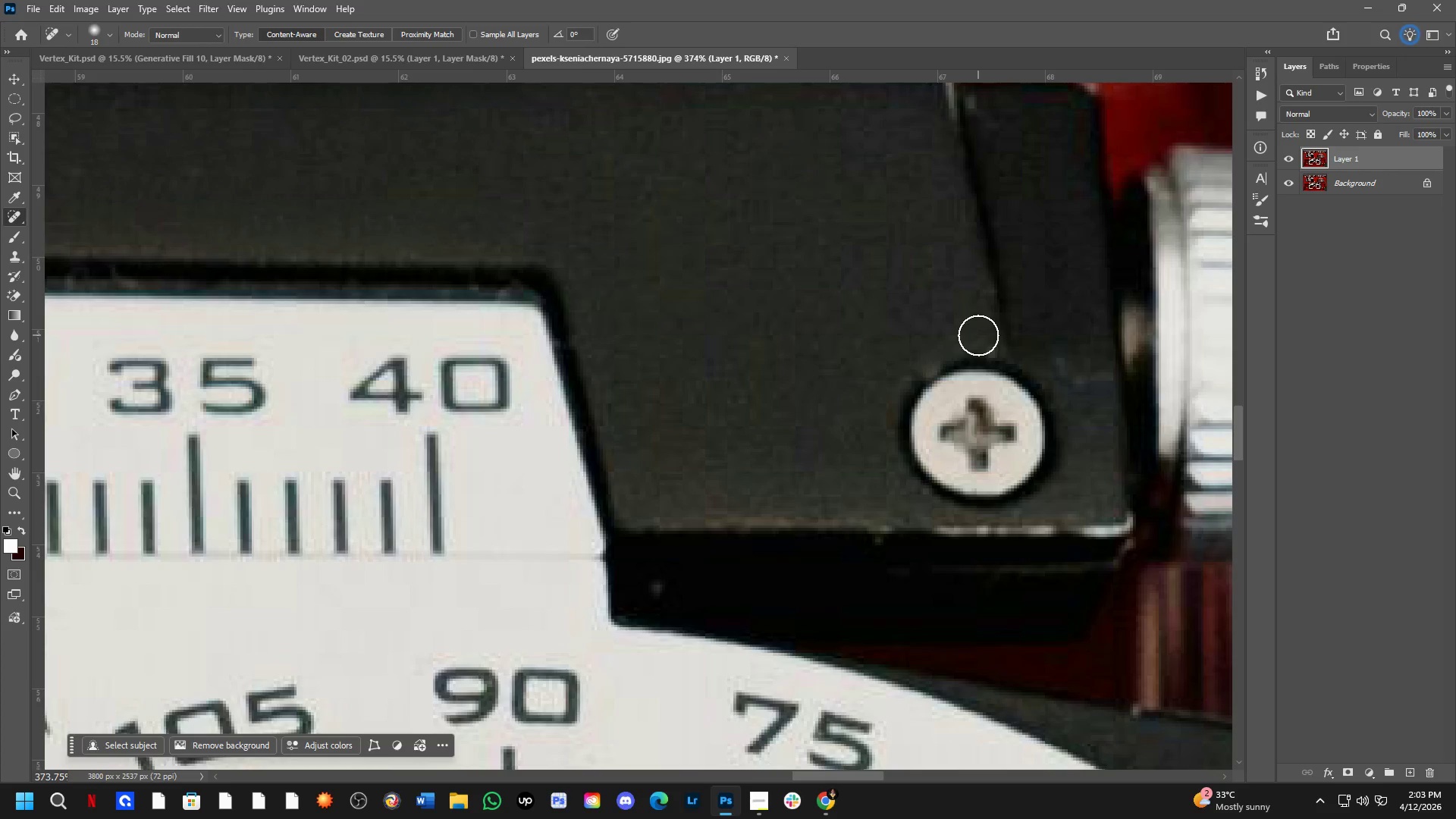 
key(Control+Z)
 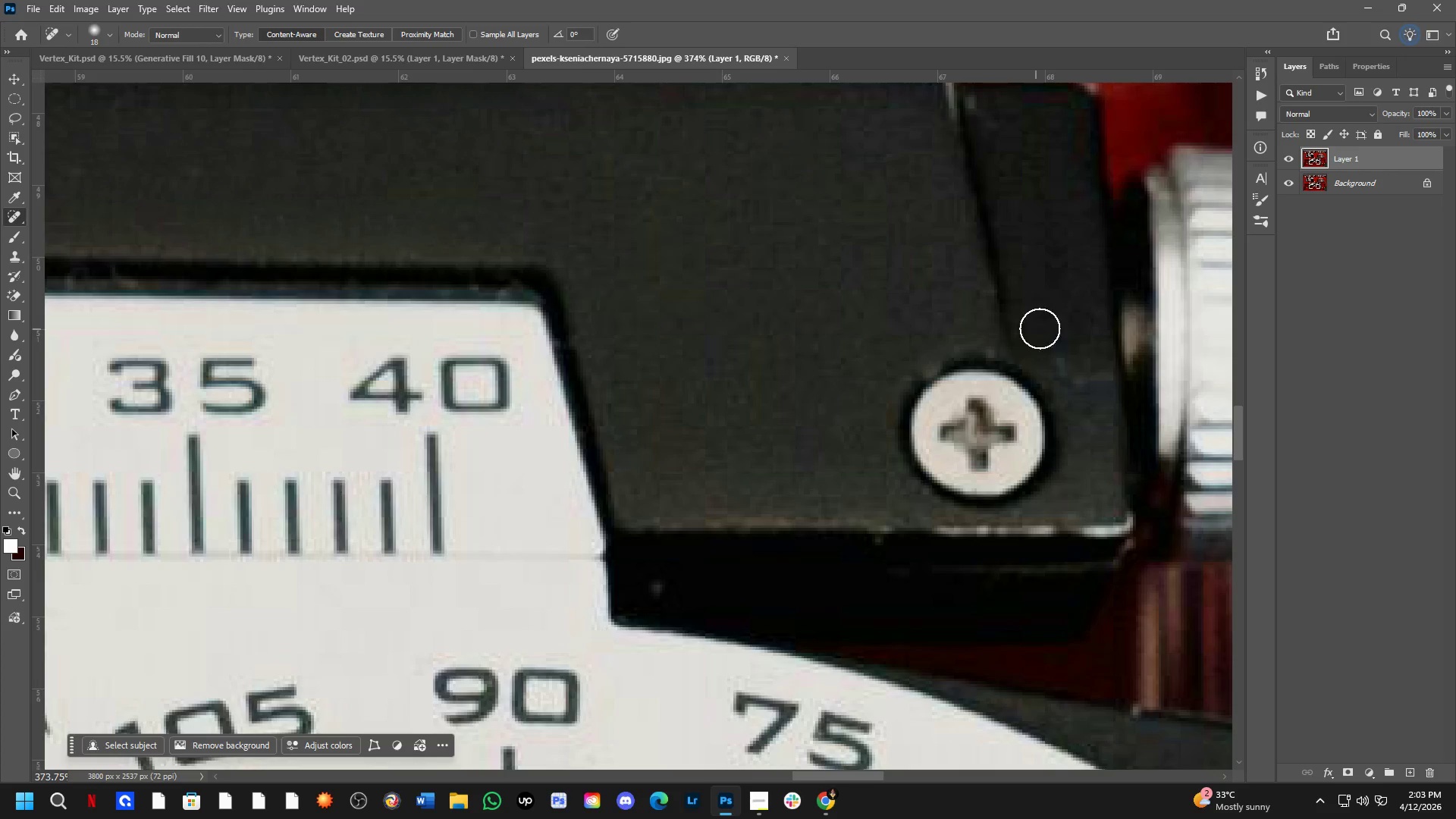 
hold_key(key=Space, duration=0.48)
 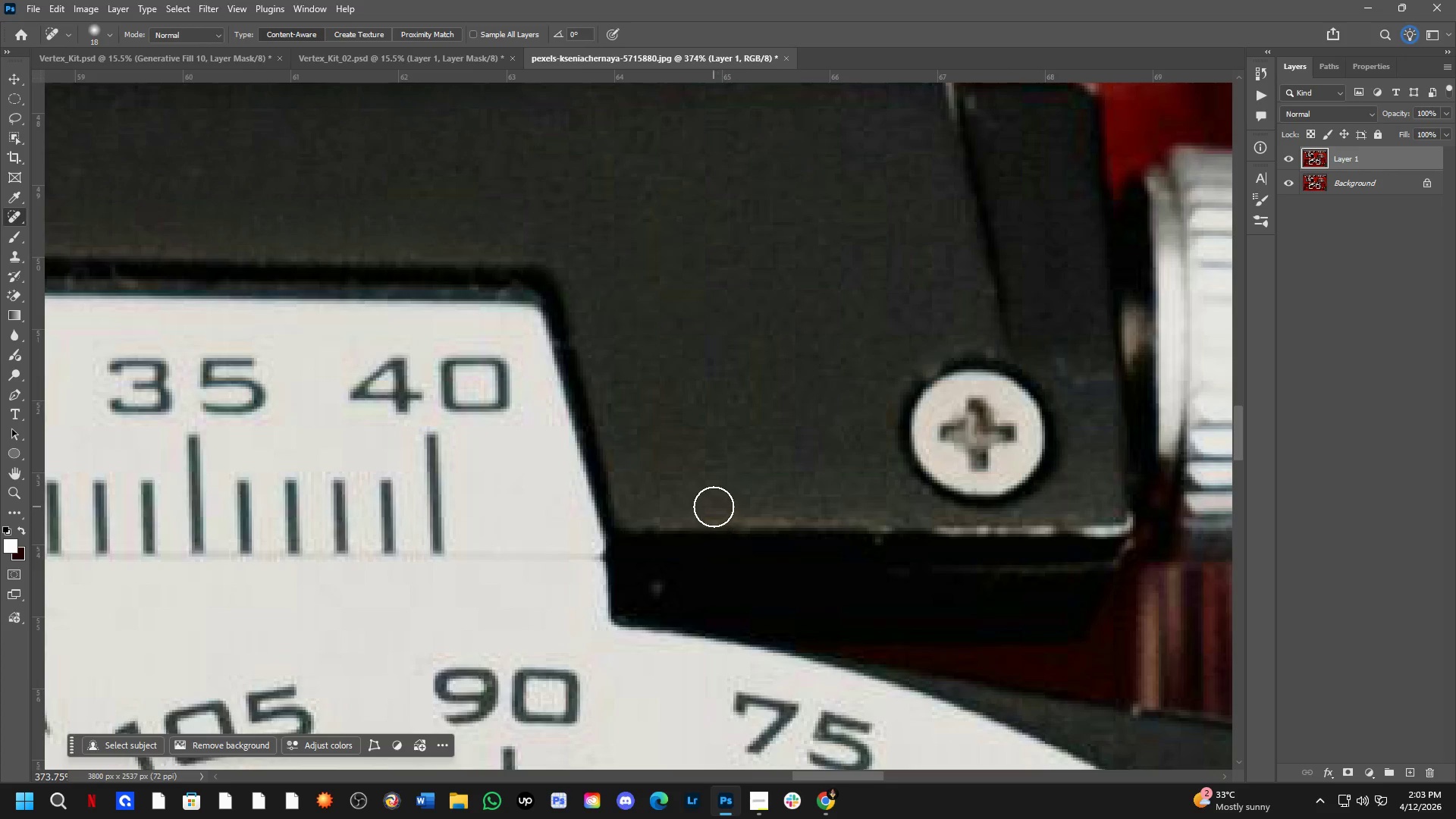 
left_click_drag(start_coordinate=[711, 510], to_coordinate=[727, 508])
 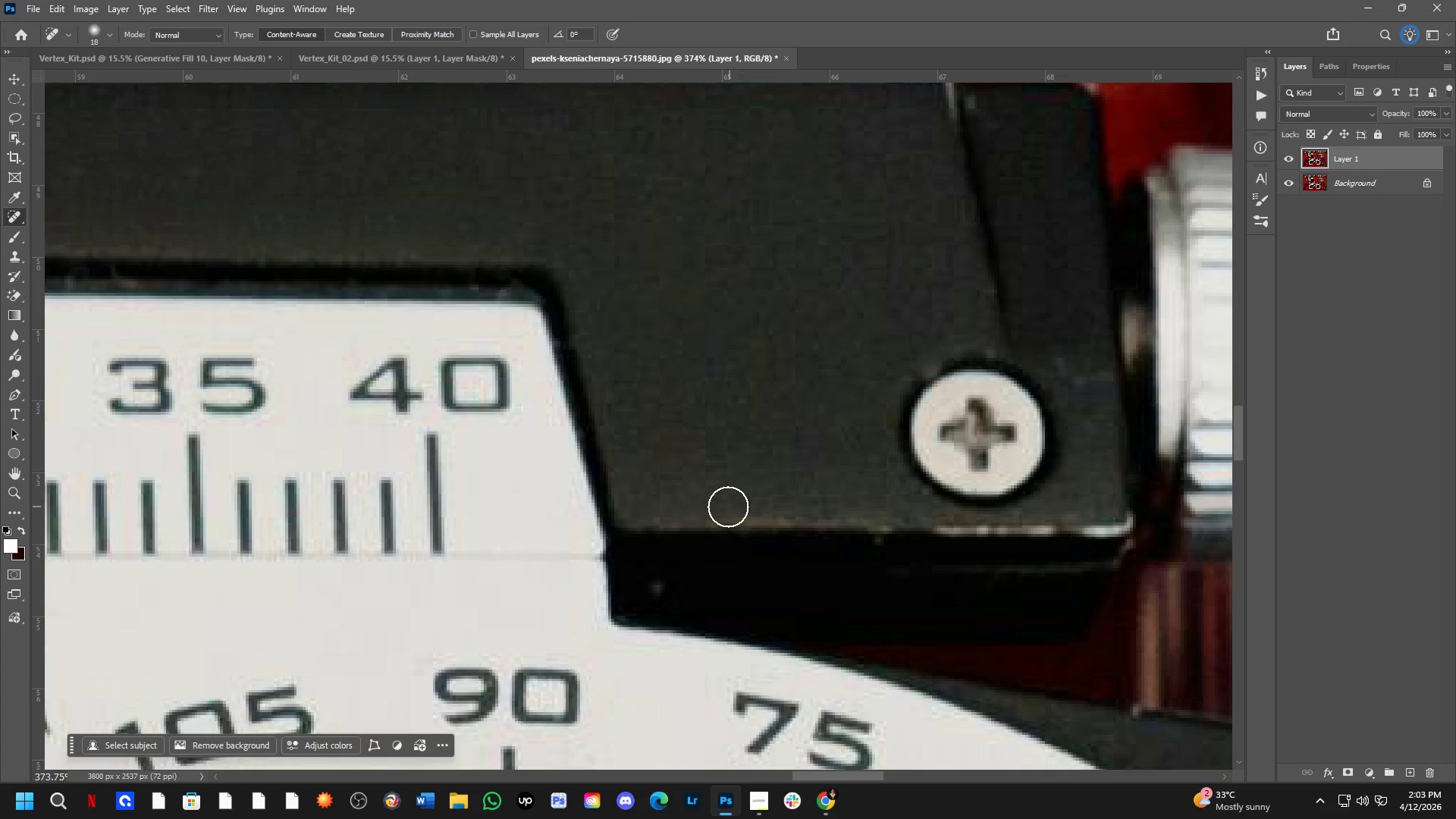 
left_click_drag(start_coordinate=[727, 507], to_coordinate=[777, 501])
 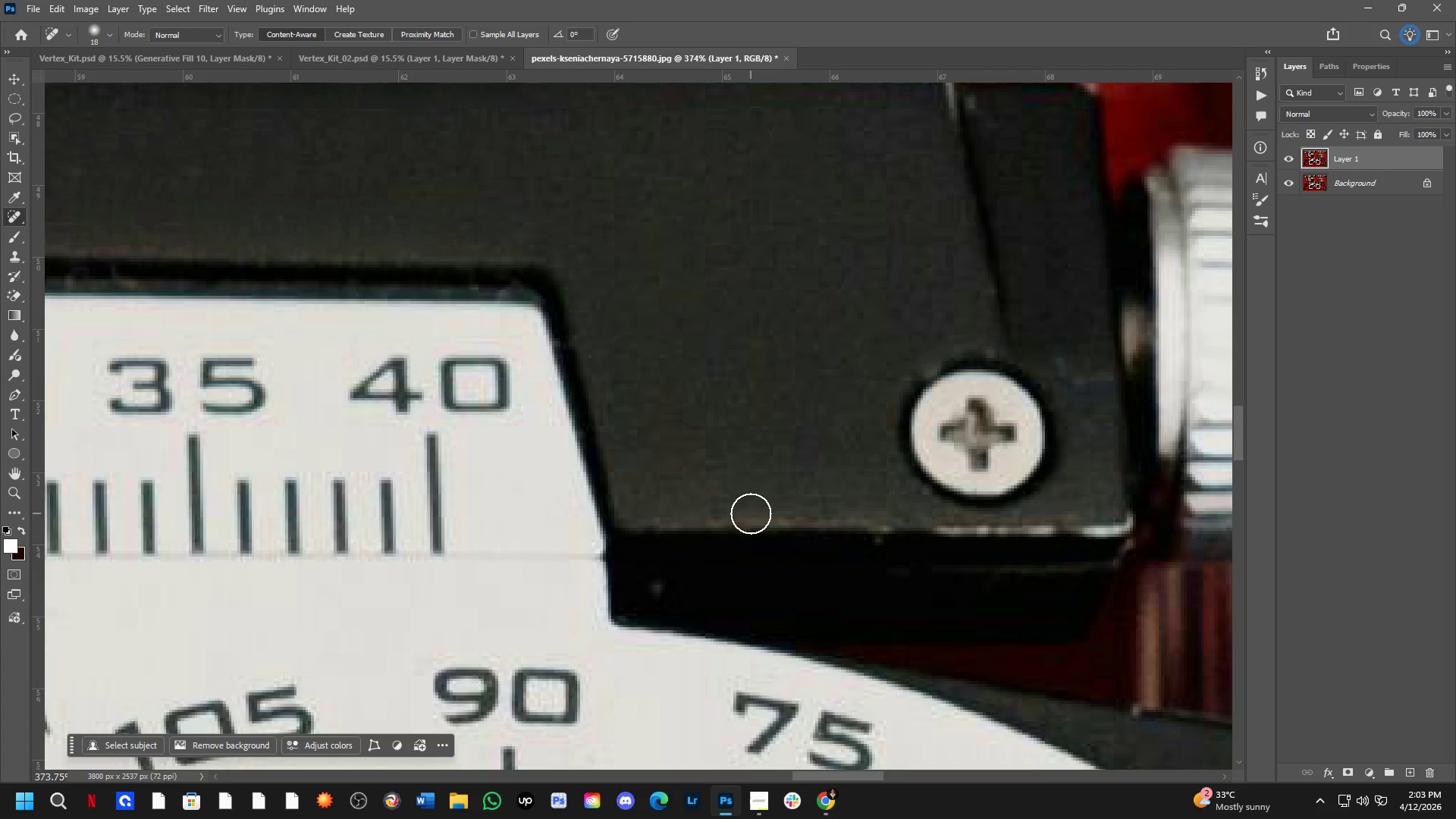 
left_click_drag(start_coordinate=[758, 515], to_coordinate=[796, 507])
 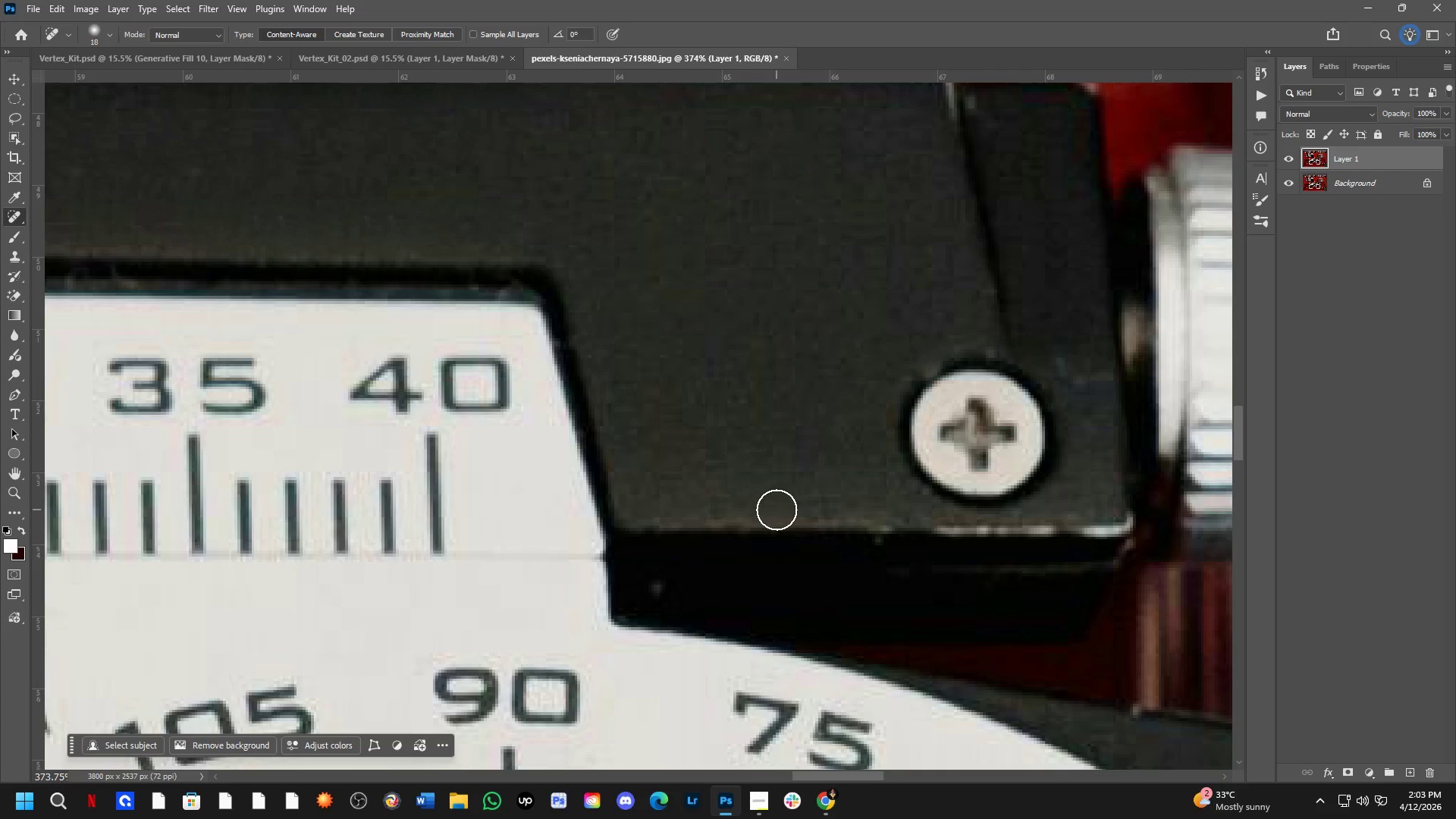 
left_click_drag(start_coordinate=[777, 510], to_coordinate=[828, 502])
 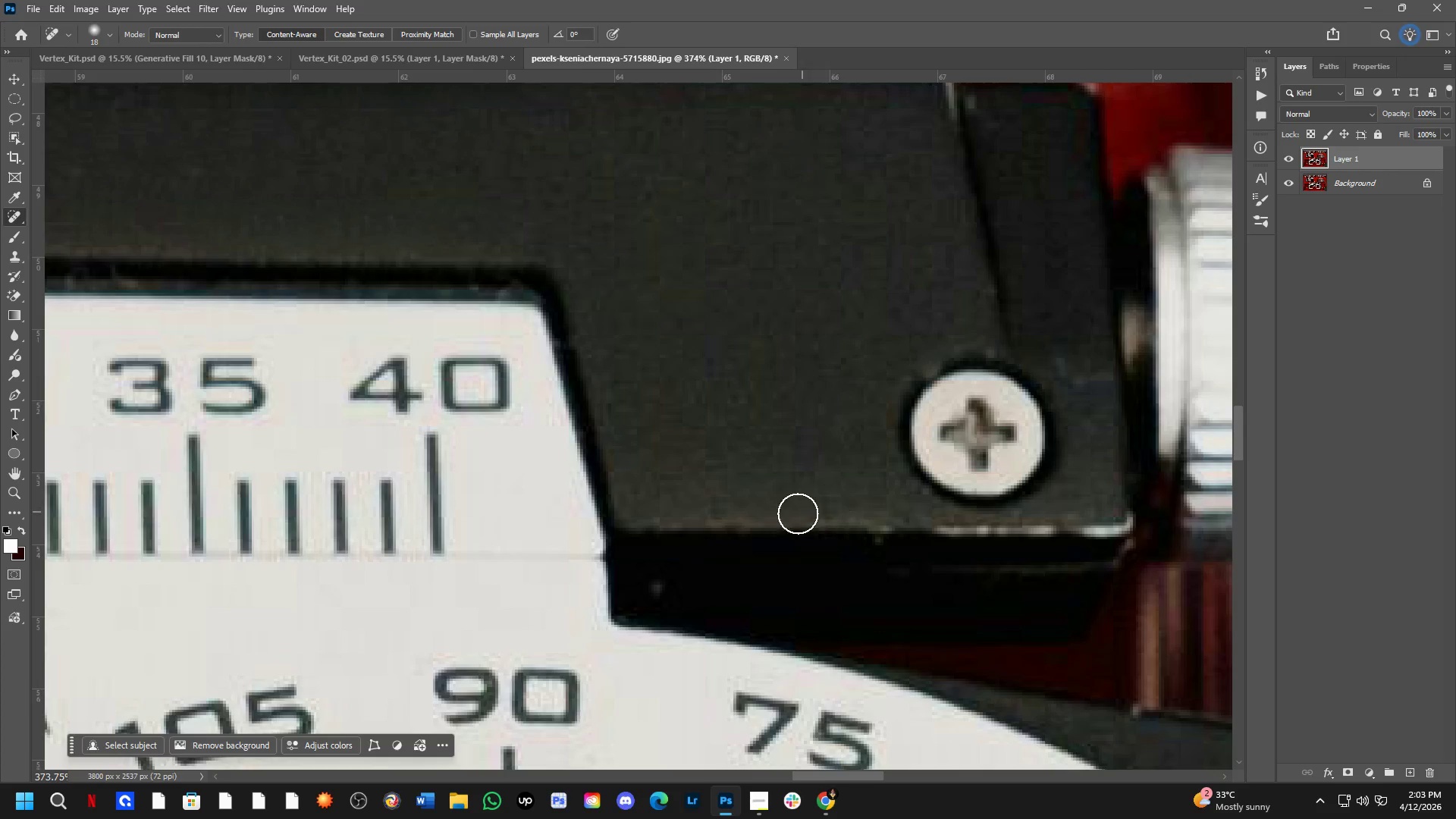 
left_click_drag(start_coordinate=[797, 514], to_coordinate=[851, 510])
 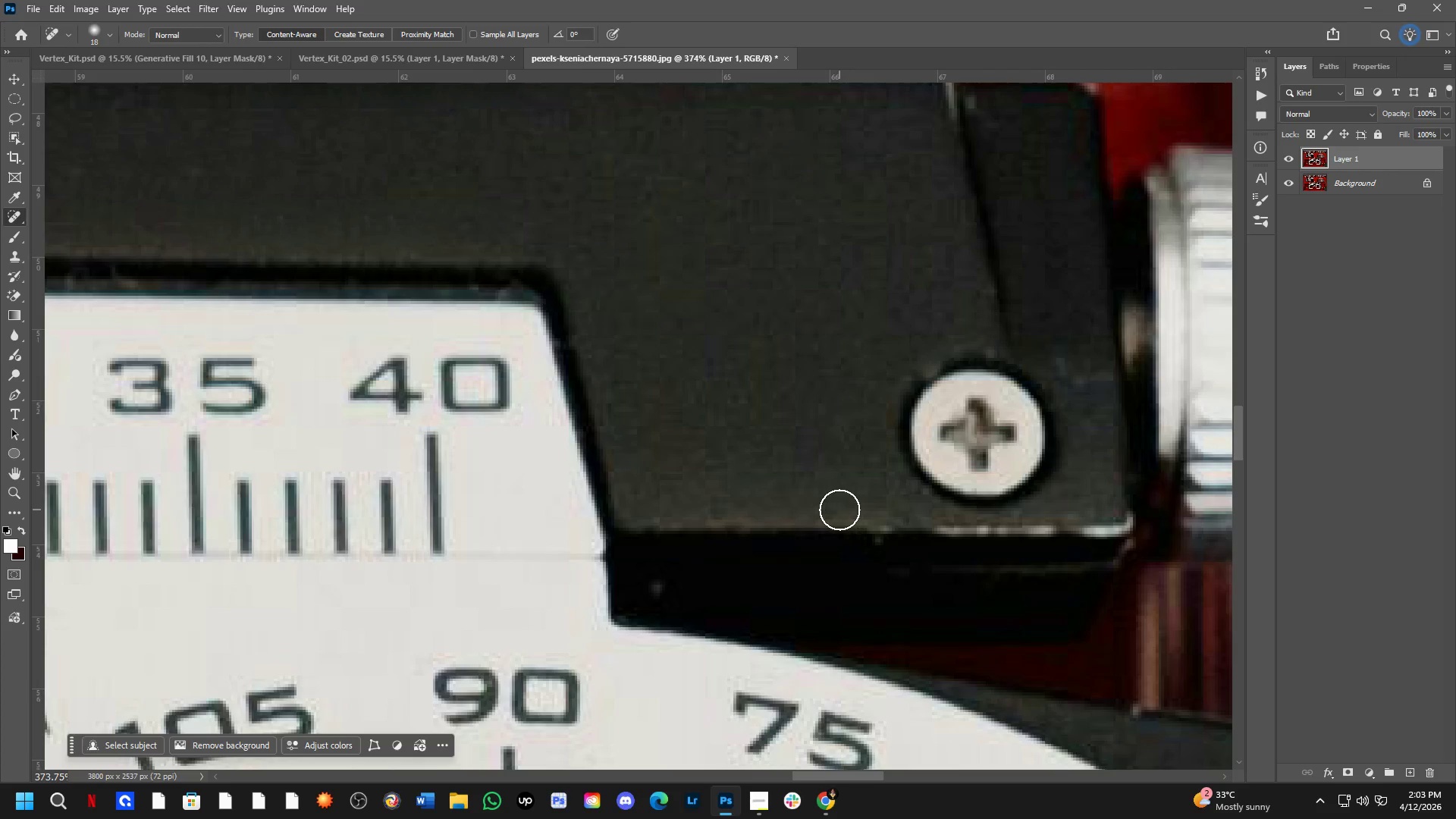 
left_click_drag(start_coordinate=[839, 510], to_coordinate=[874, 510])
 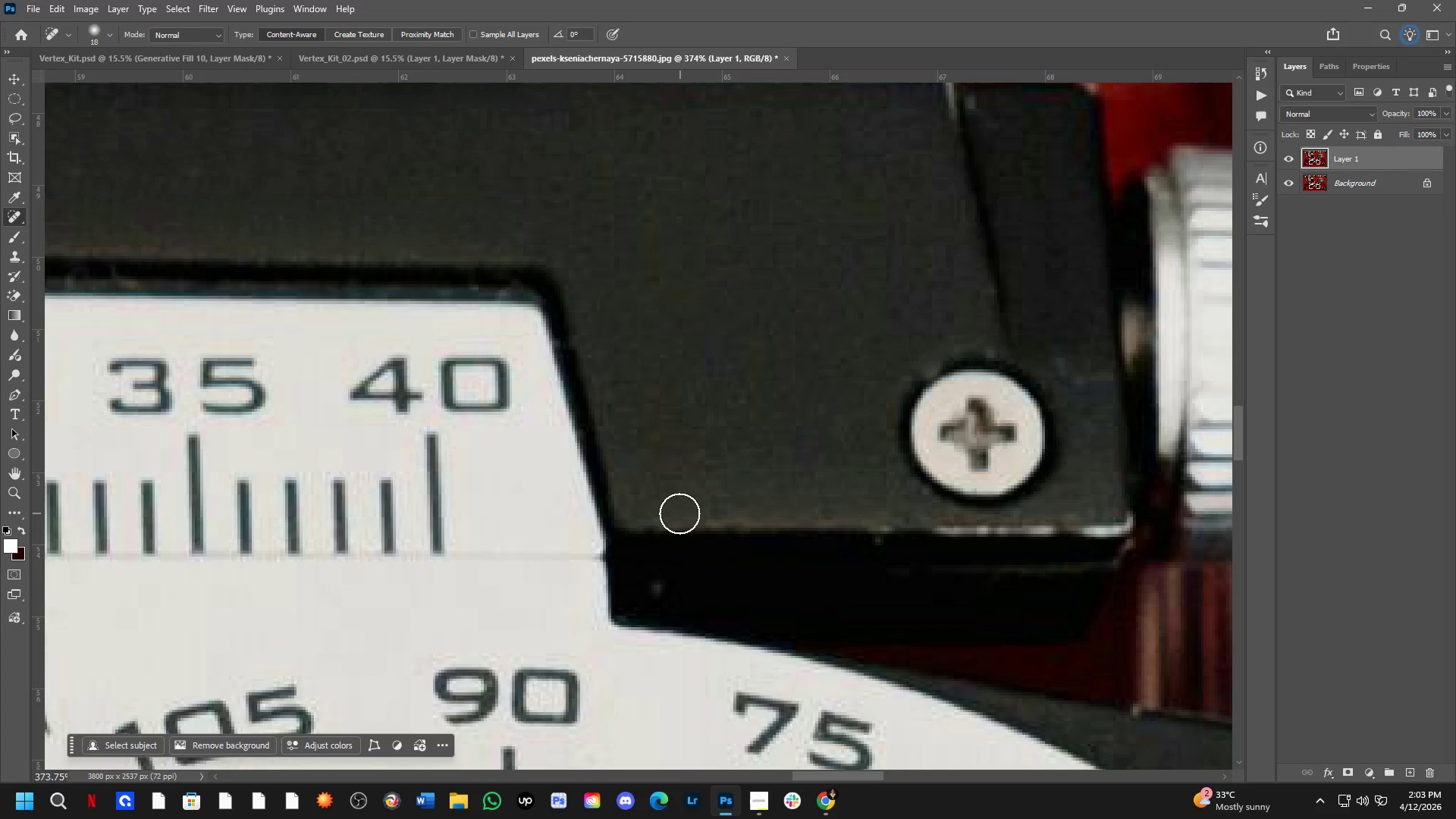 
left_click_drag(start_coordinate=[652, 511], to_coordinate=[696, 508])
 